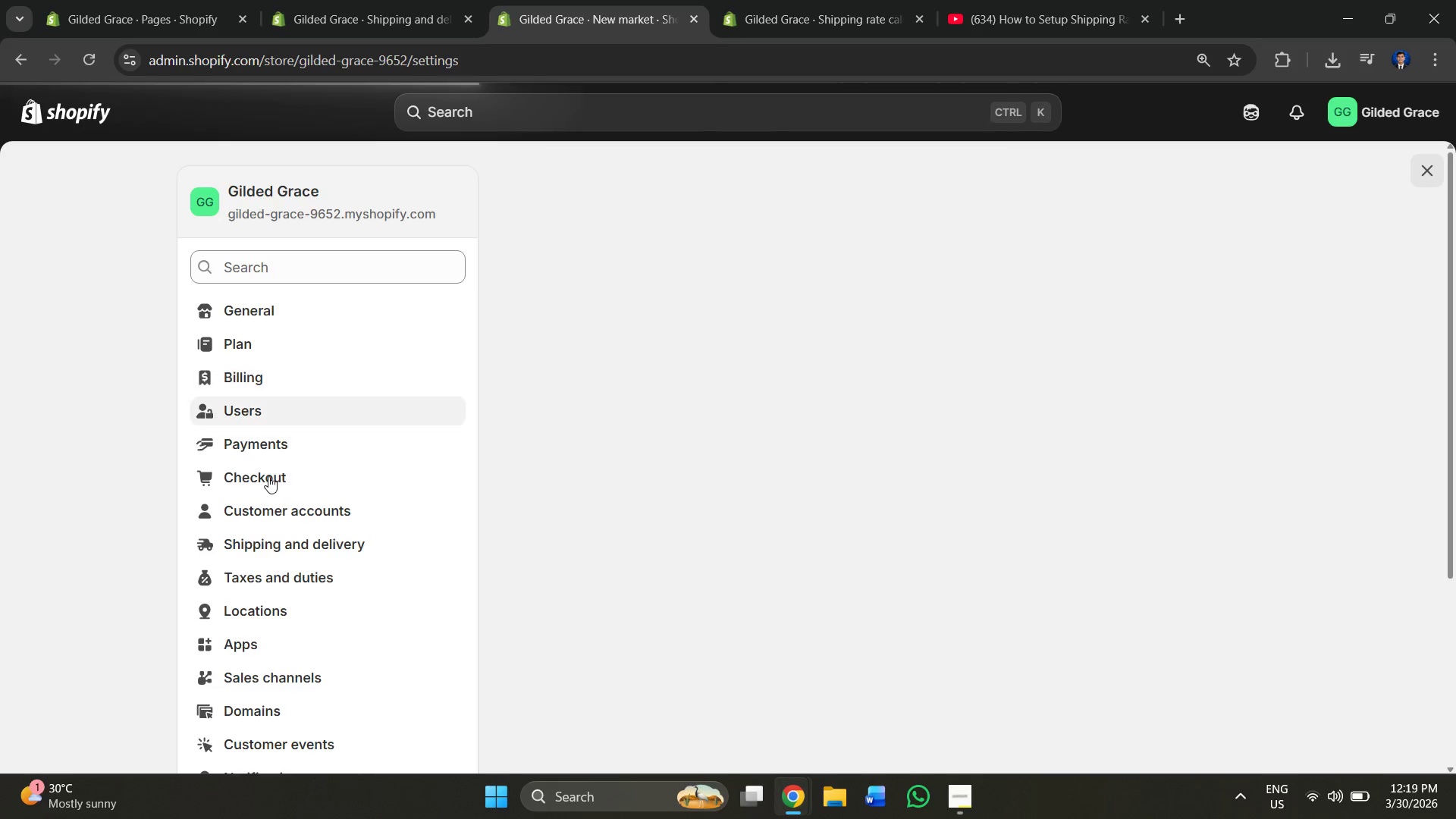 
left_click([281, 533])
 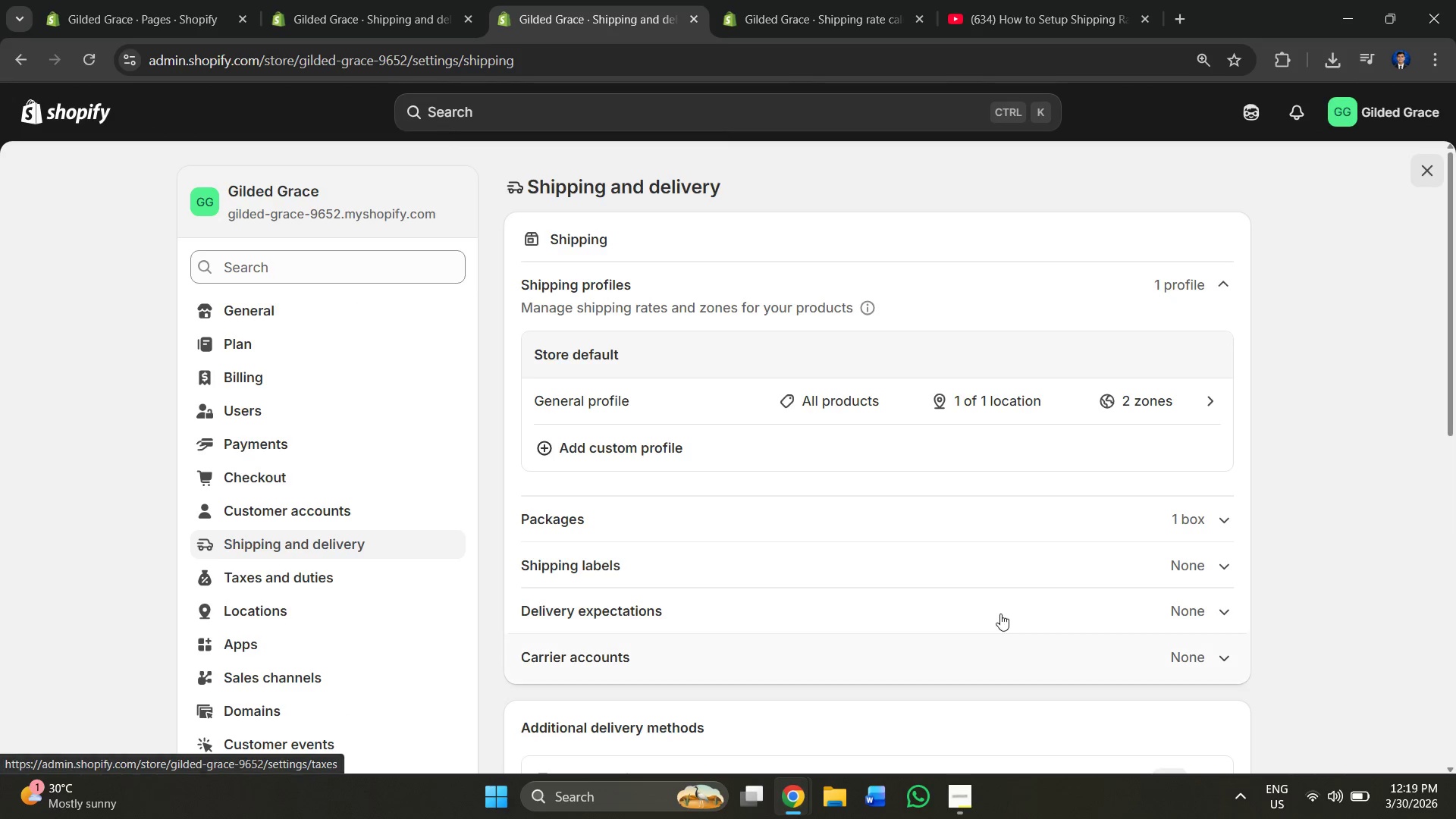 
left_click([1070, 582])
 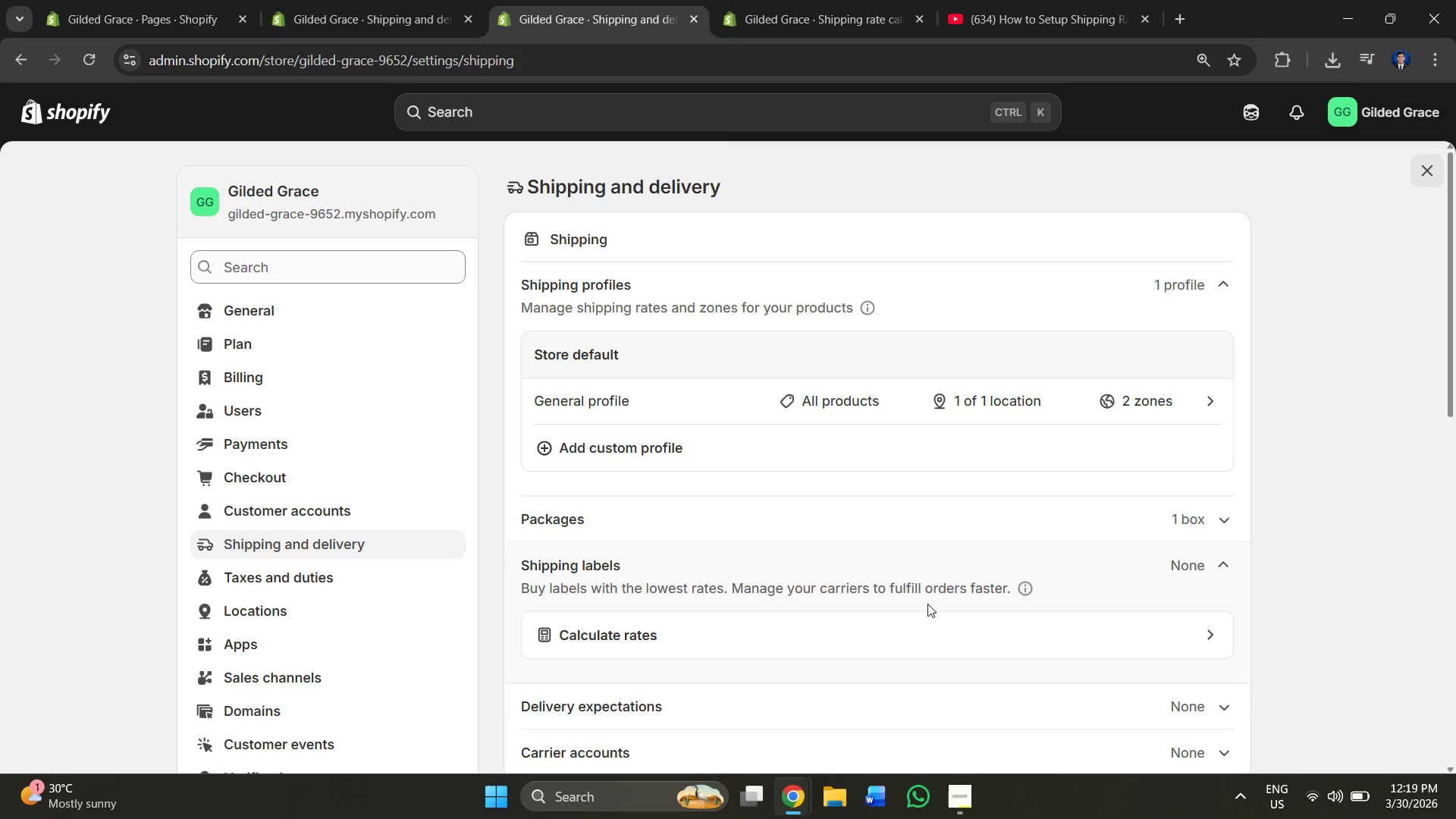 
scroll: coordinate [894, 606], scroll_direction: down, amount: 4.0
 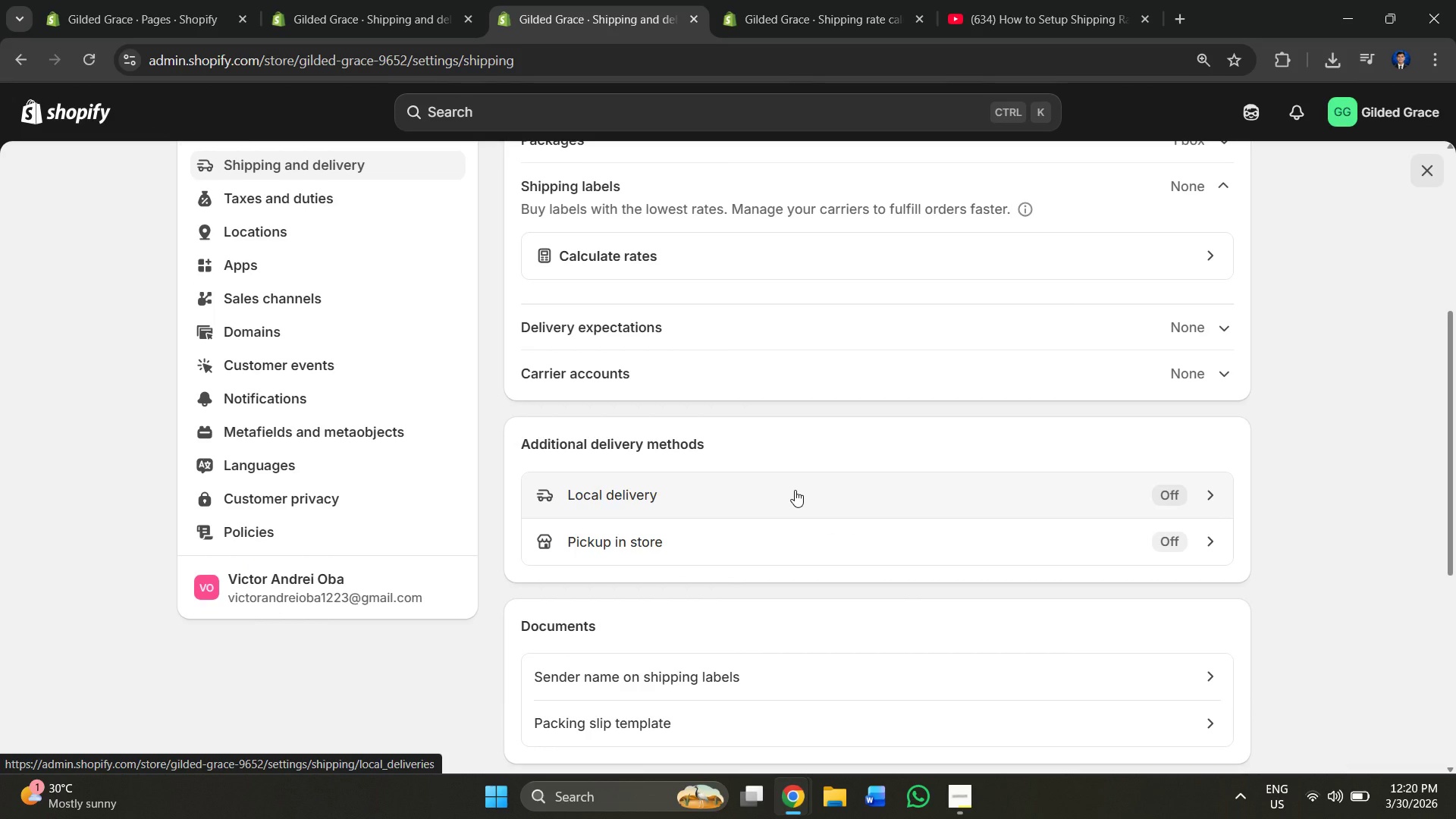 
left_click([795, 490])
 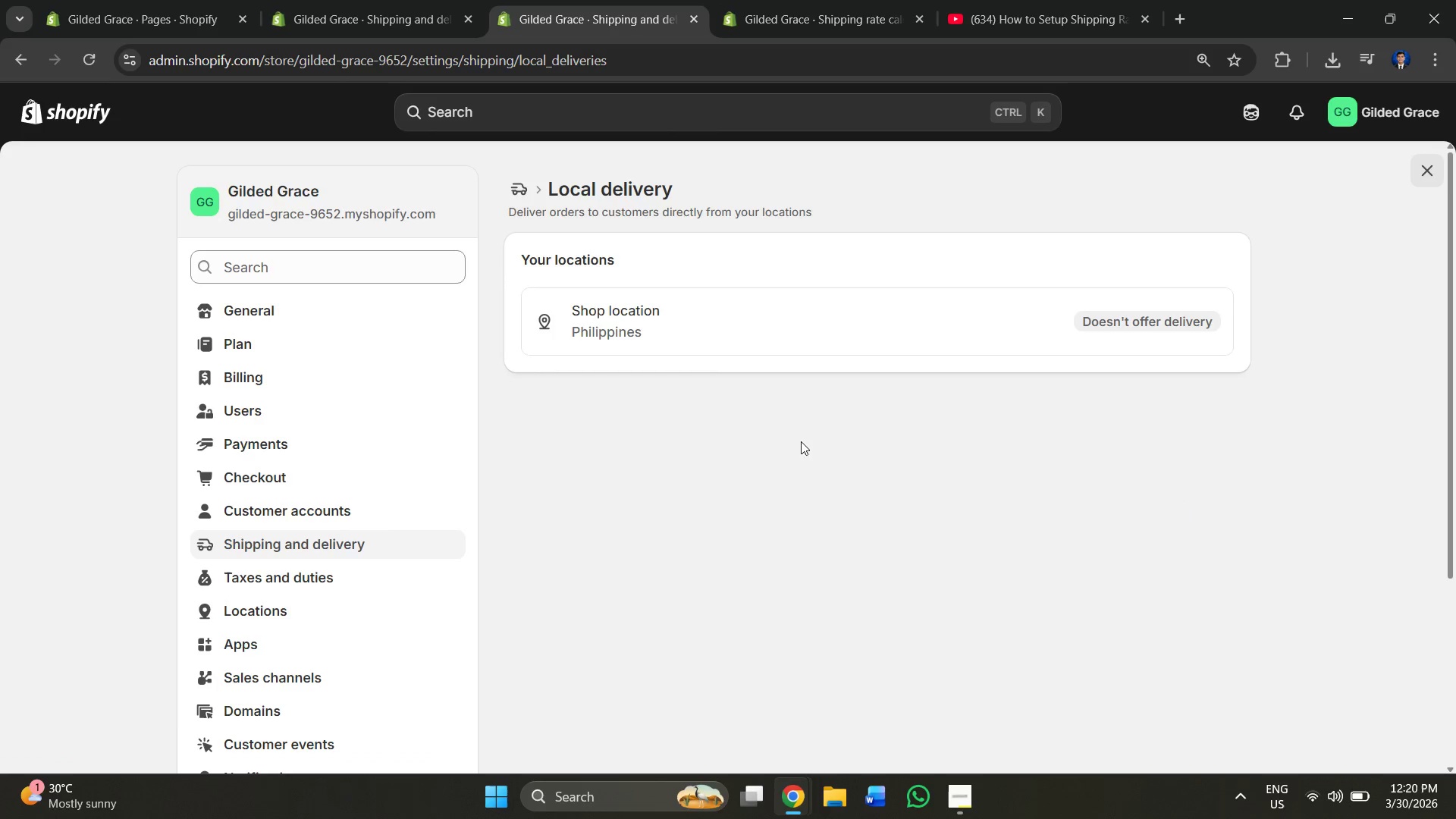 
left_click([772, 340])
 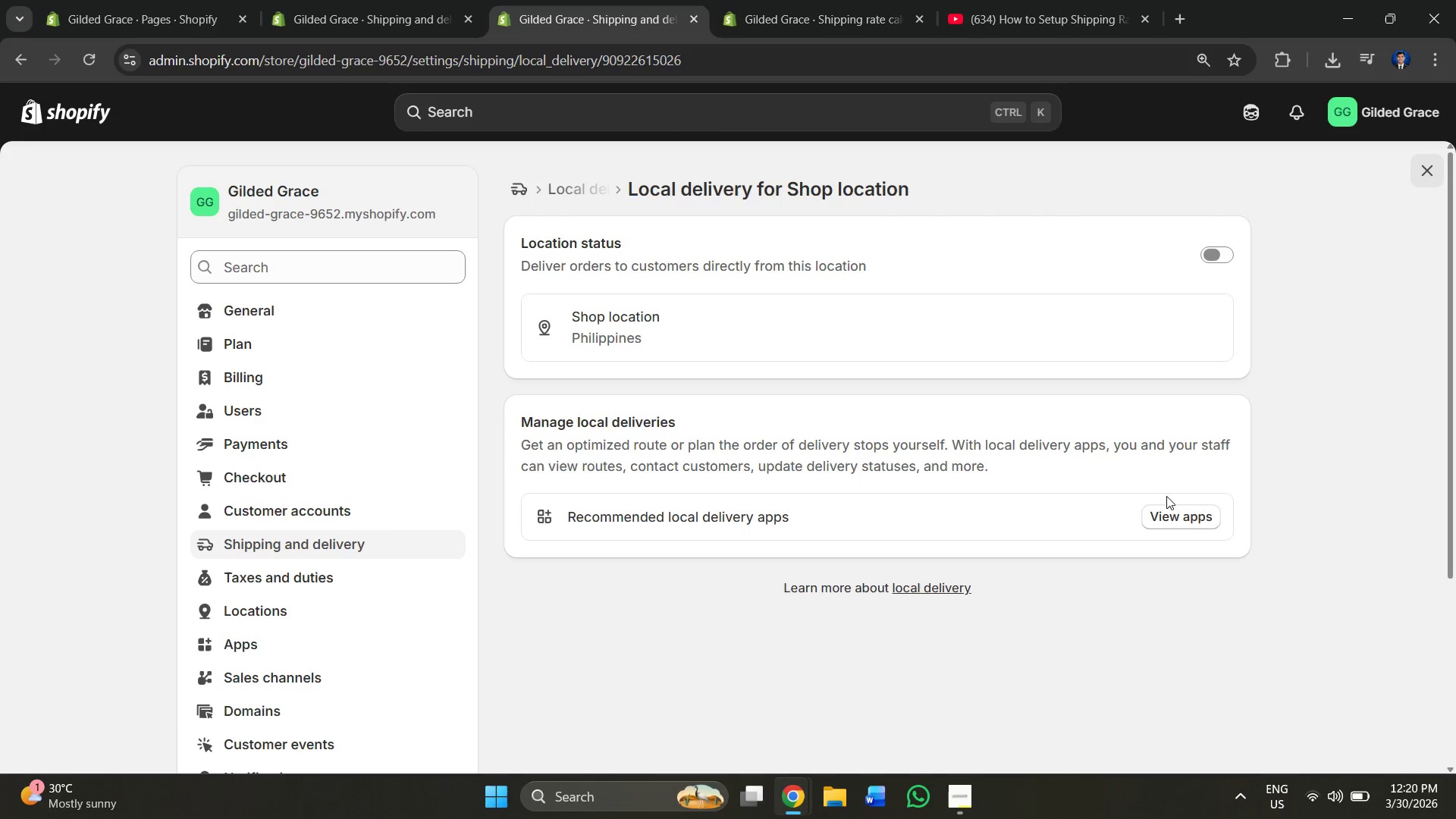 
left_click([1187, 514])
 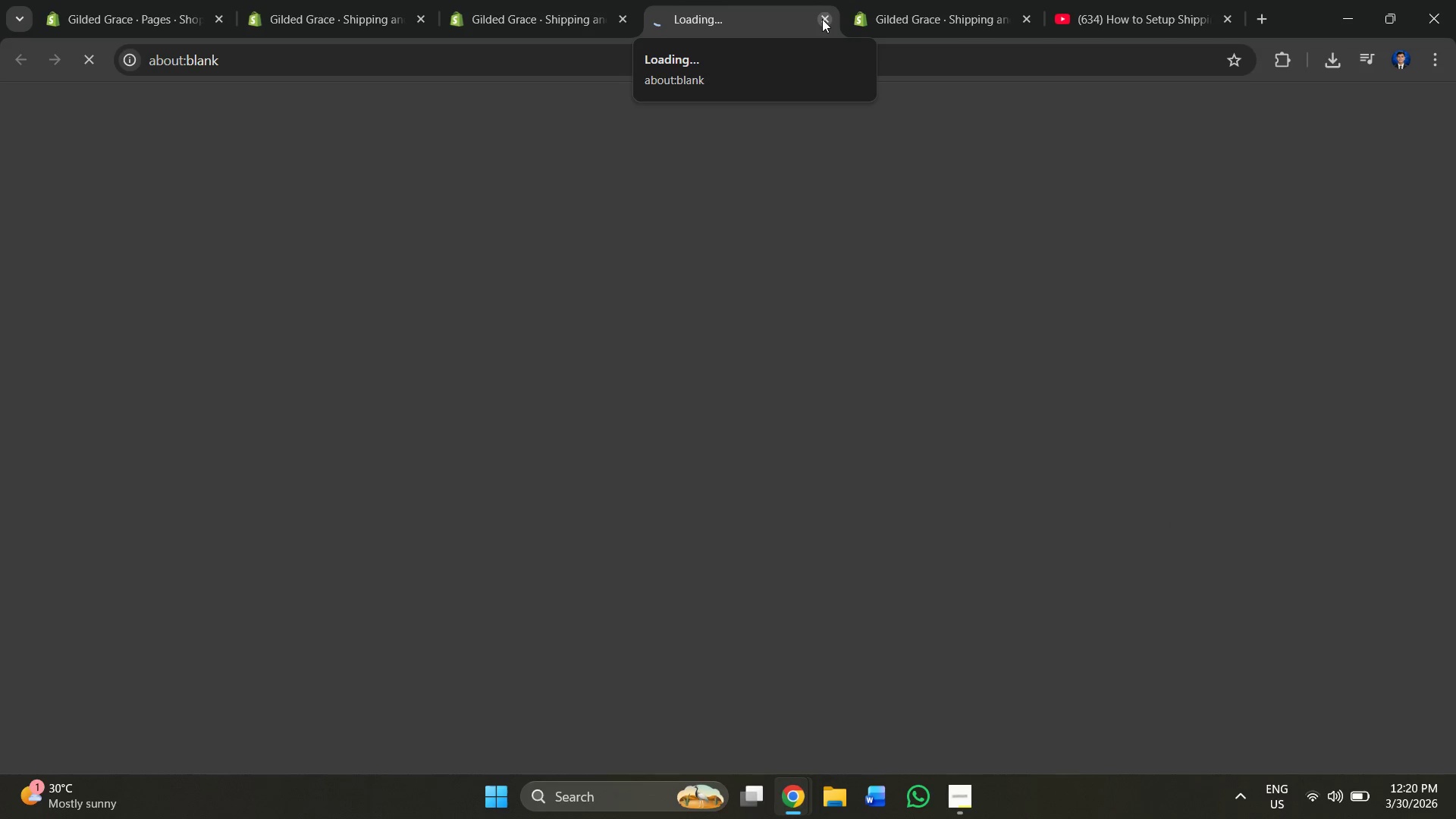 
wait(5.33)
 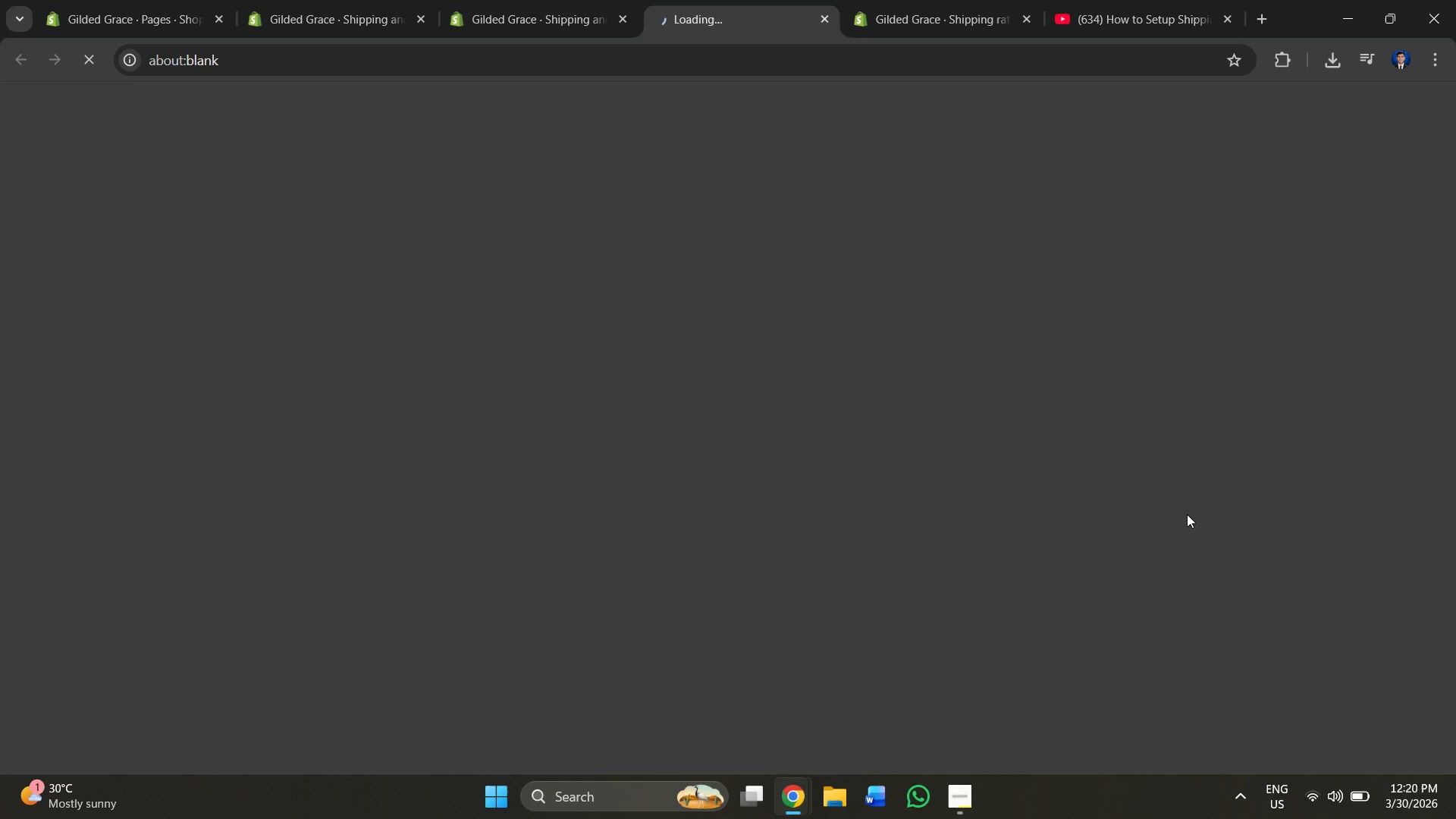 
left_click([825, 21])
 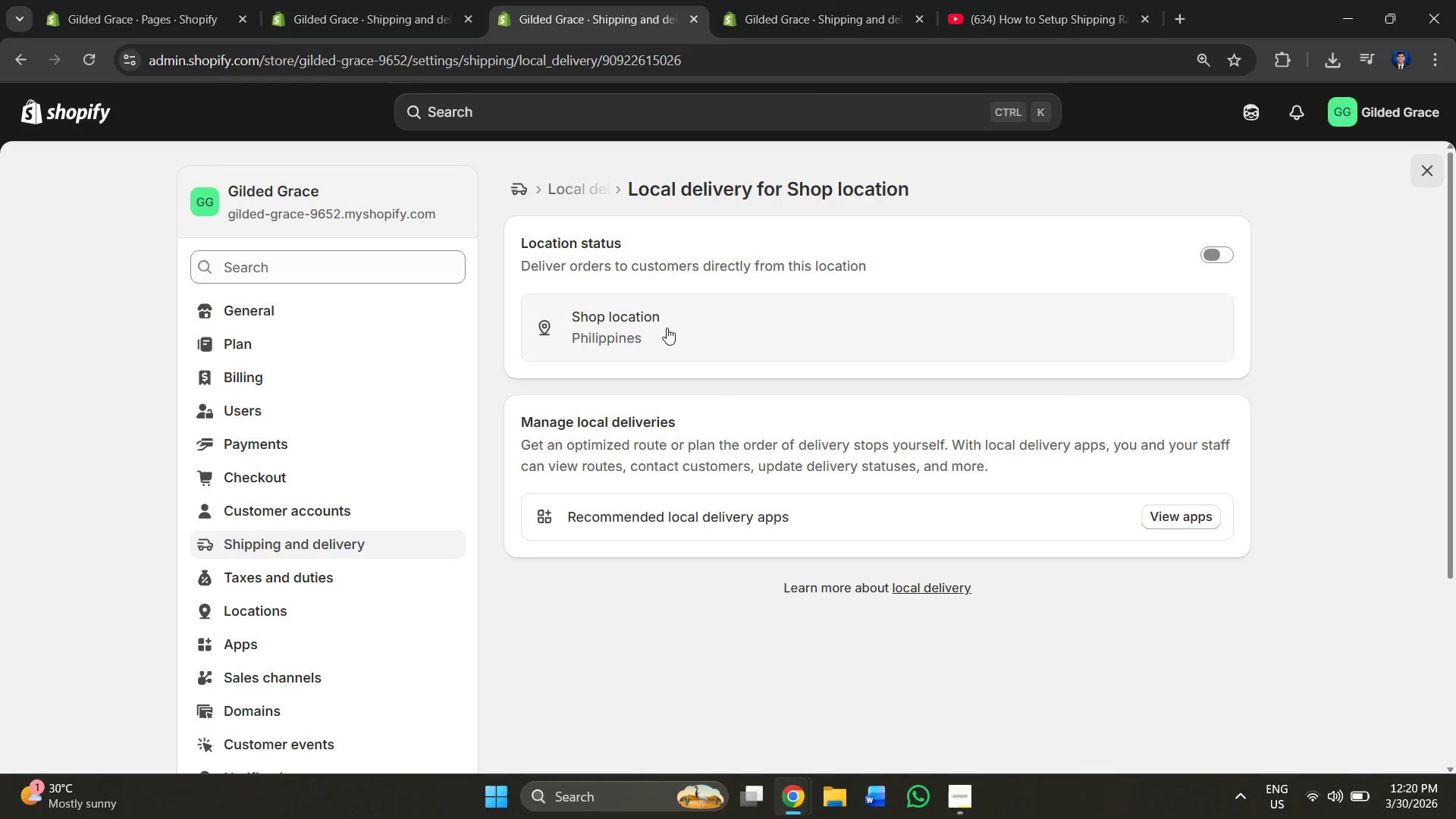 
left_click([1223, 255])
 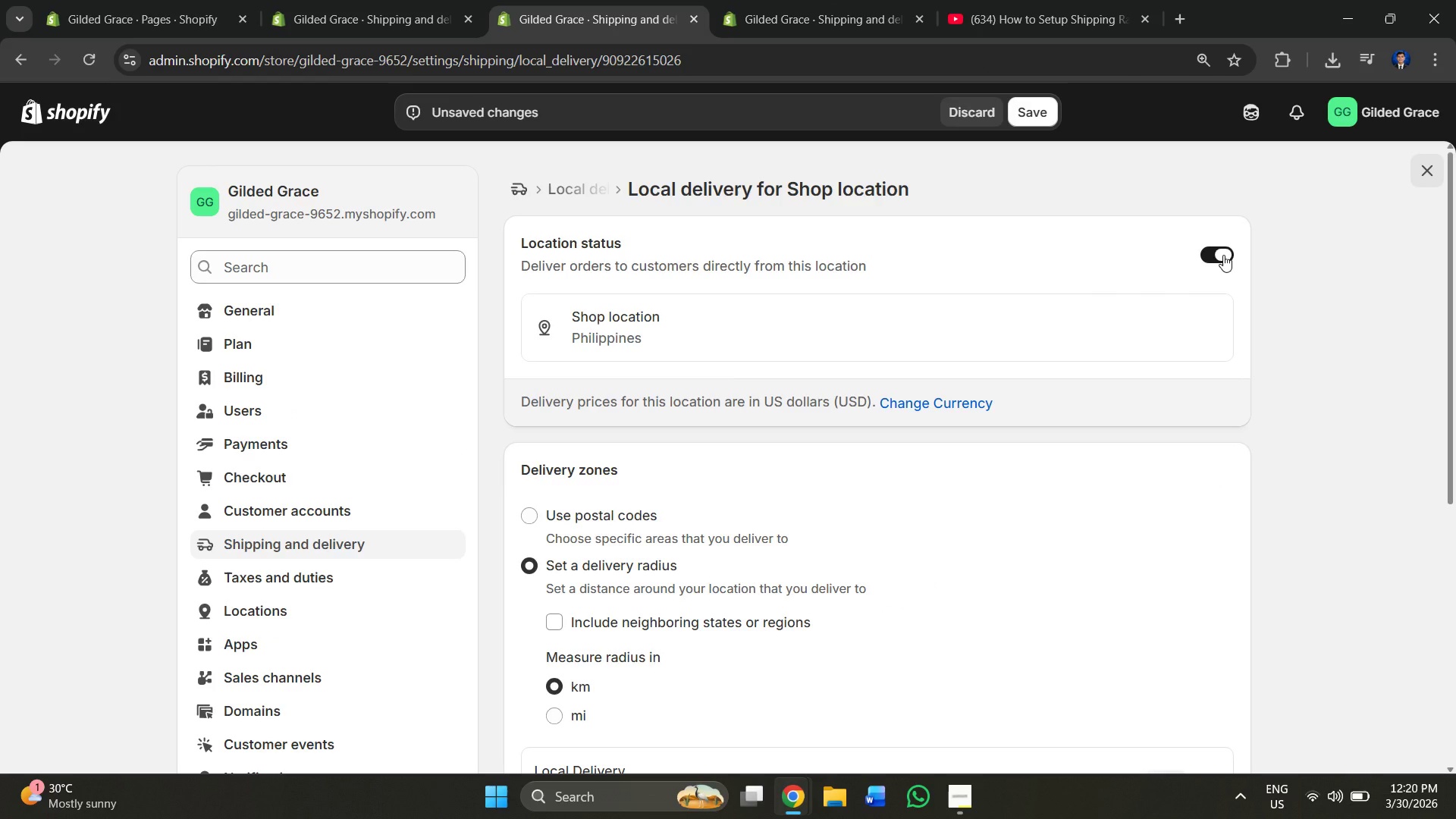 
left_click([1223, 254])
 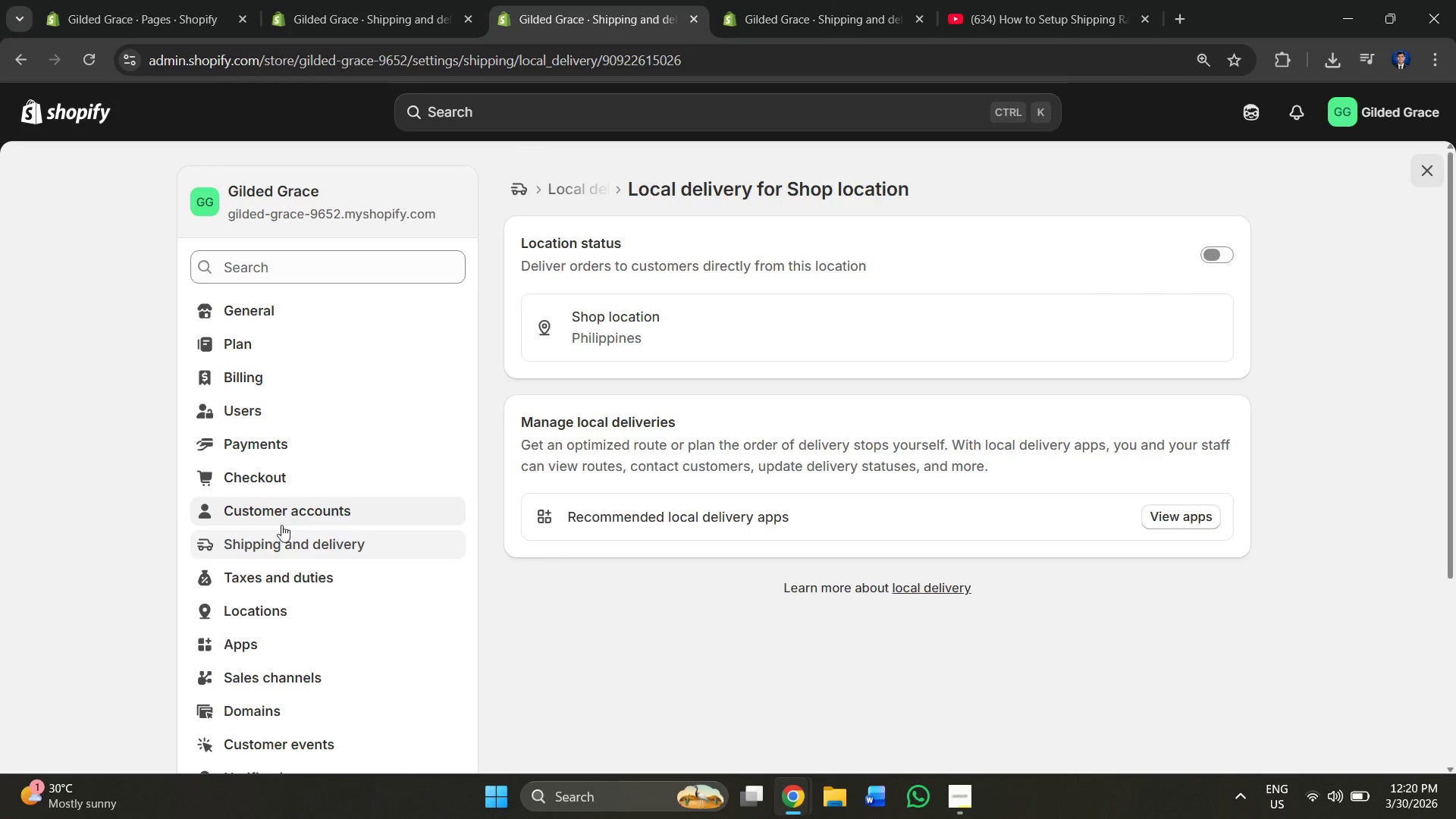 
left_click([294, 546])
 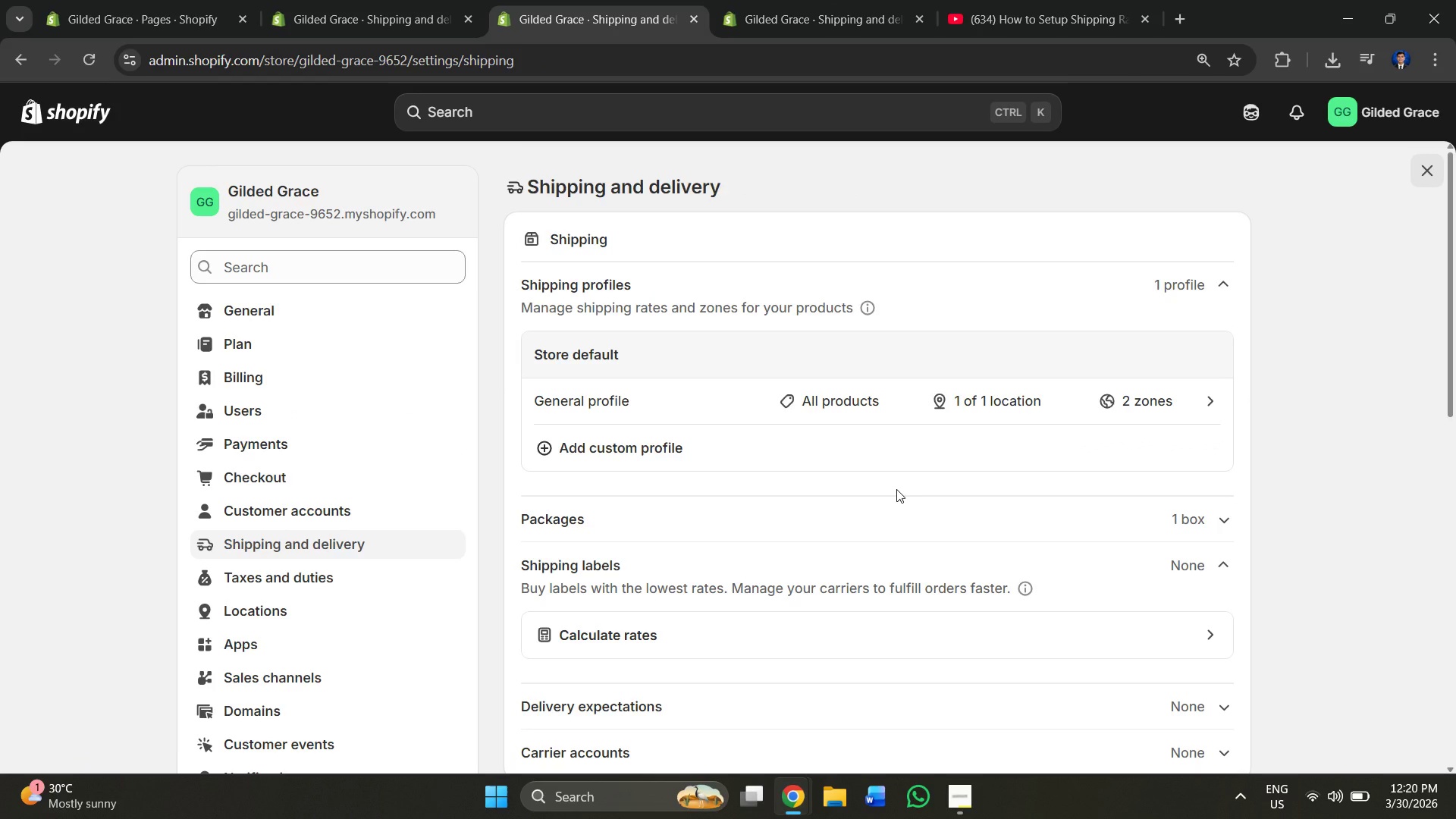 
scroll: coordinate [894, 518], scroll_direction: down, amount: 3.0
 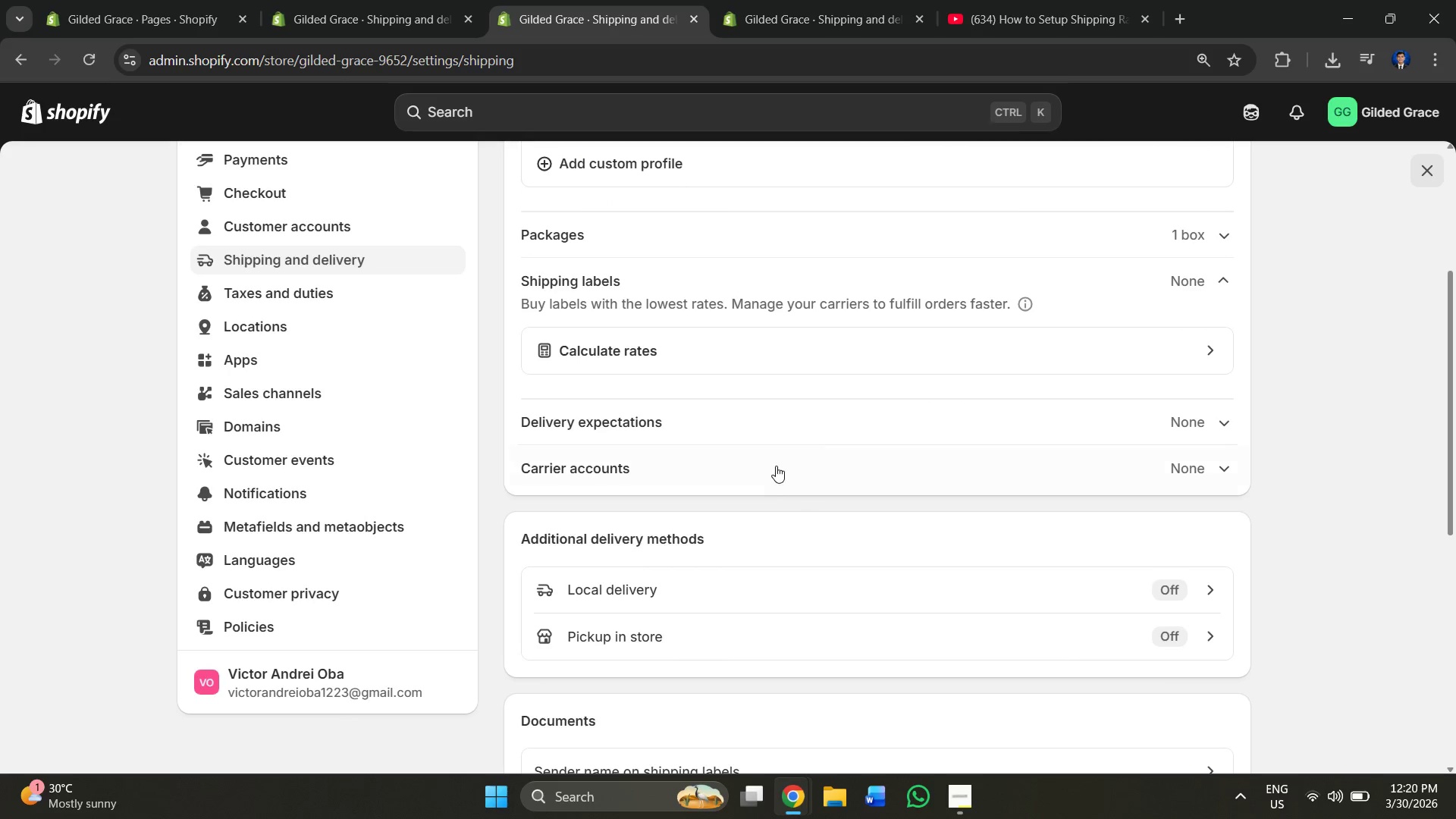 
left_click([776, 462])
 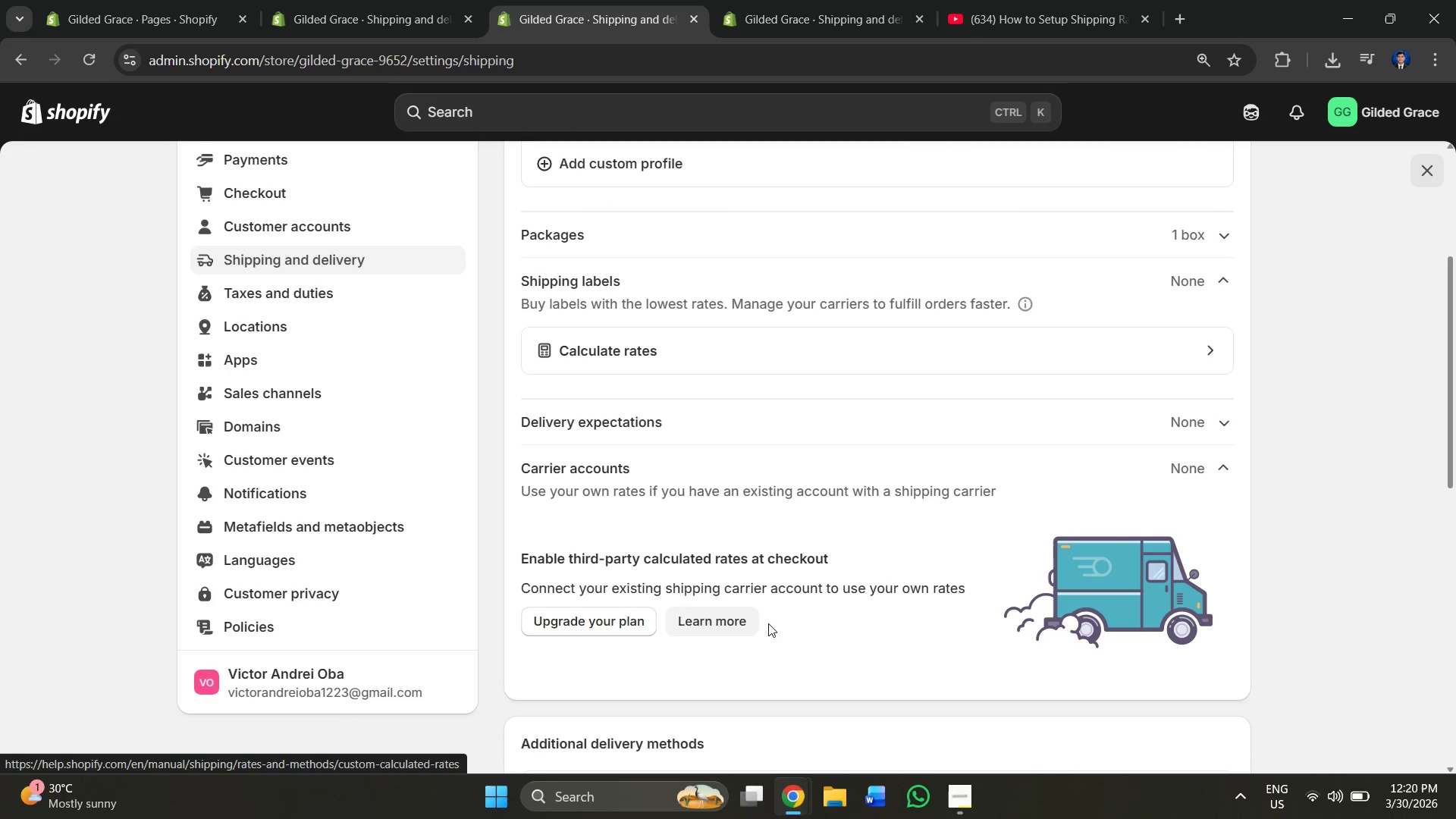 
left_click([818, 438])
 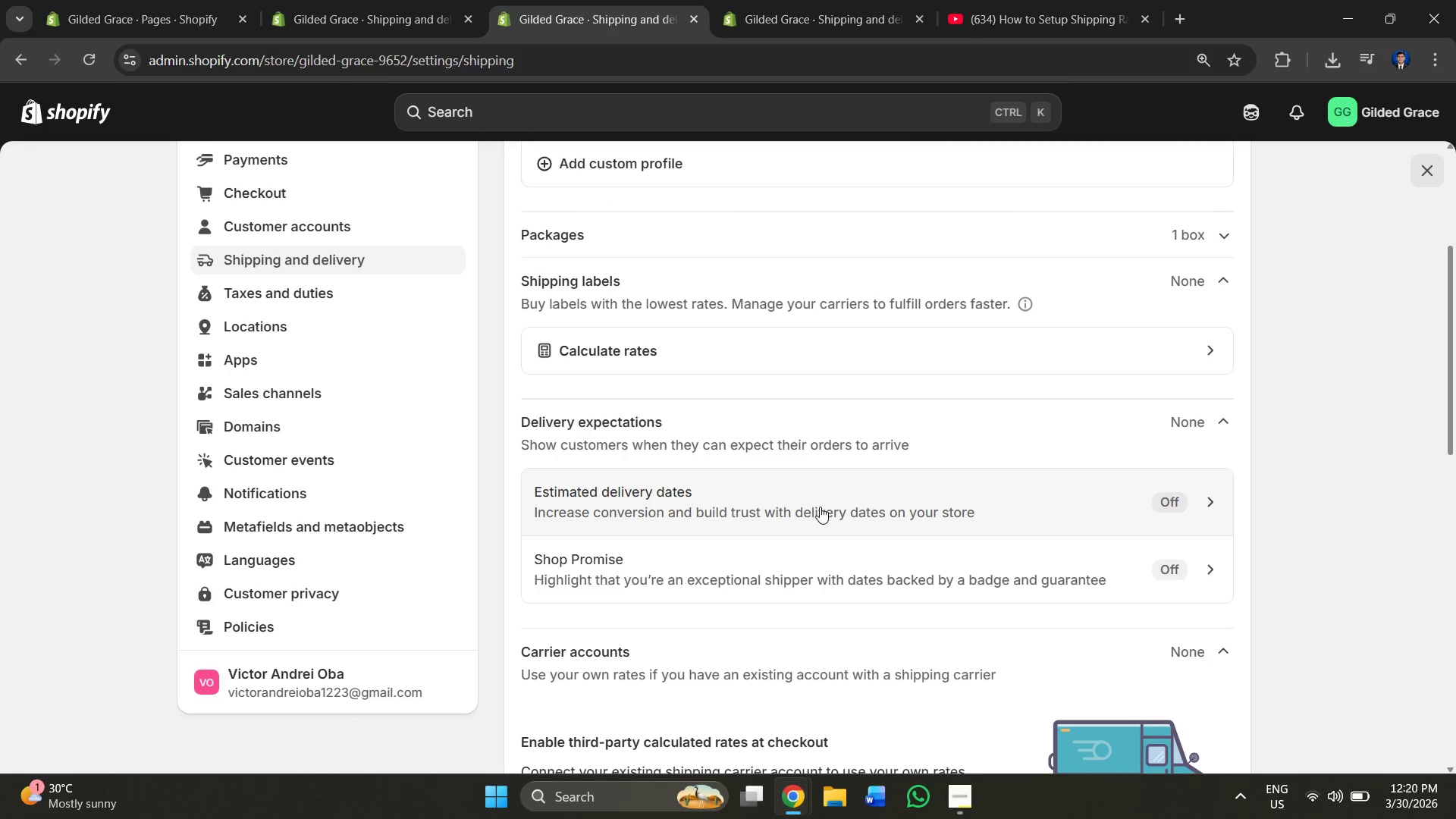 
scroll: coordinate [821, 468], scroll_direction: up, amount: 4.0
 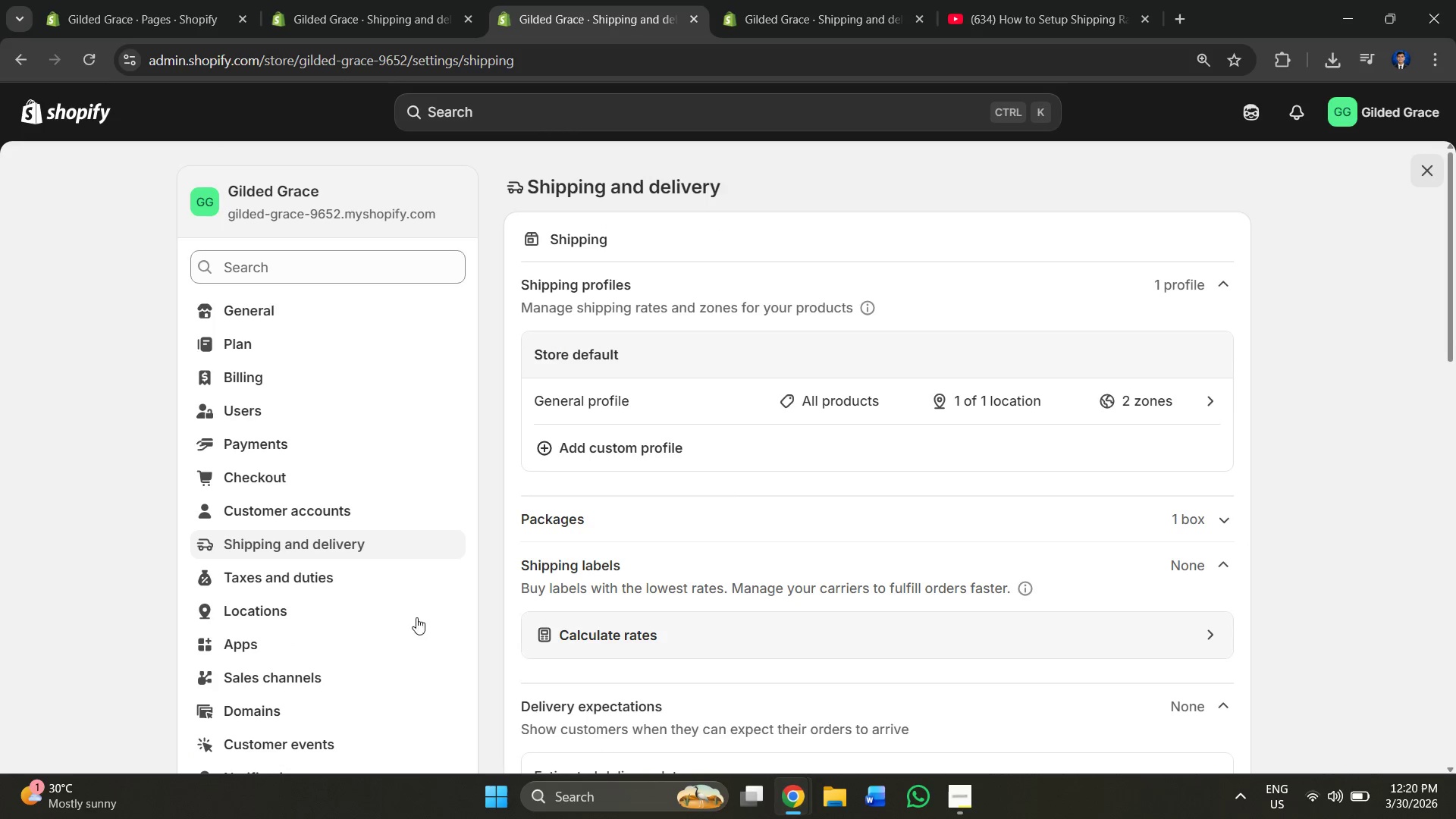 
scroll: coordinate [363, 600], scroll_direction: down, amount: 2.0
 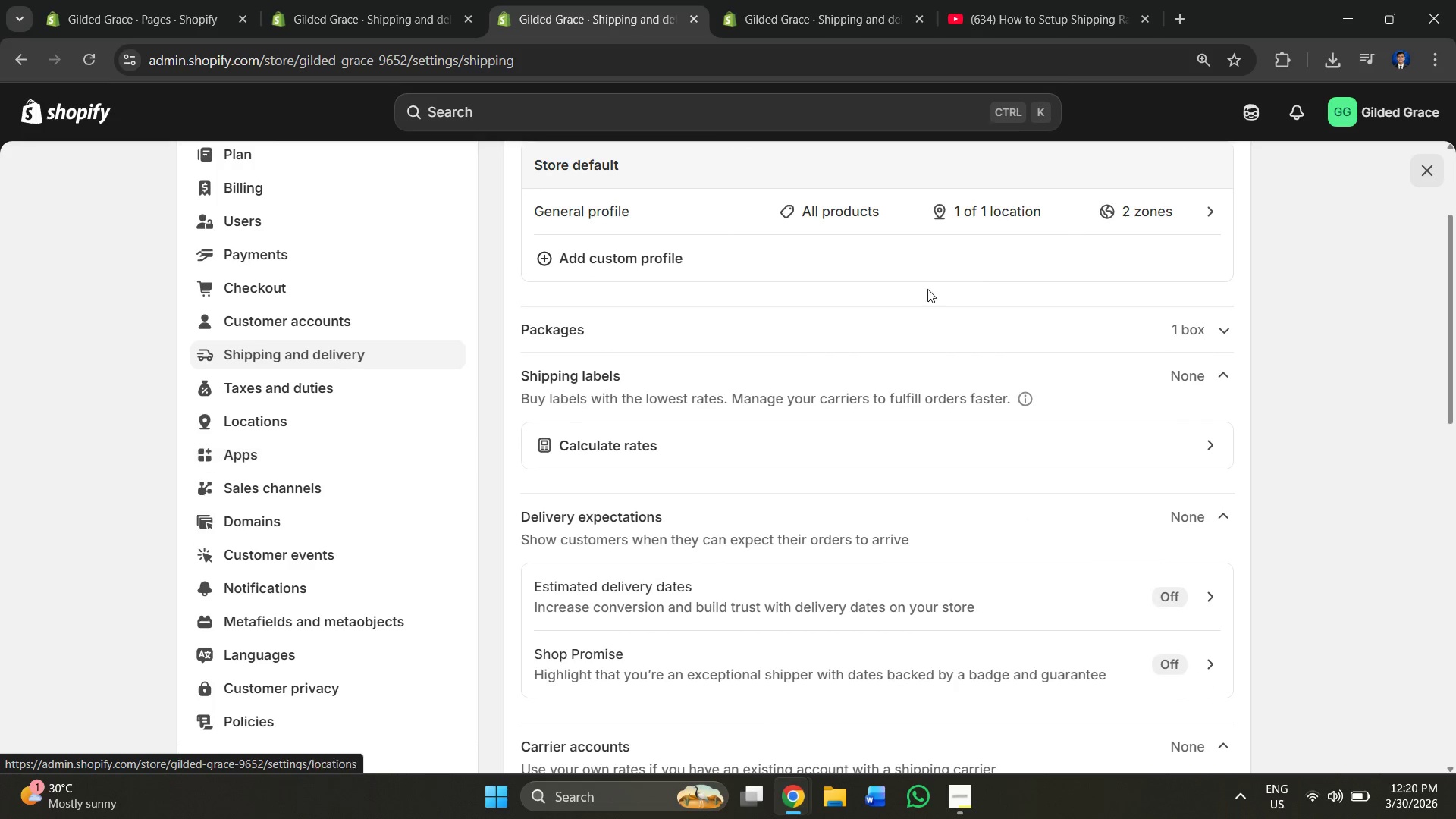 
scroll: coordinate [981, 297], scroll_direction: up, amount: 2.0
 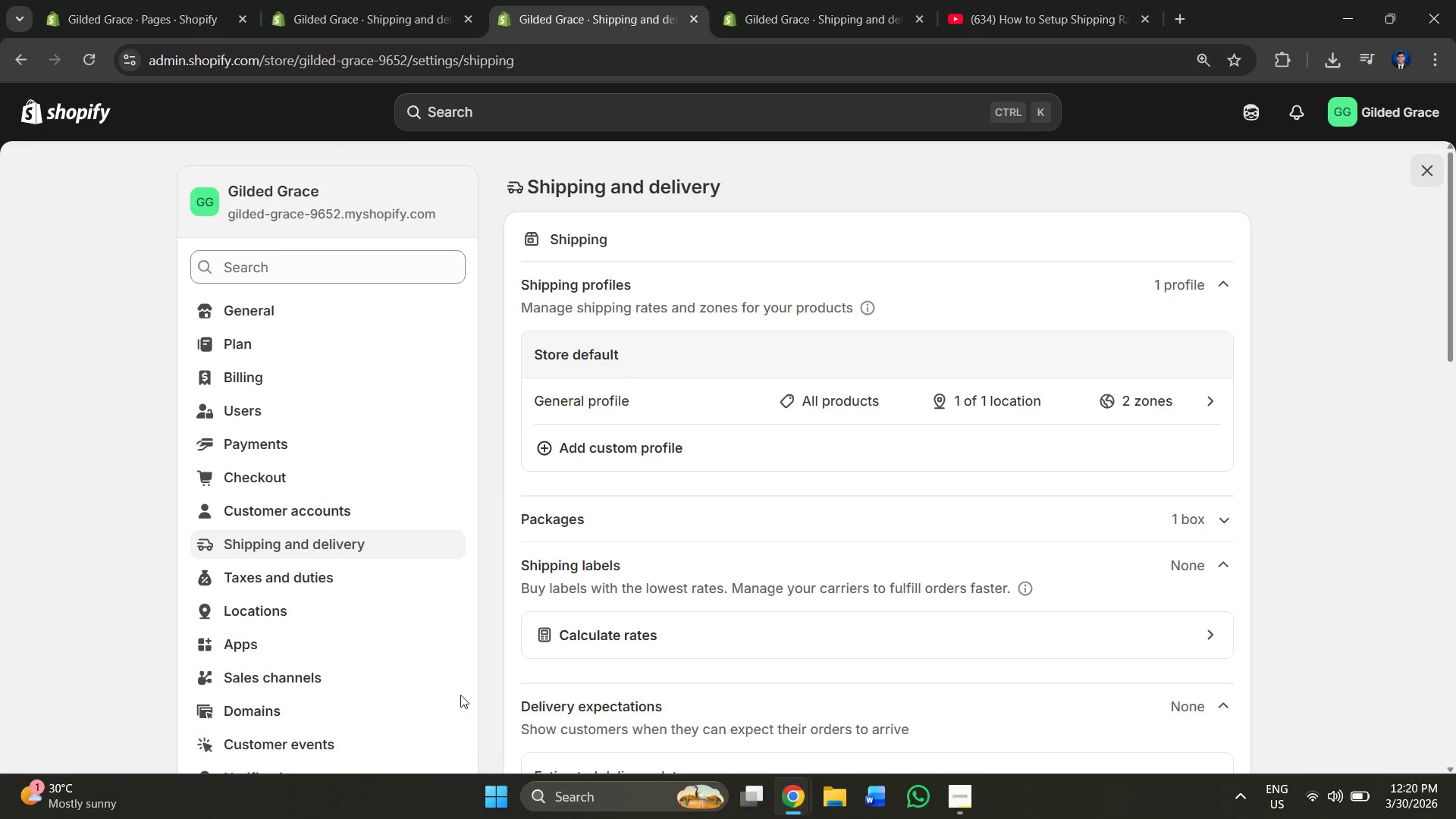 
scroll: coordinate [291, 451], scroll_direction: down, amount: 5.0
 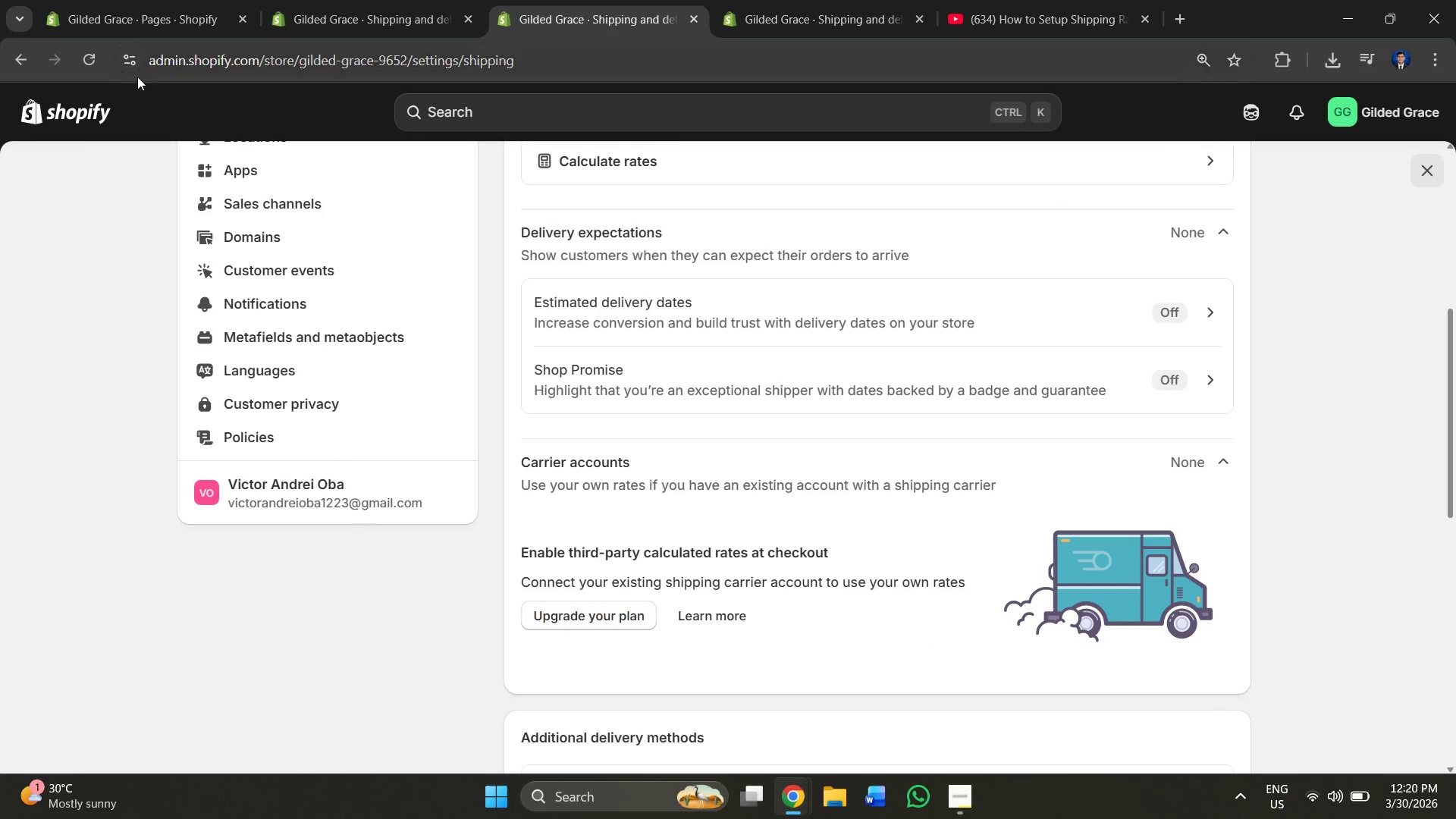 
left_click([52, 109])
 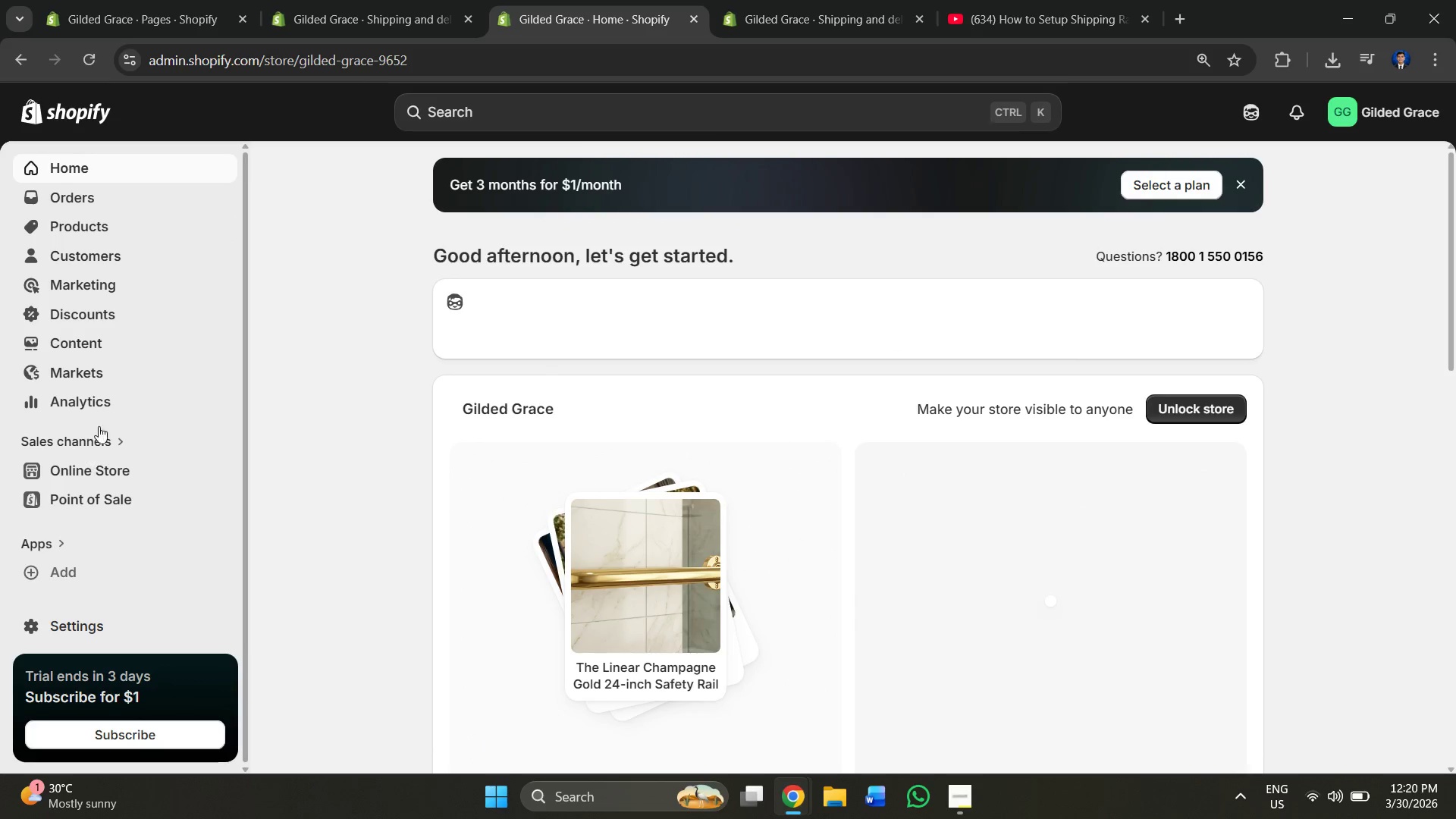 
scroll: coordinate [1025, 283], scroll_direction: down, amount: 5.0
 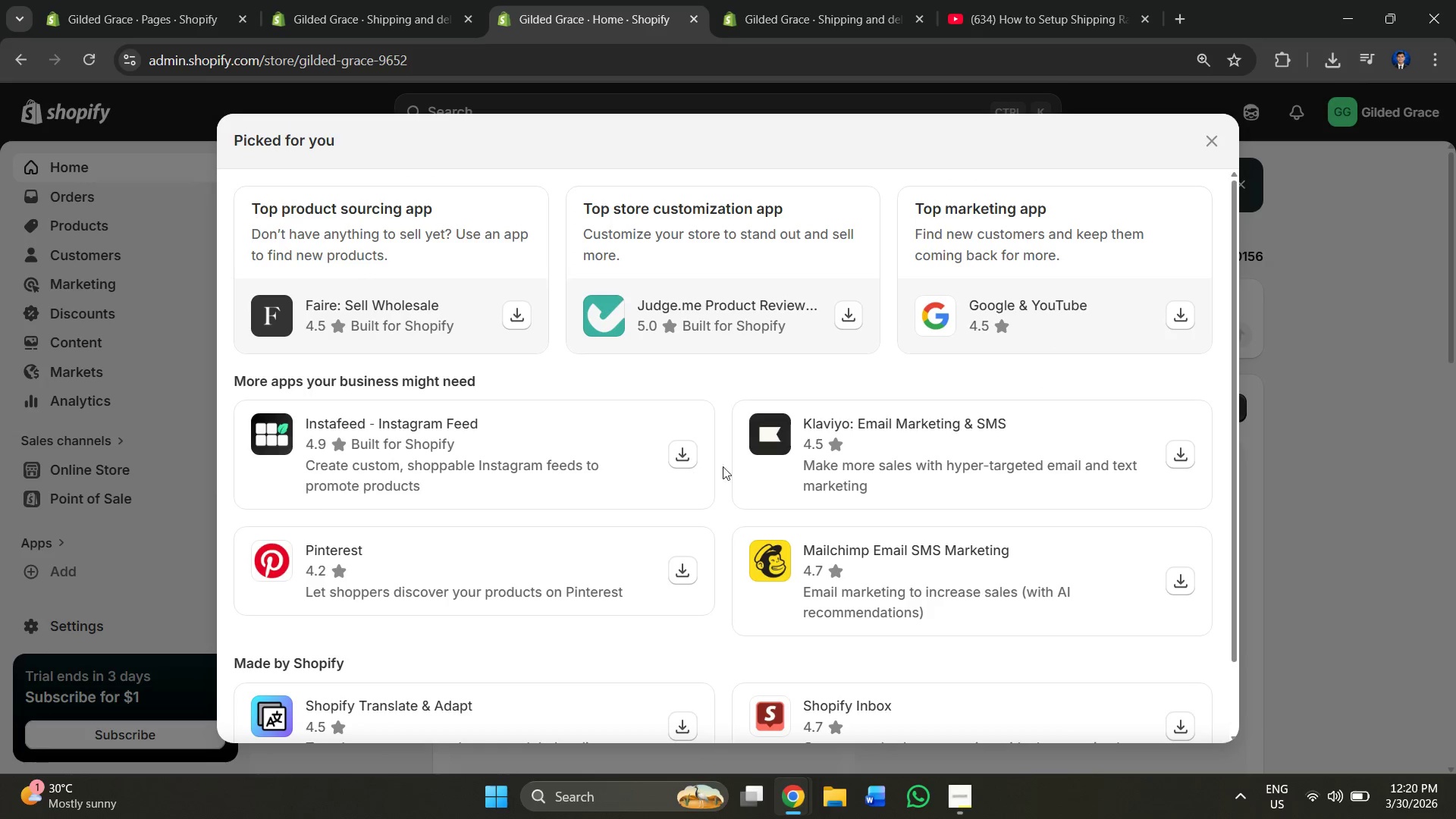 
scroll: coordinate [586, 442], scroll_direction: up, amount: 3.0
 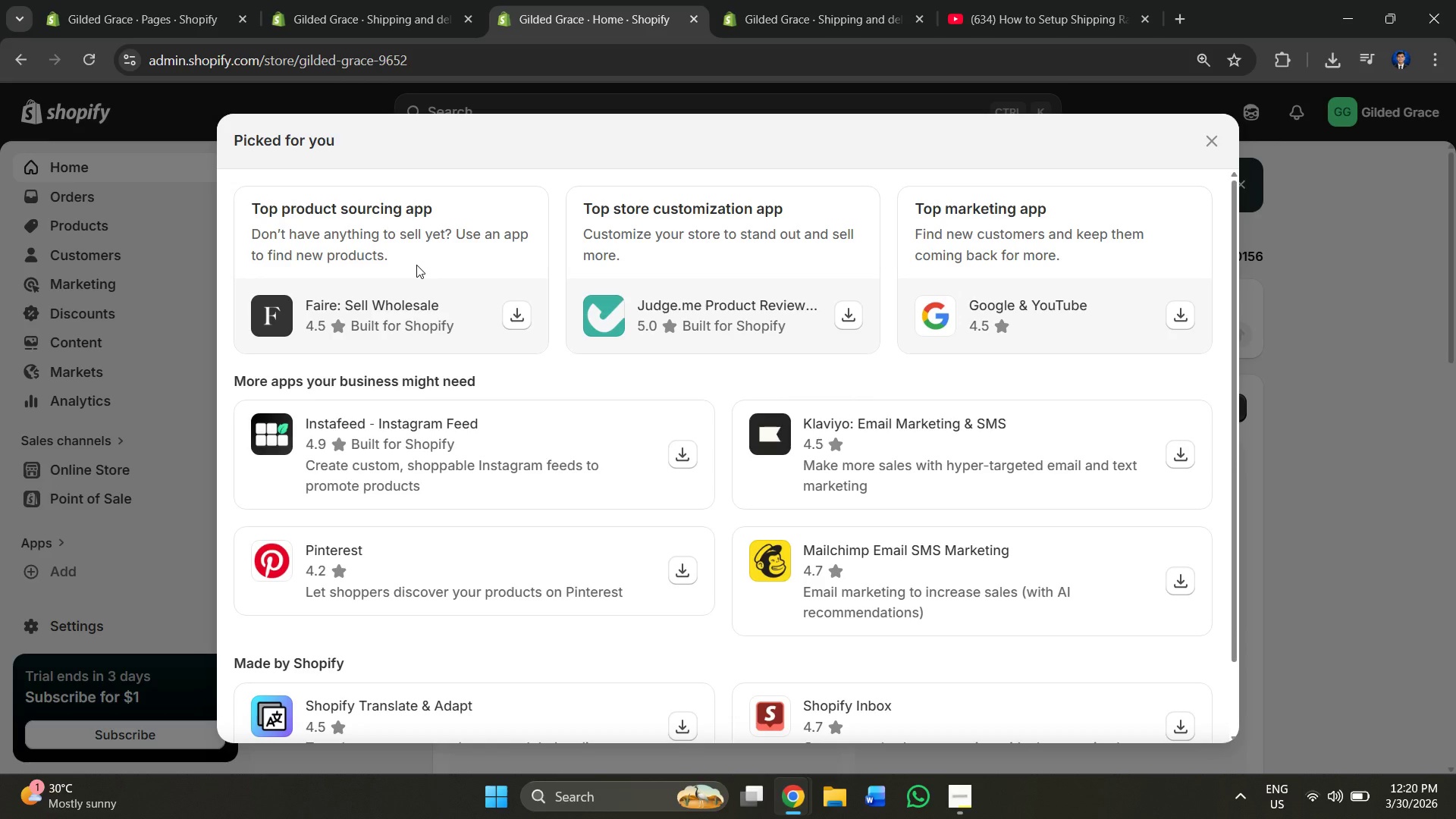 
scroll: coordinate [710, 506], scroll_direction: down, amount: 4.0
 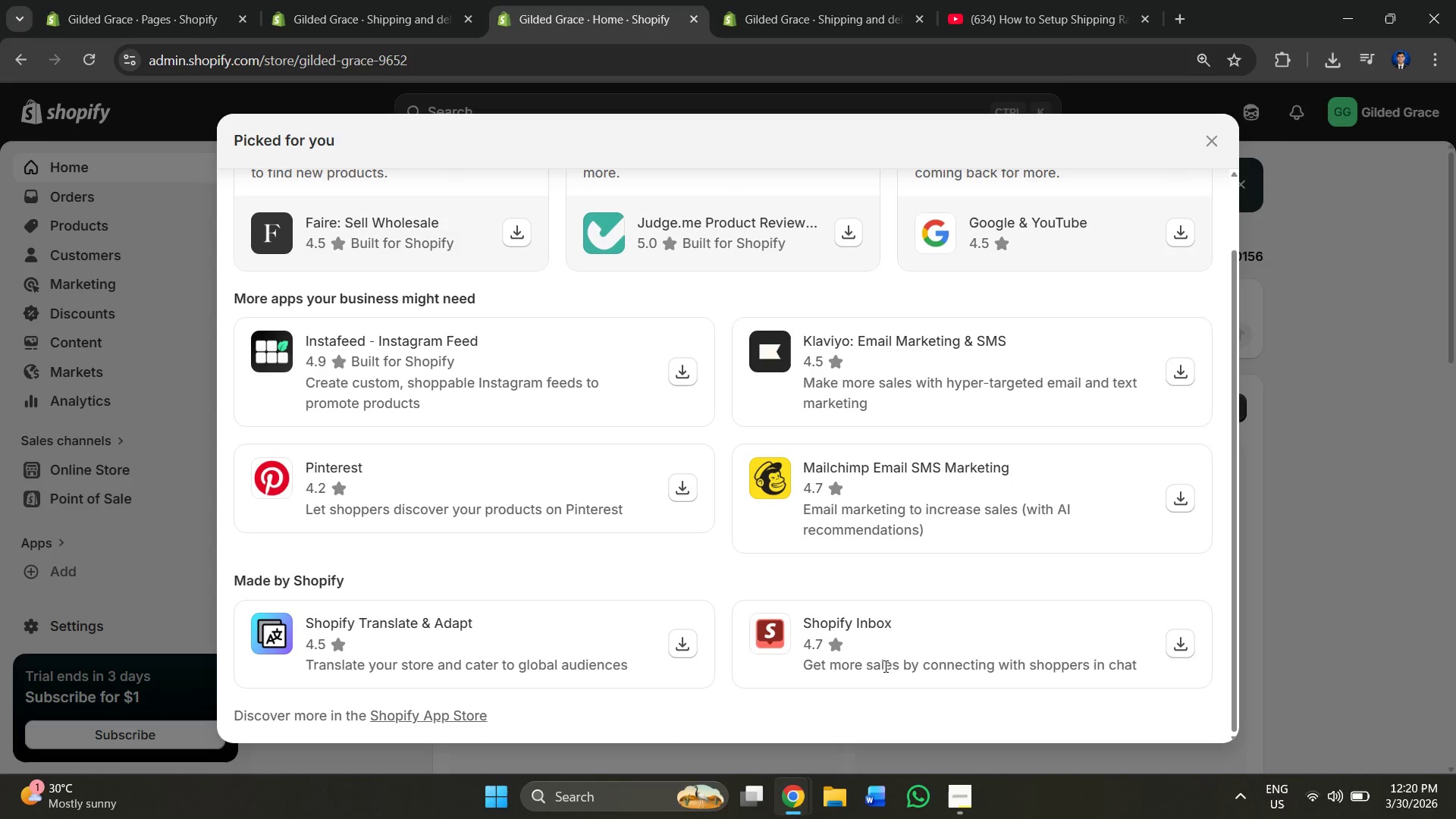 
scroll: coordinate [633, 522], scroll_direction: up, amount: 3.0
 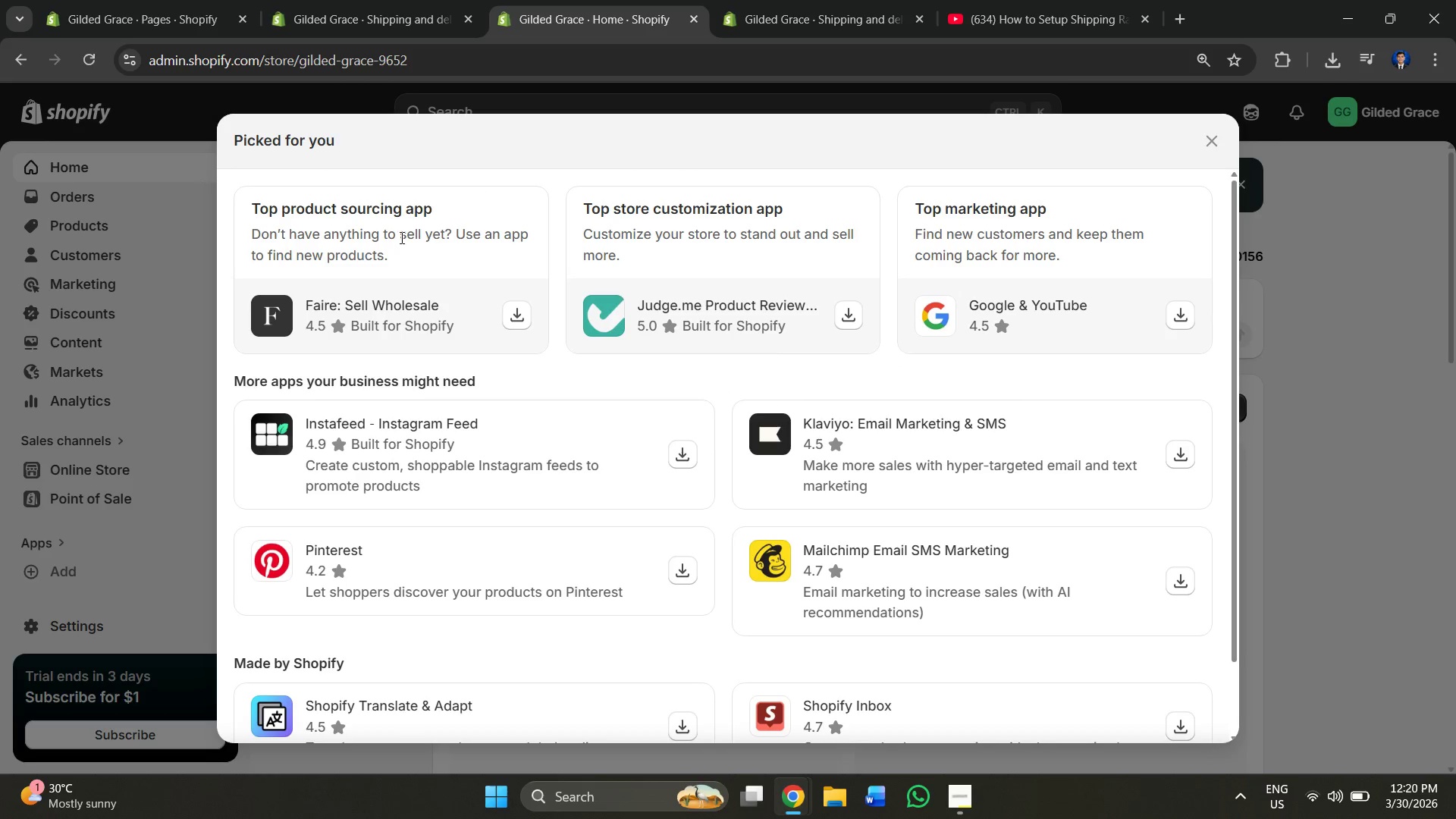 
left_click([400, 239])
 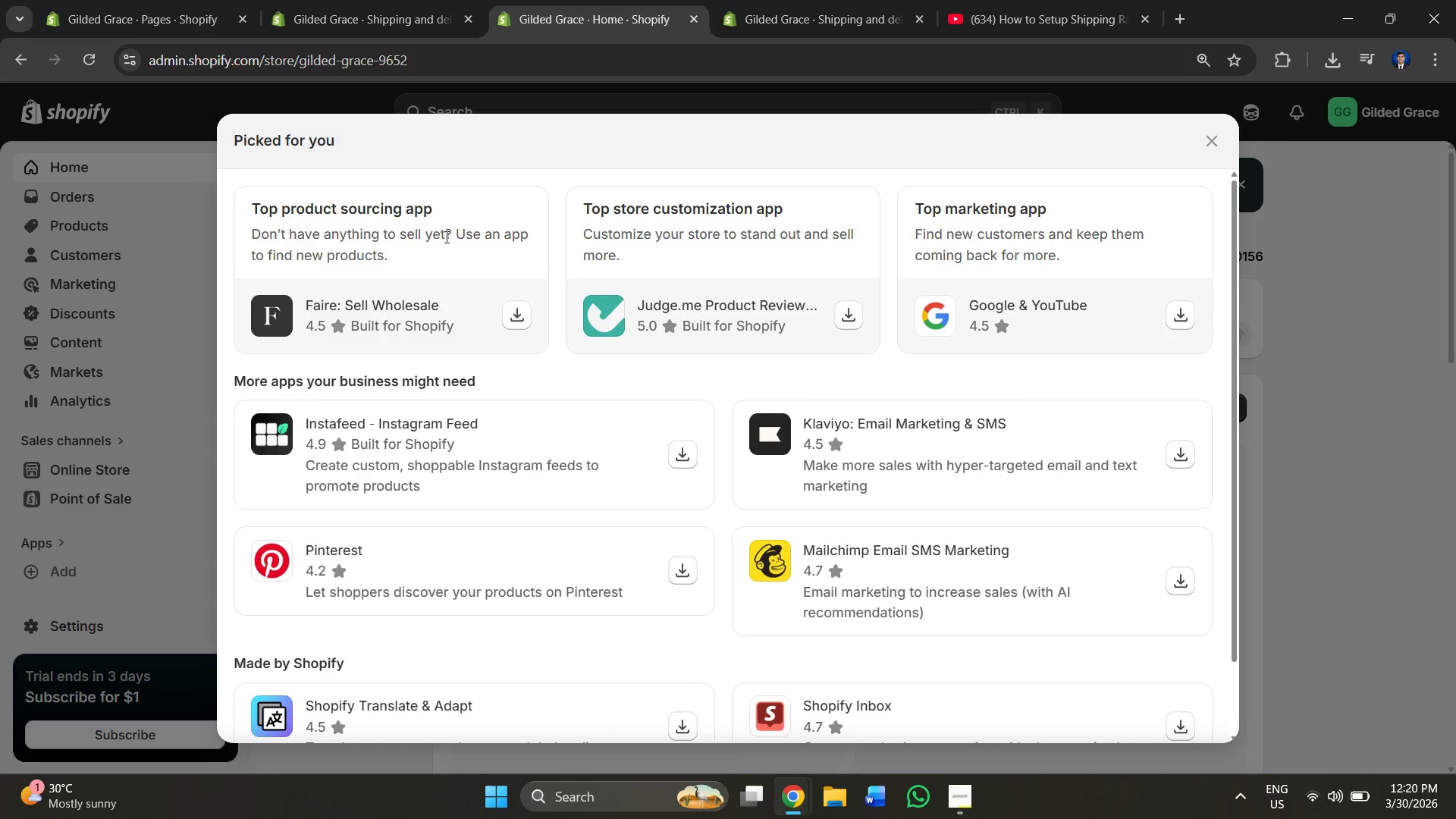 
left_click([445, 237])
 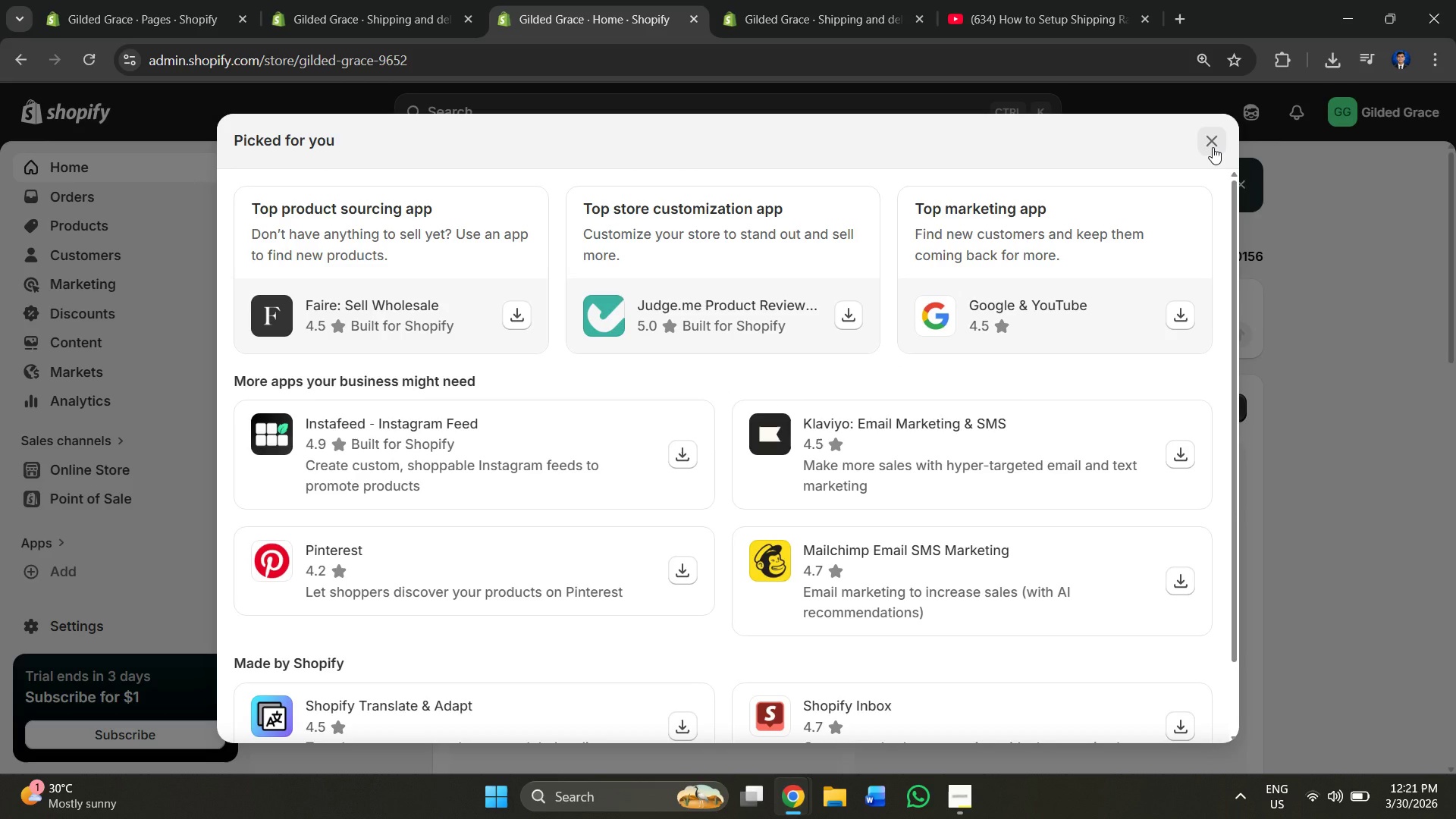 
wait(9.12)
 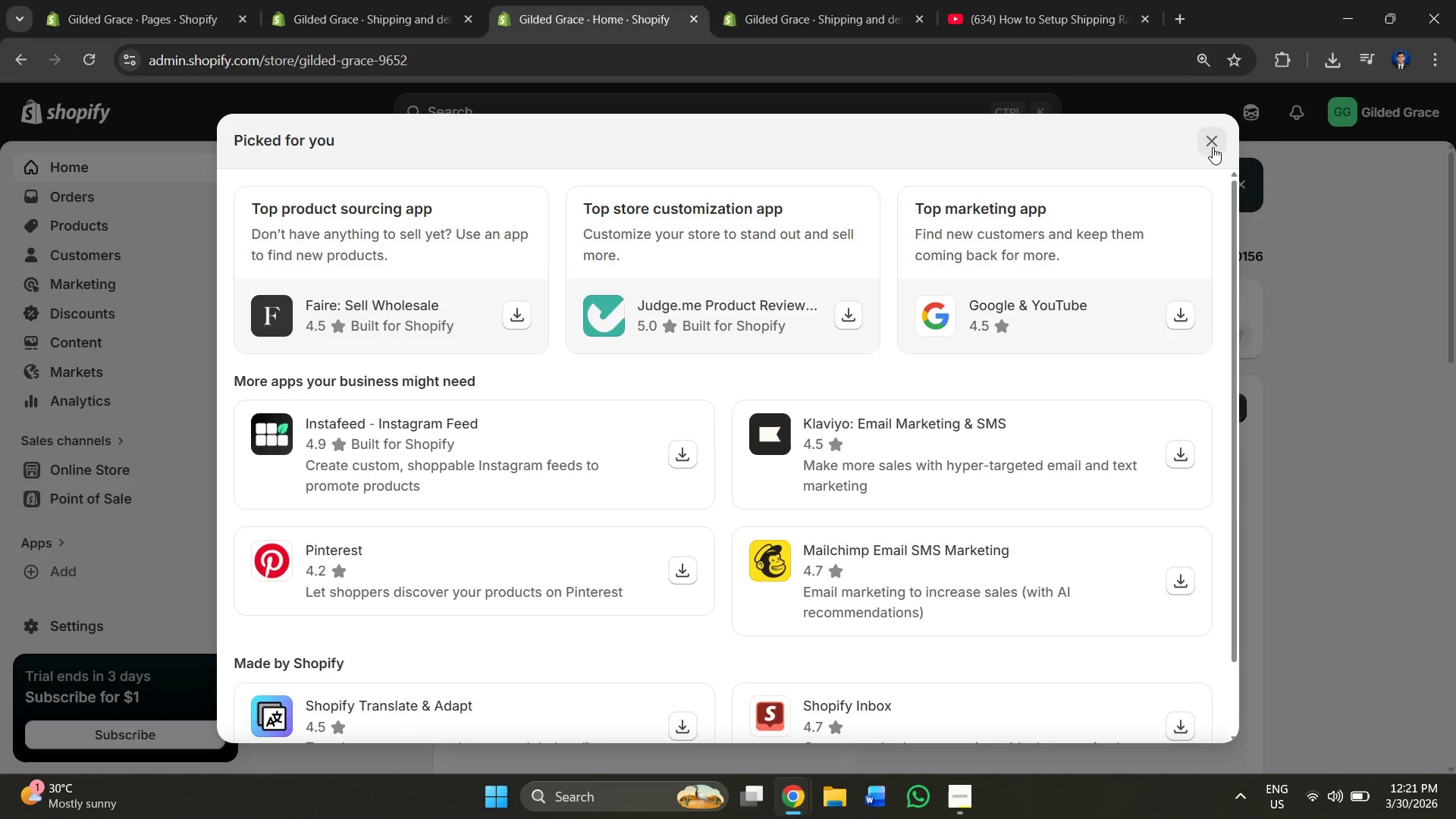 
left_click([1209, 141])
 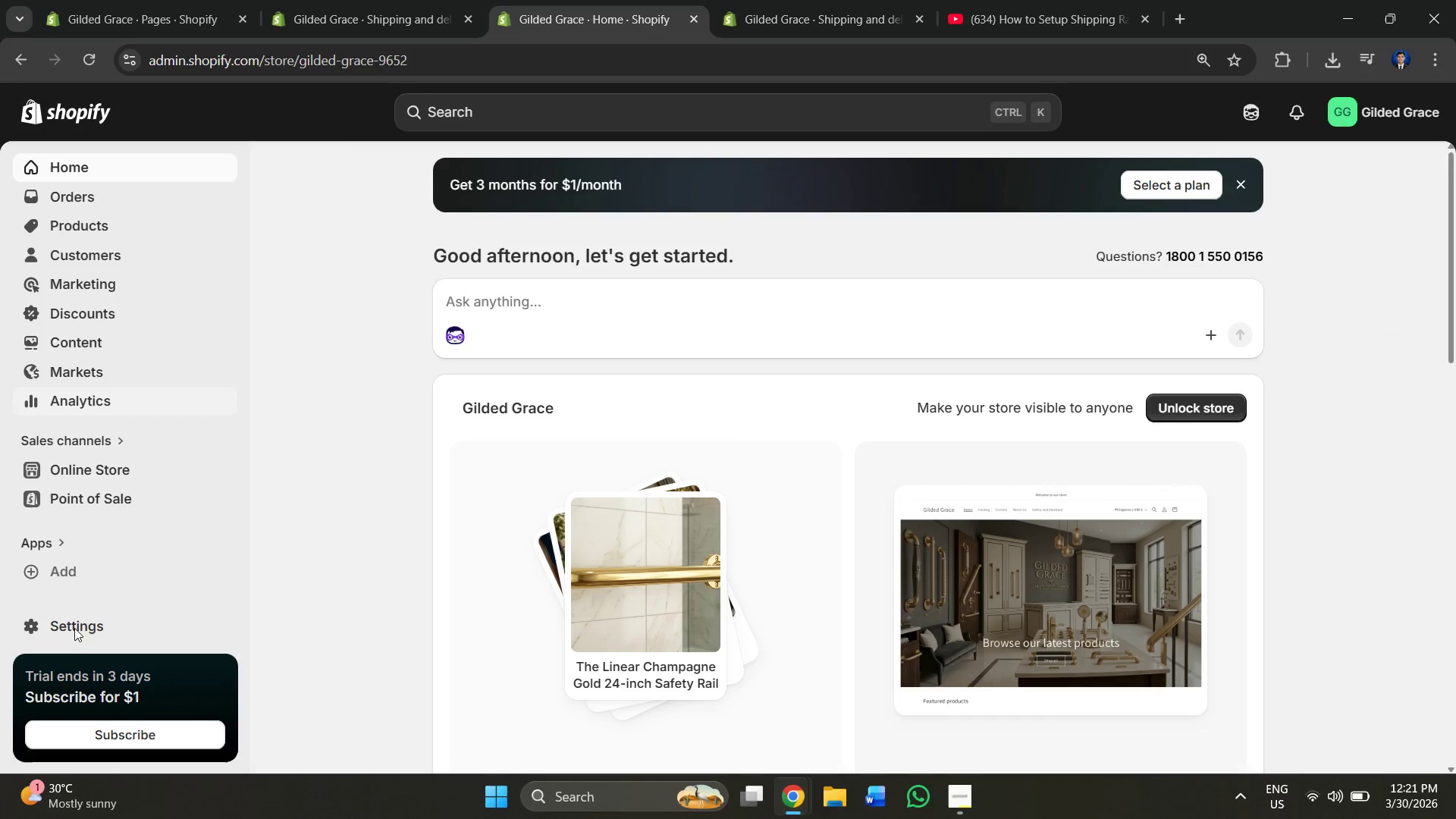 
left_click([49, 573])
 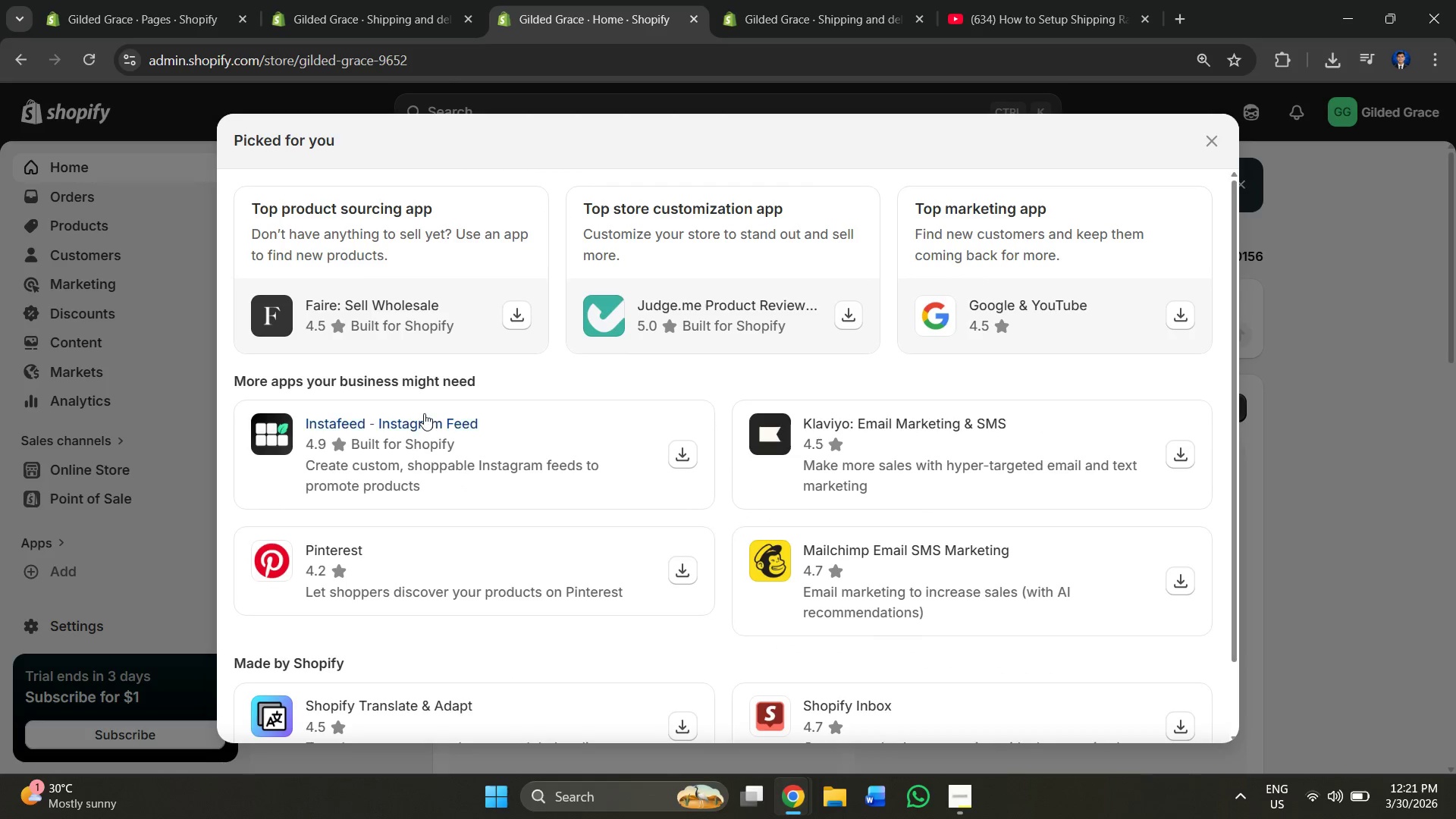 
scroll: coordinate [480, 593], scroll_direction: down, amount: 7.0
 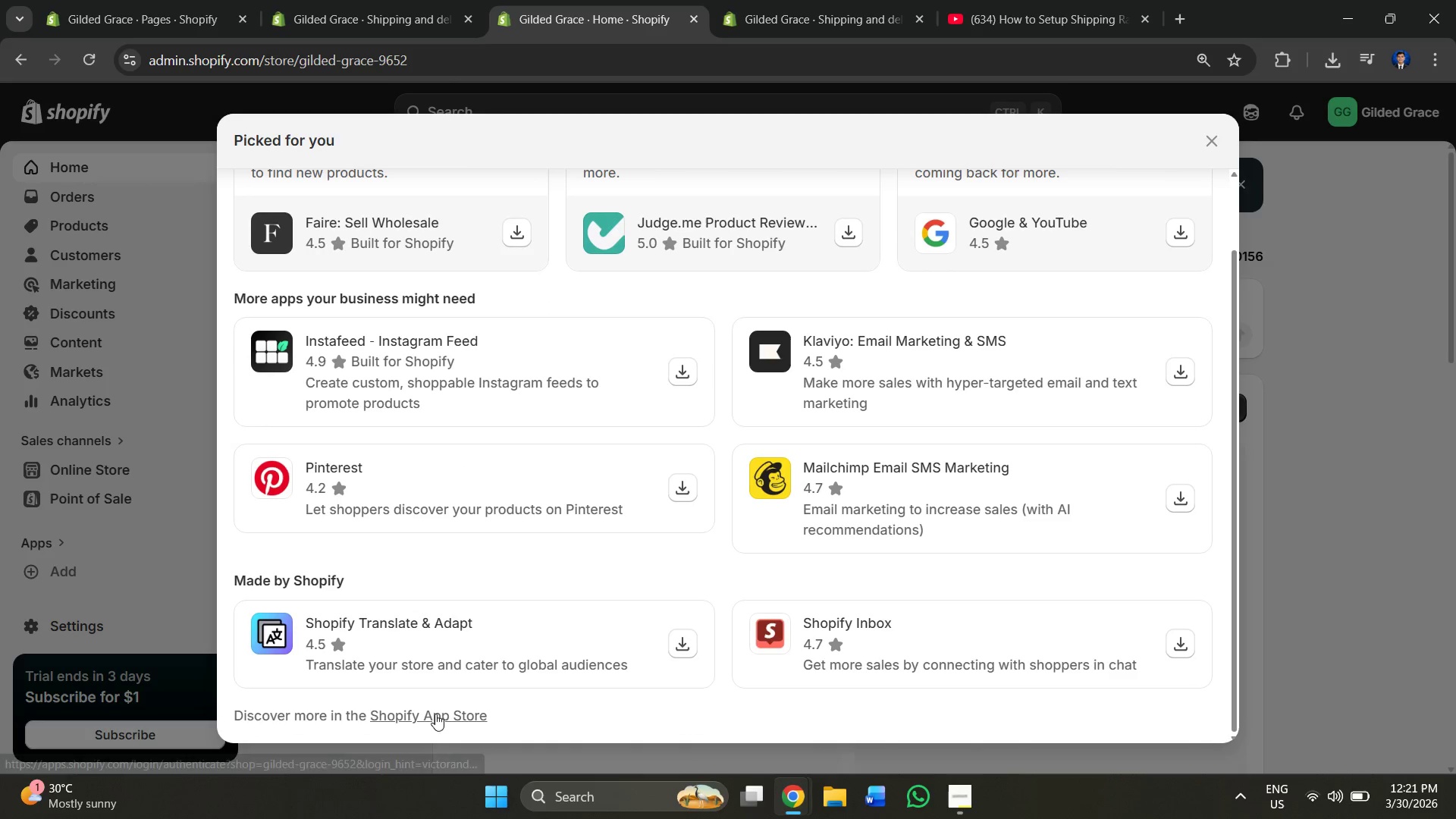 
left_click([431, 709])
 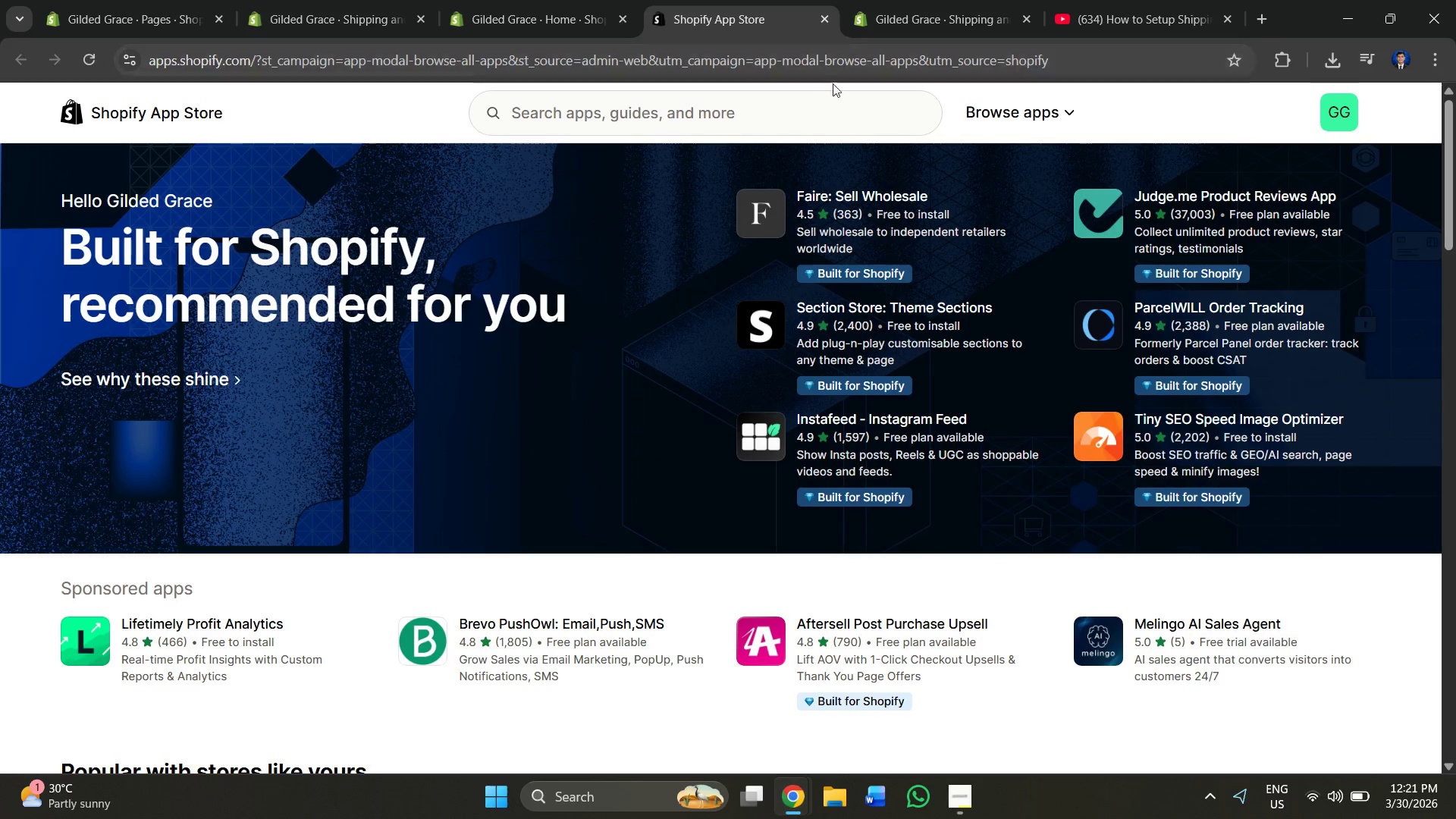 
left_click([693, 121])
 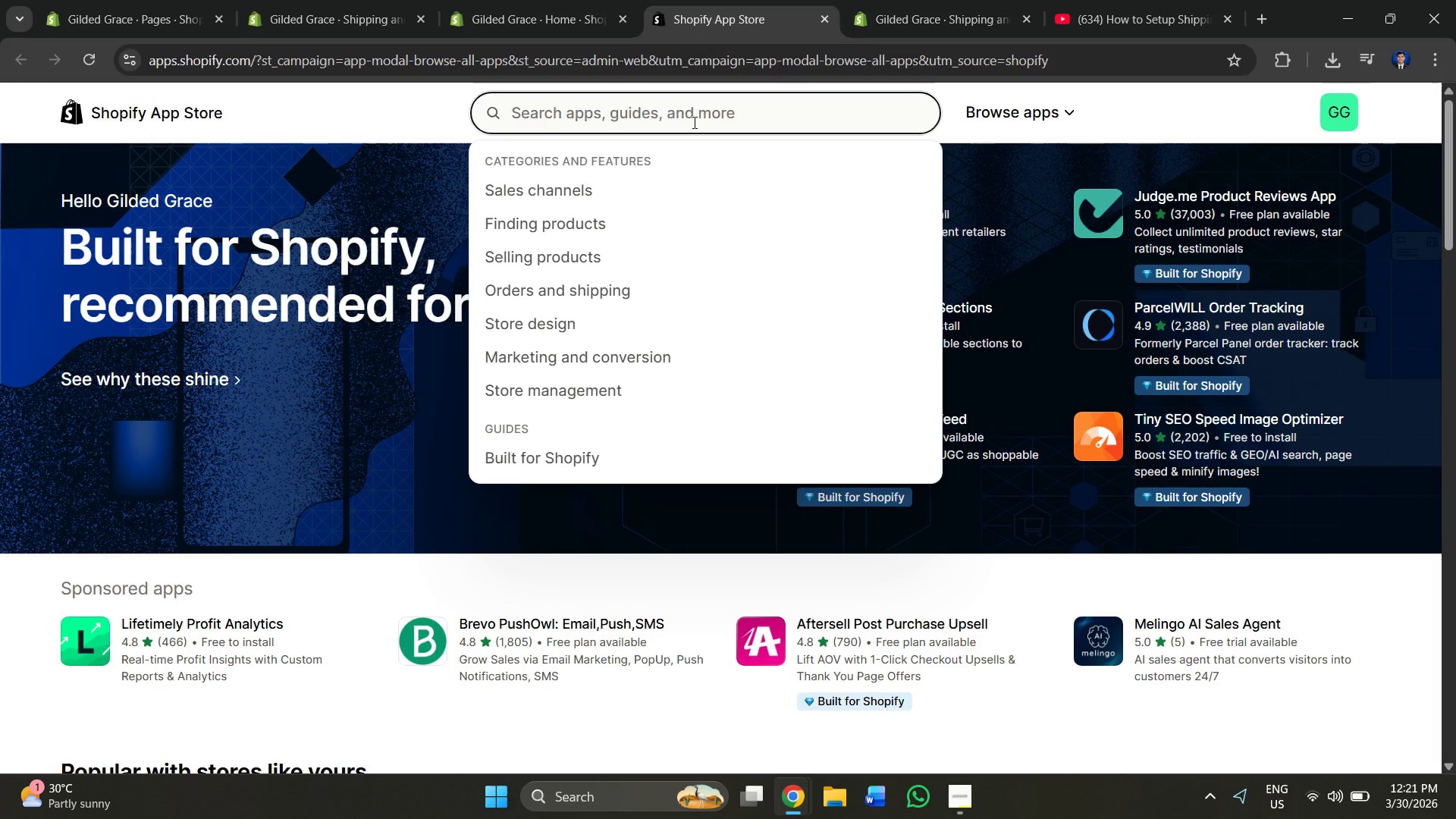 
type(zendrop)
 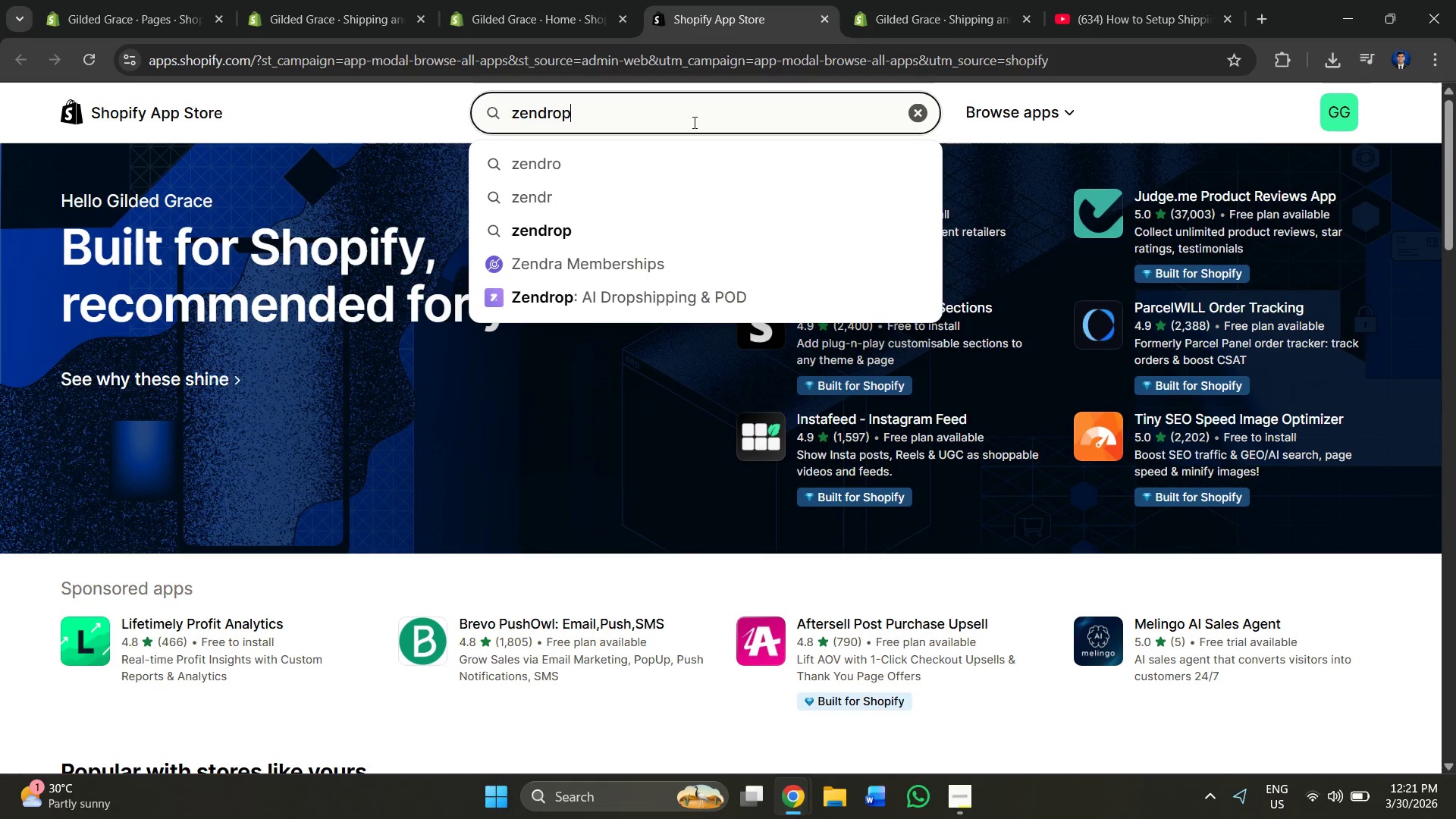 
key(Enter)
 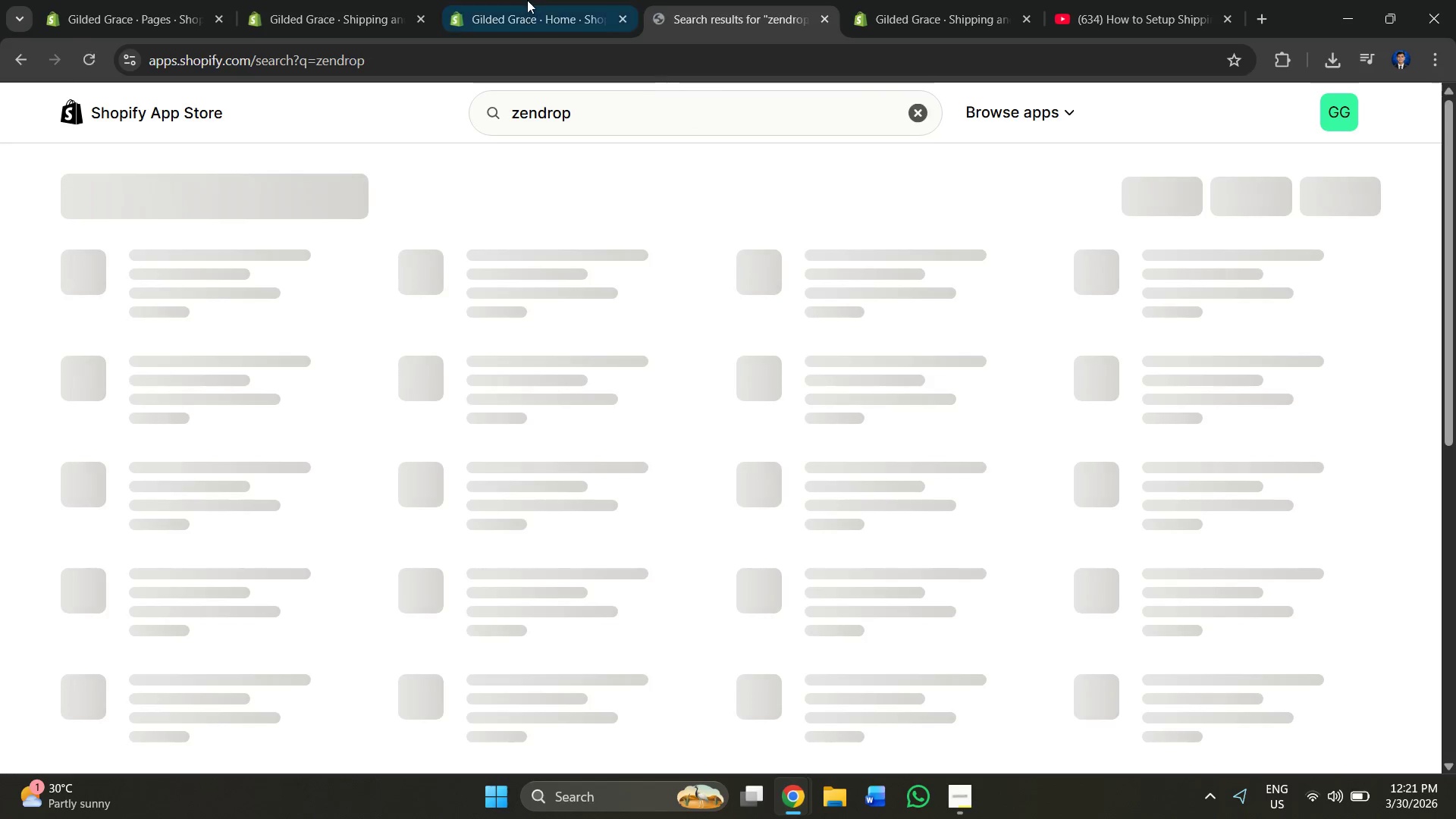 
mouse_move([815, 0])
 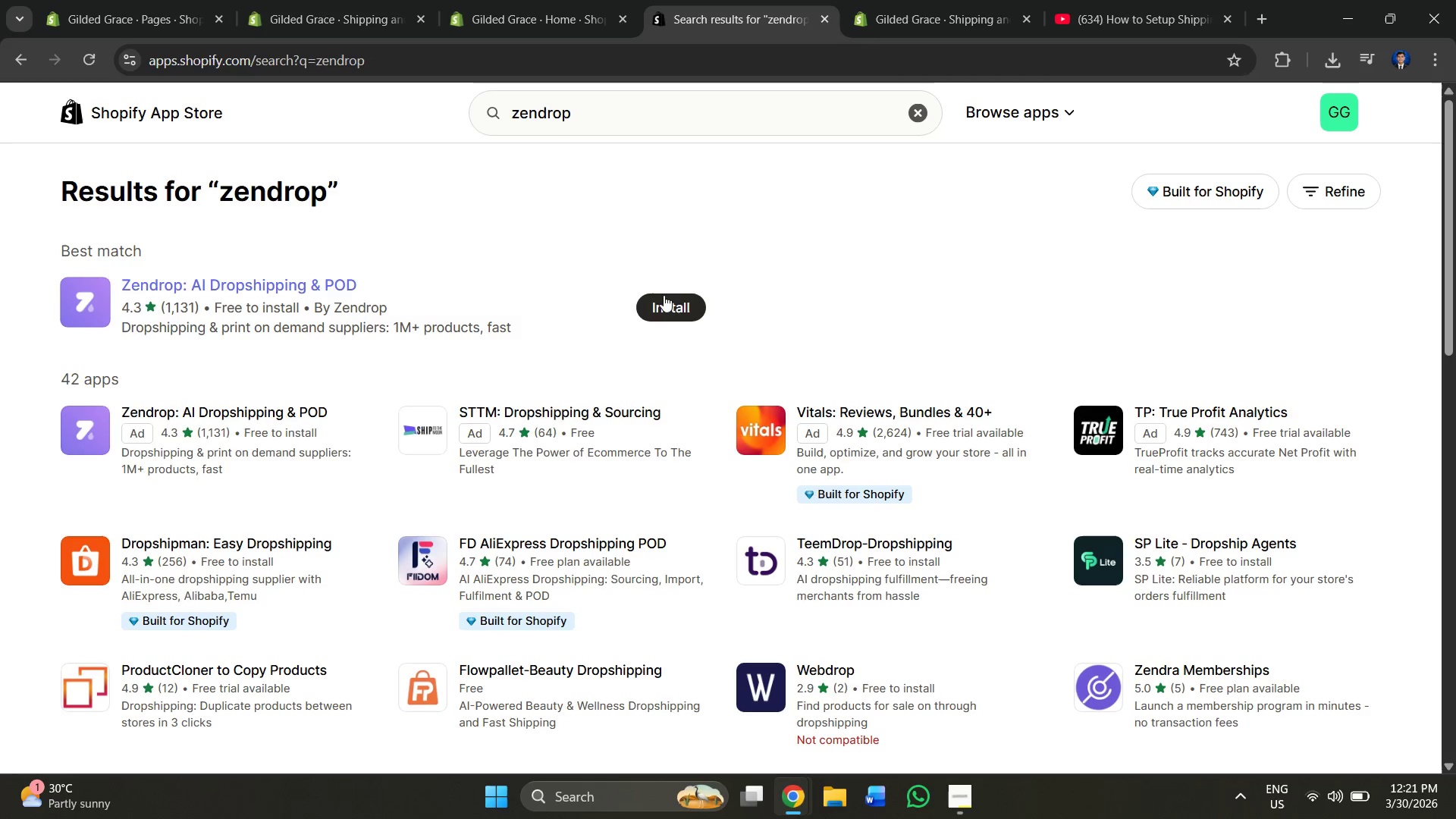 
left_click([664, 306])
 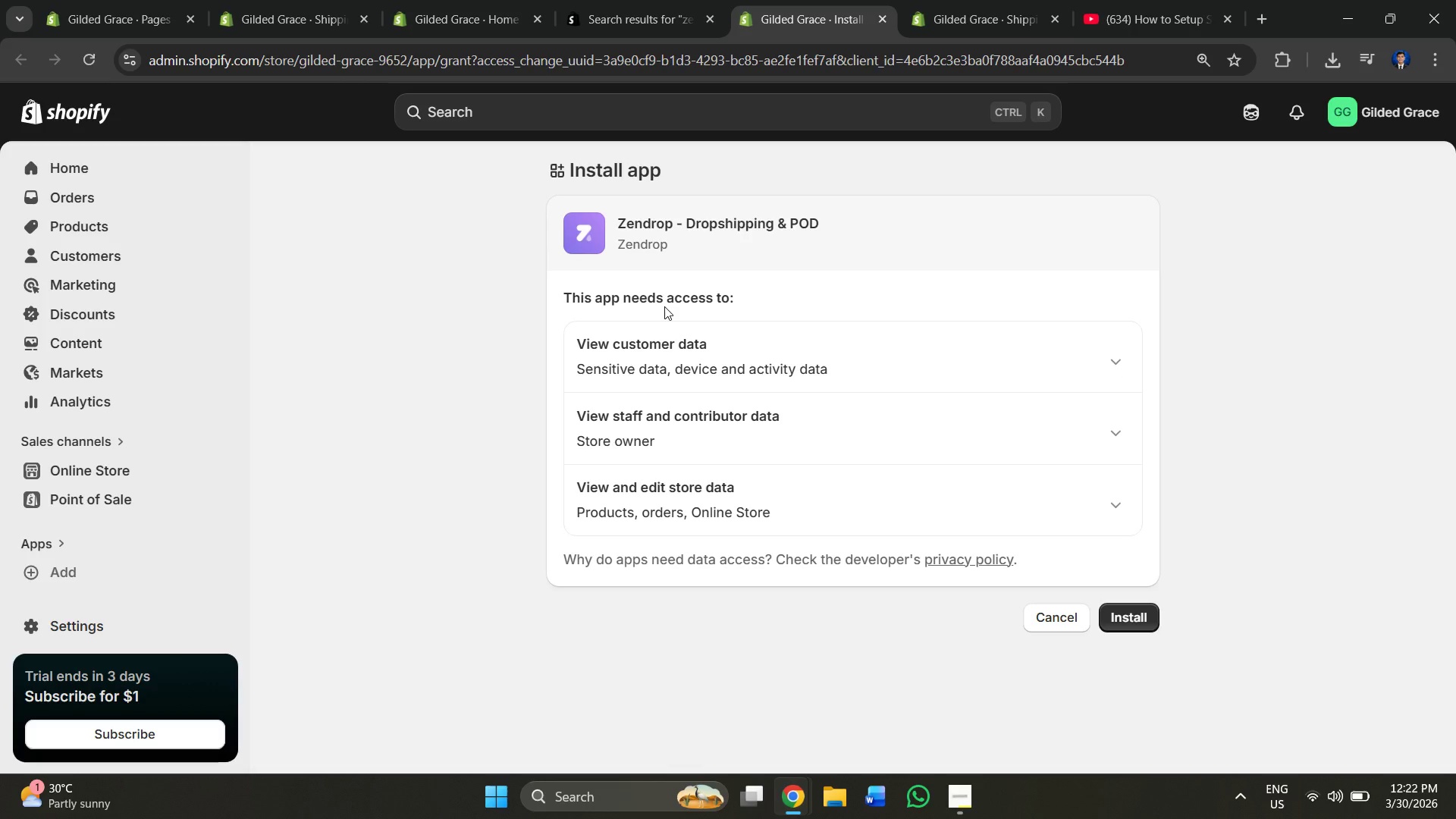 
wait(33.83)
 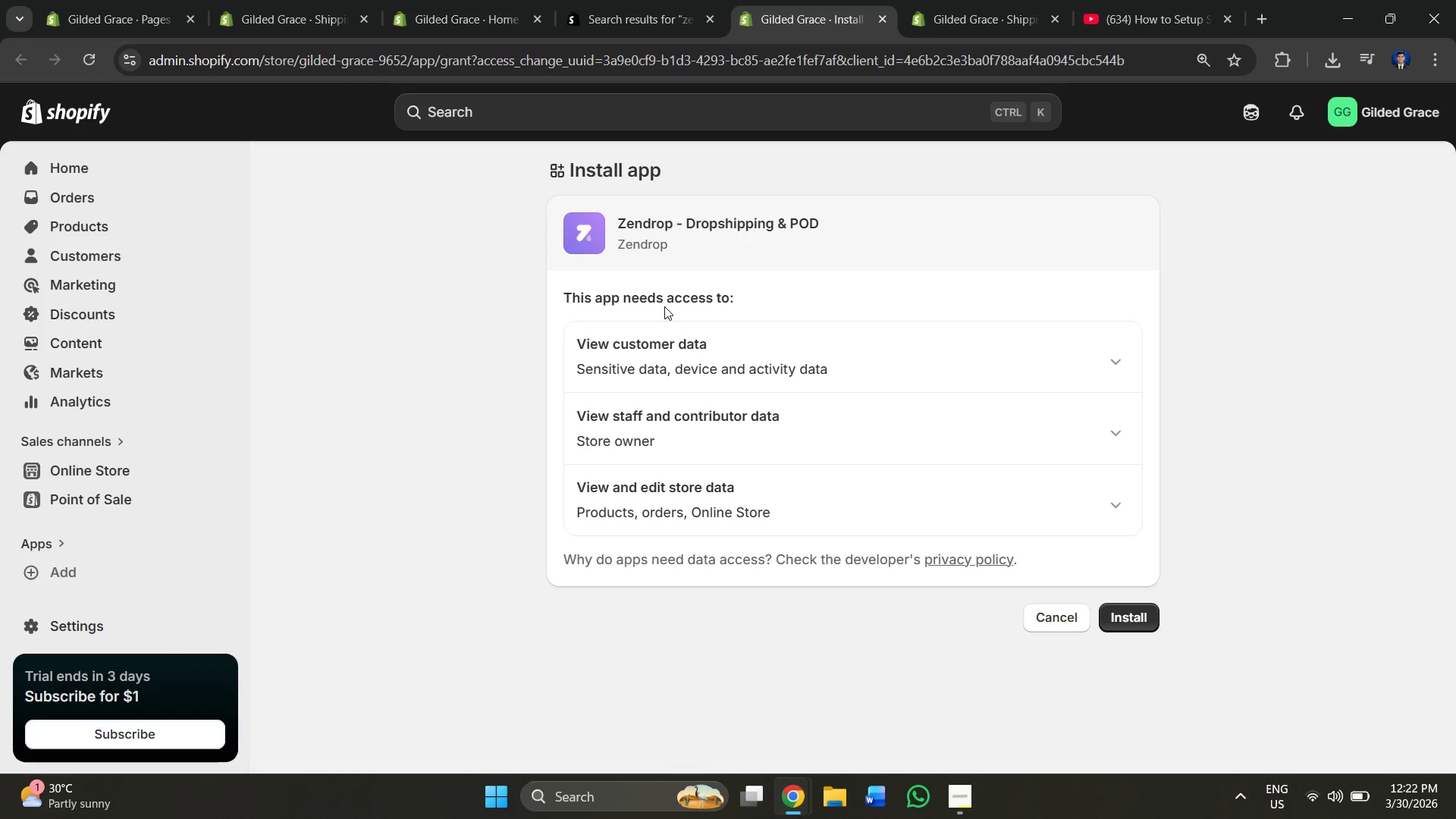 
left_click([1133, 626])
 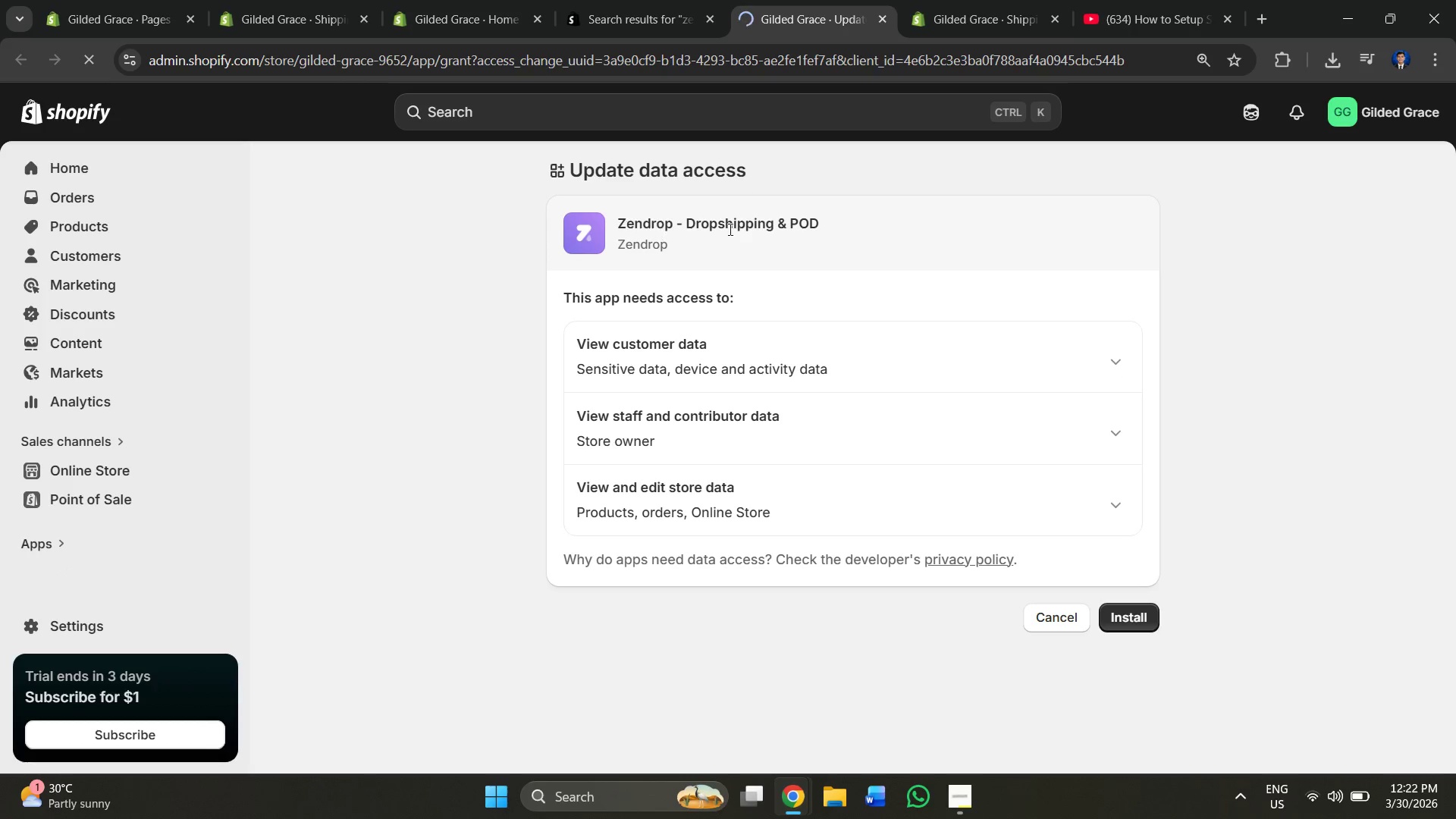 
wait(12.27)
 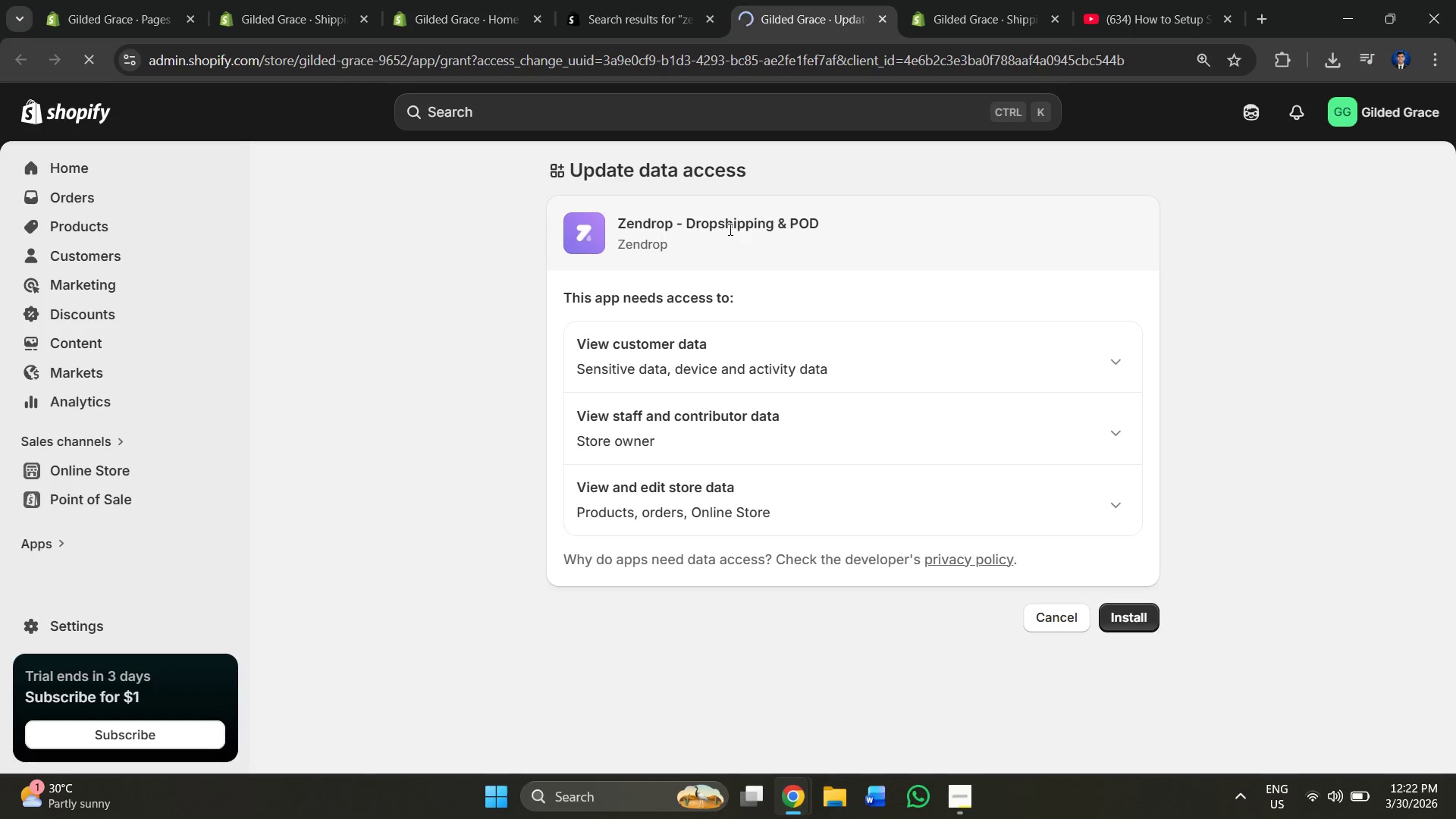 
left_click([884, 19])
 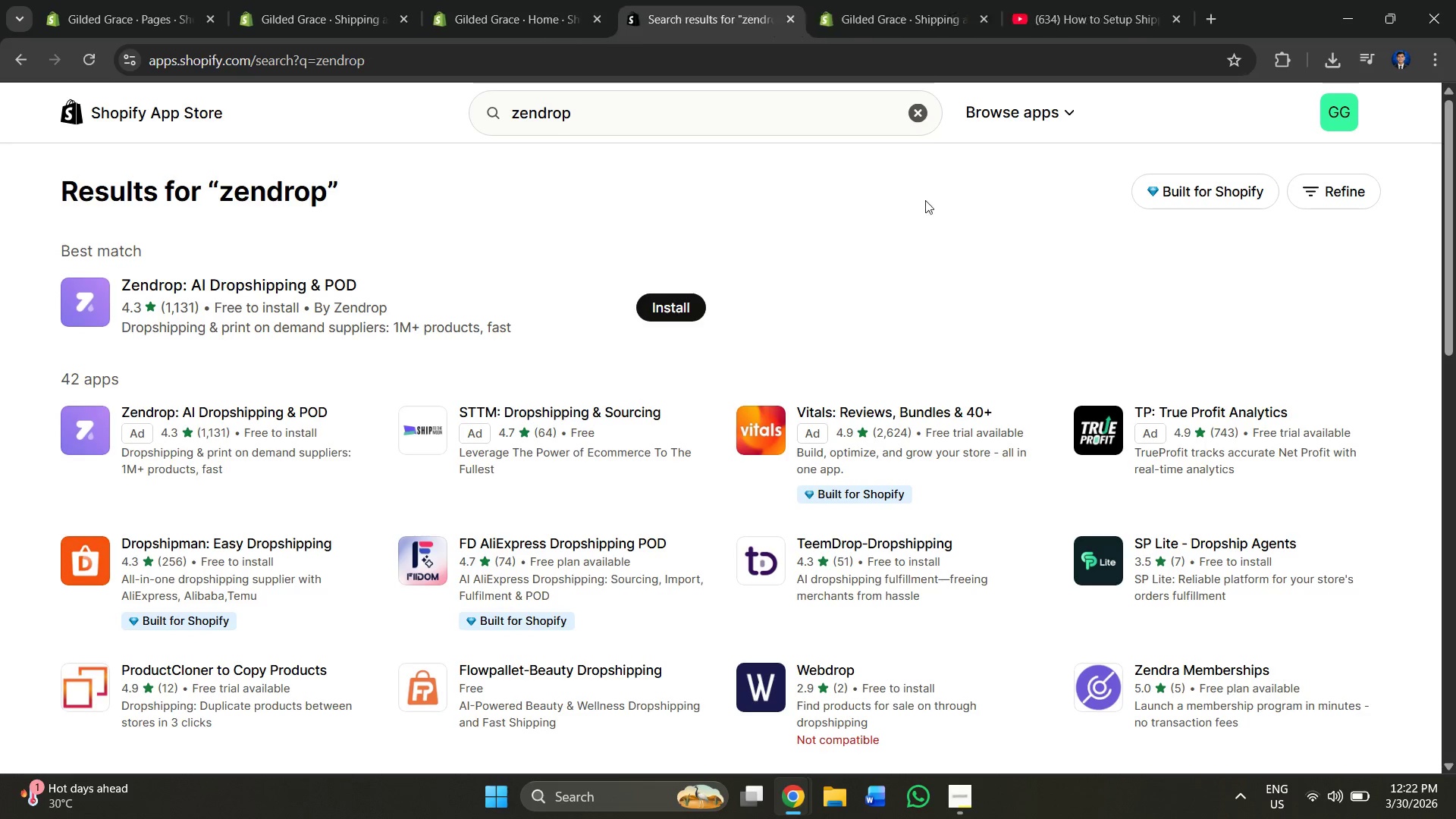 
left_click_drag(start_coordinate=[677, 116], to_coordinate=[403, 127])
 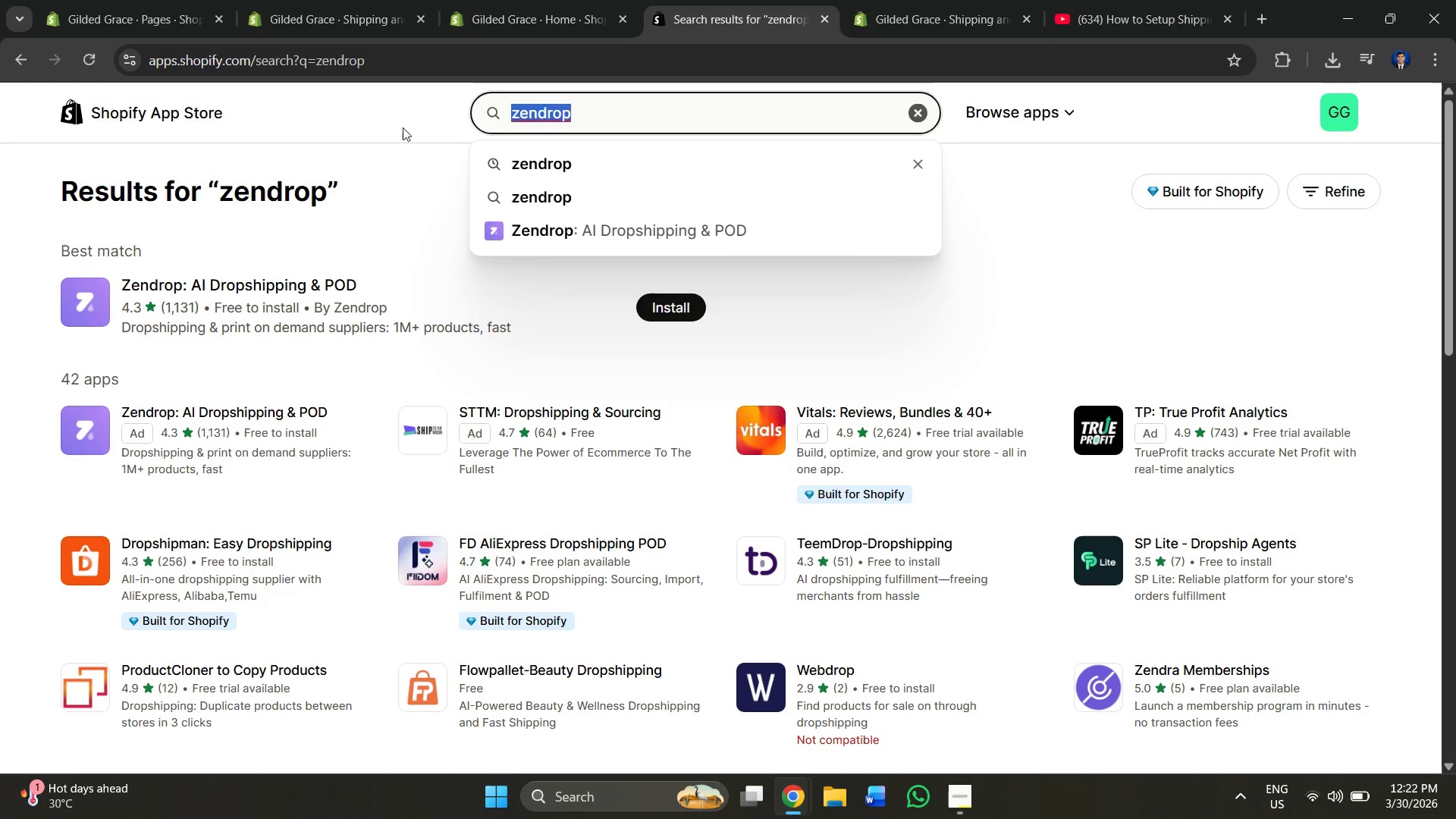 
type(shiooi)
key(Backspace)
key(Backspace)
key(Backspace)
type(pping)
 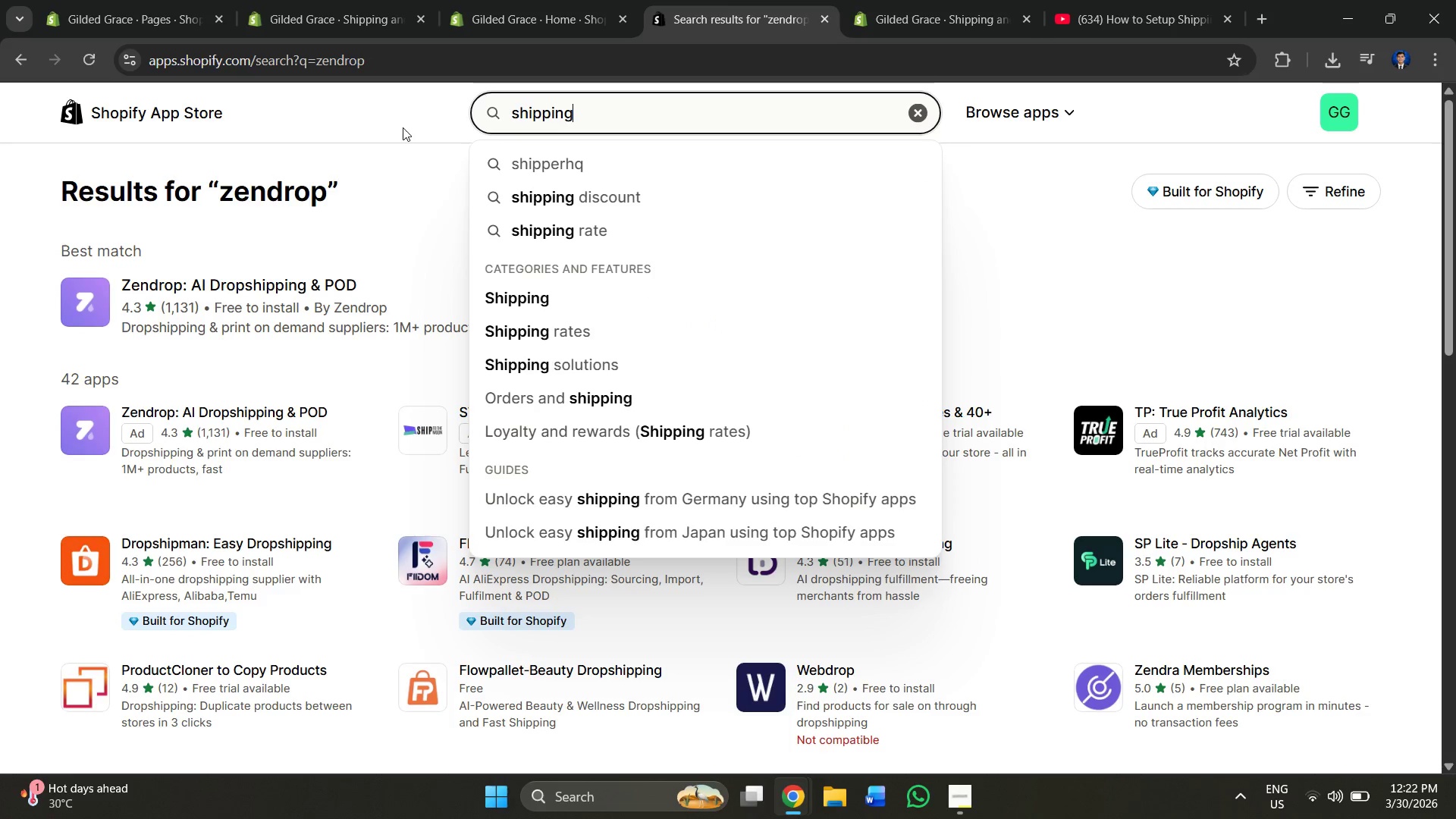 
key(Enter)
 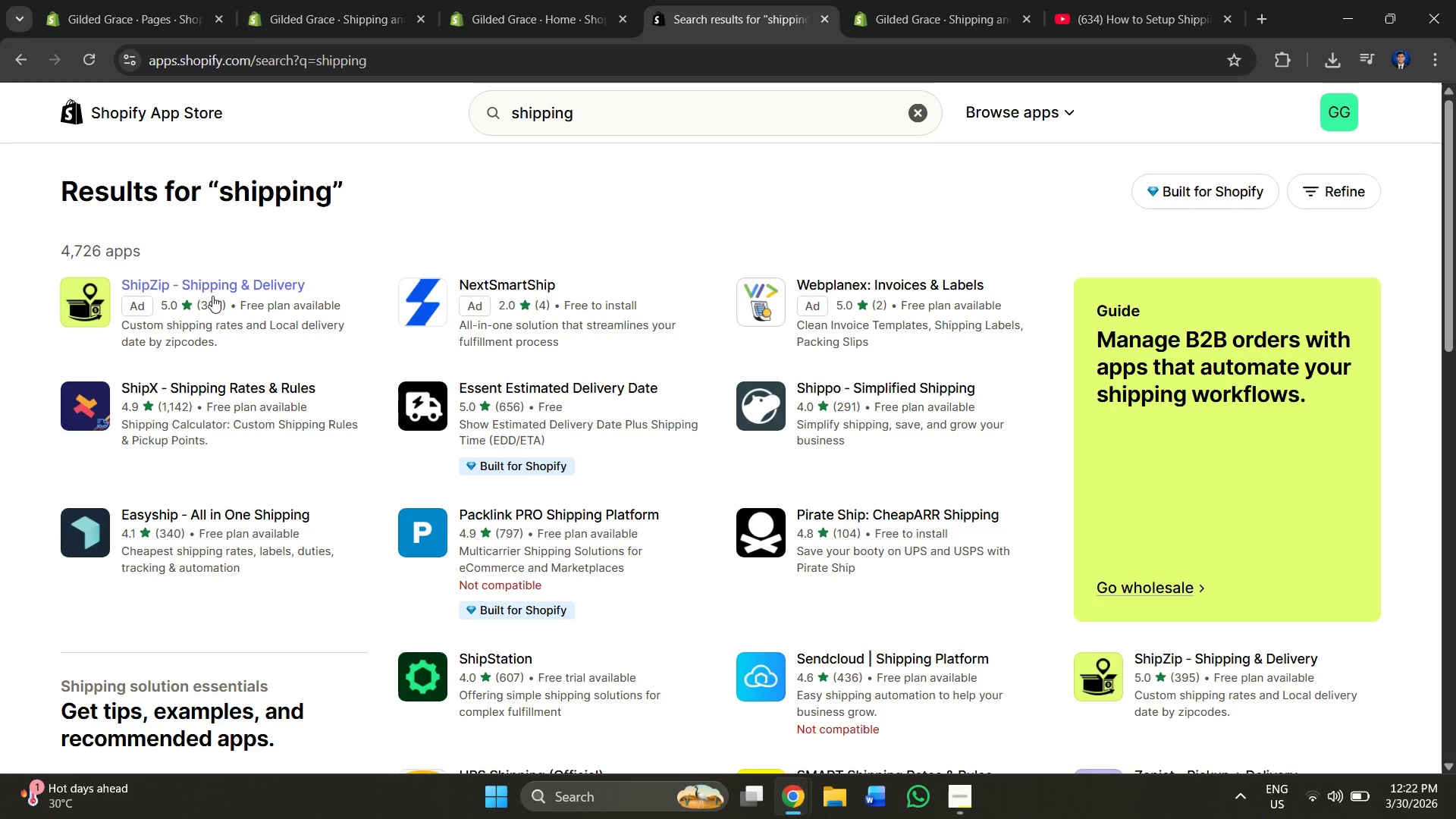 
wait(8.0)
 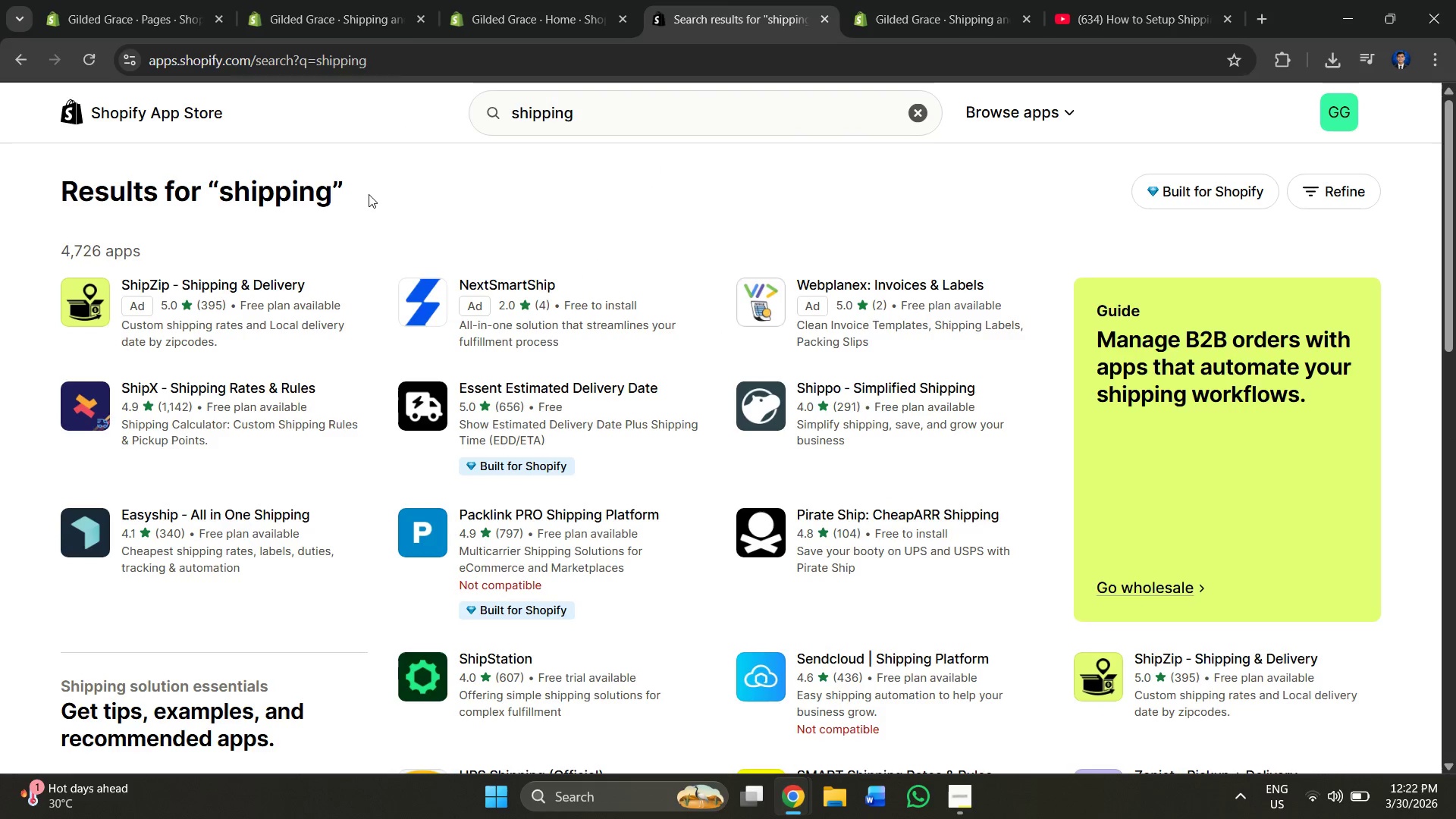 
left_click([212, 296])
 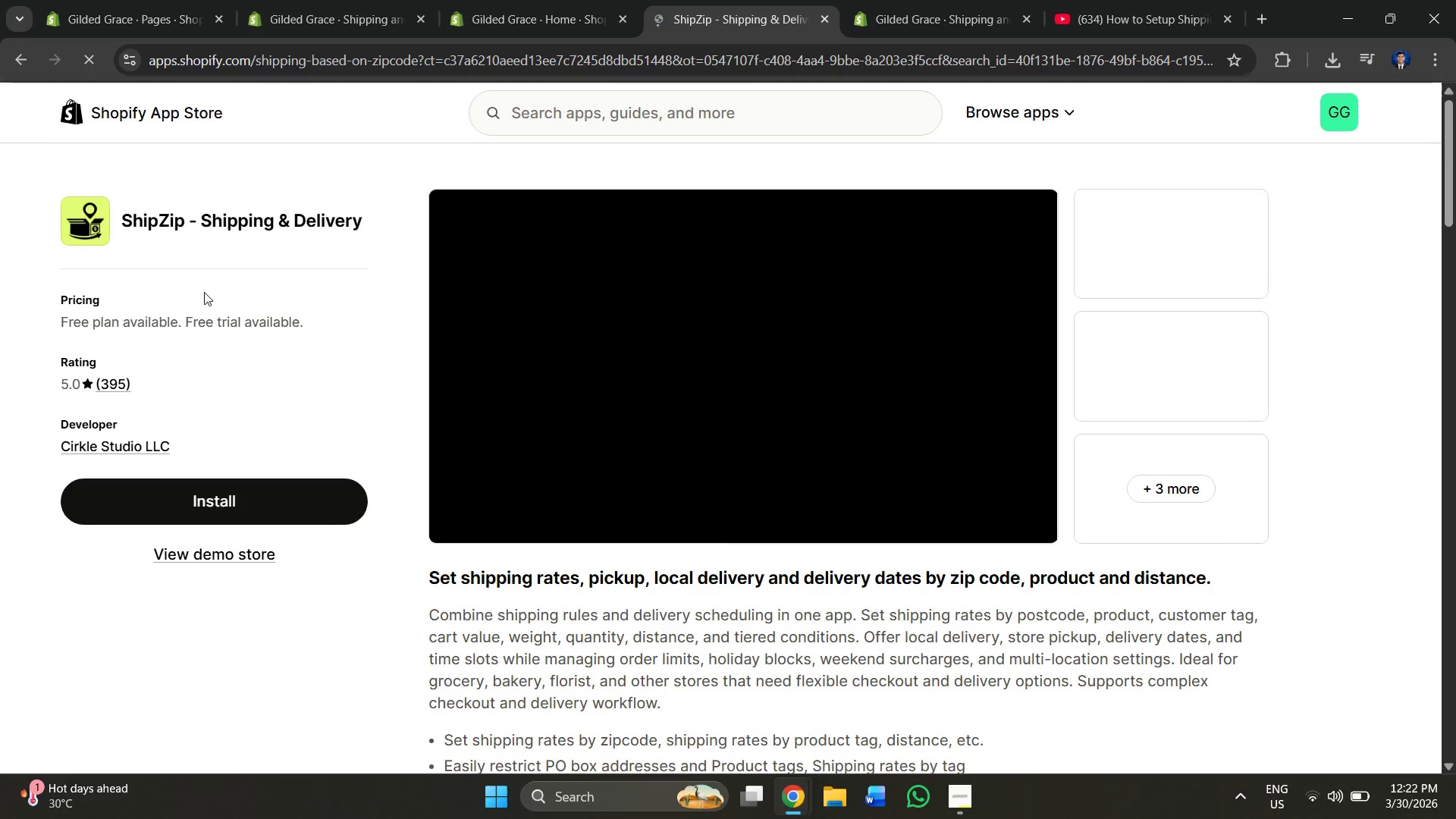 
left_click([243, 494])
 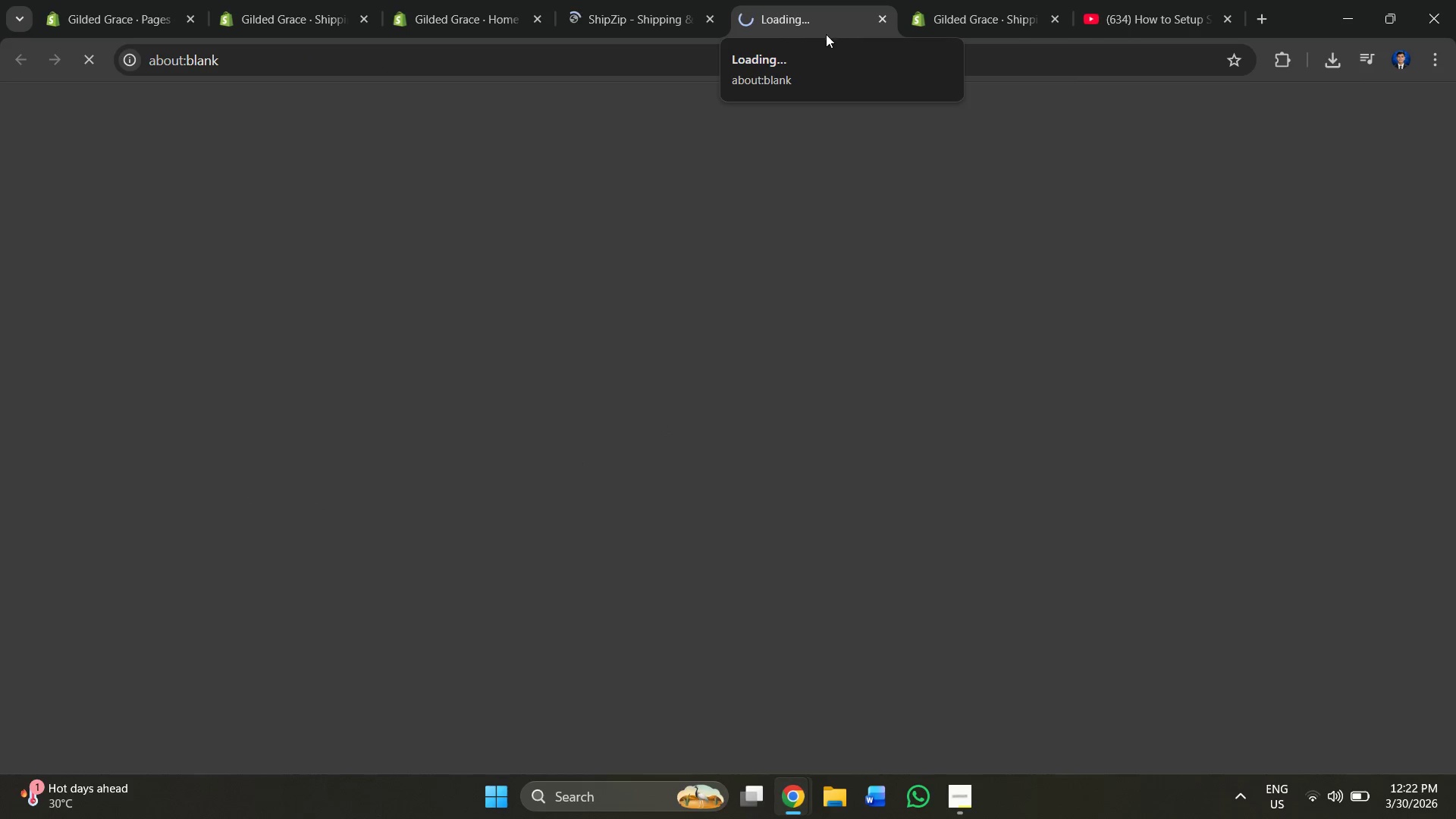 
mouse_move([877, 46])
 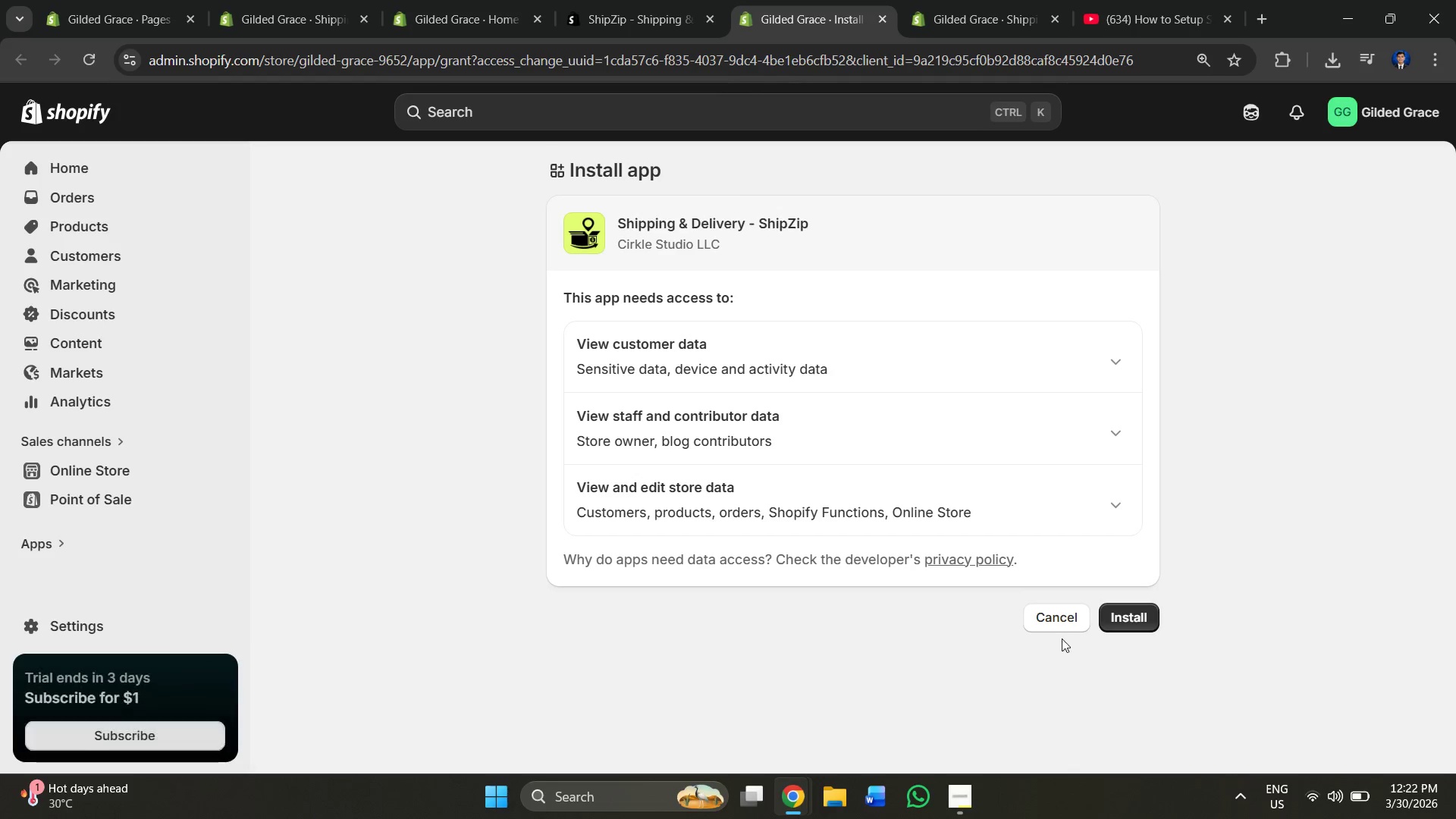 
left_click([1113, 612])
 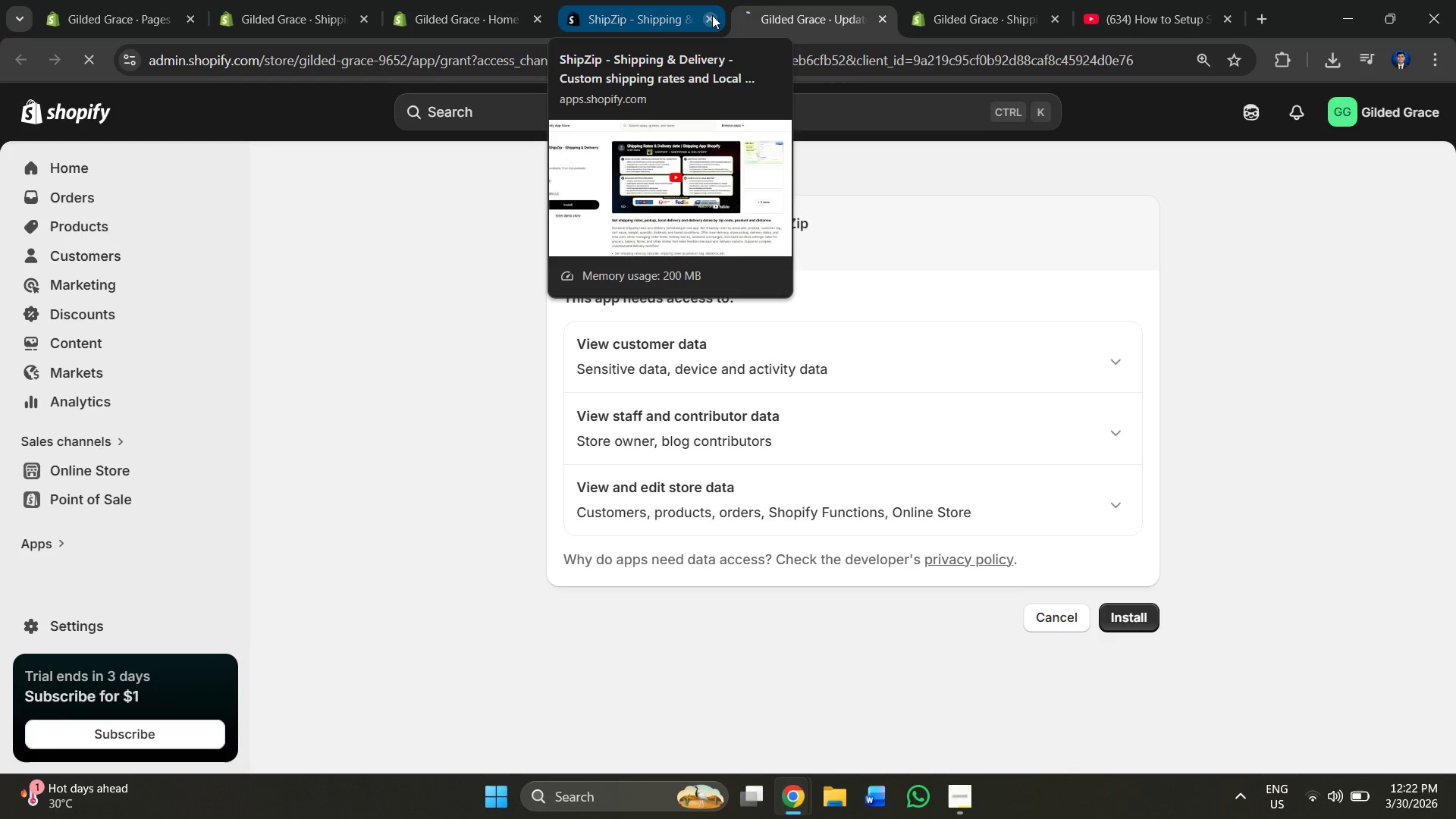 
wait(8.92)
 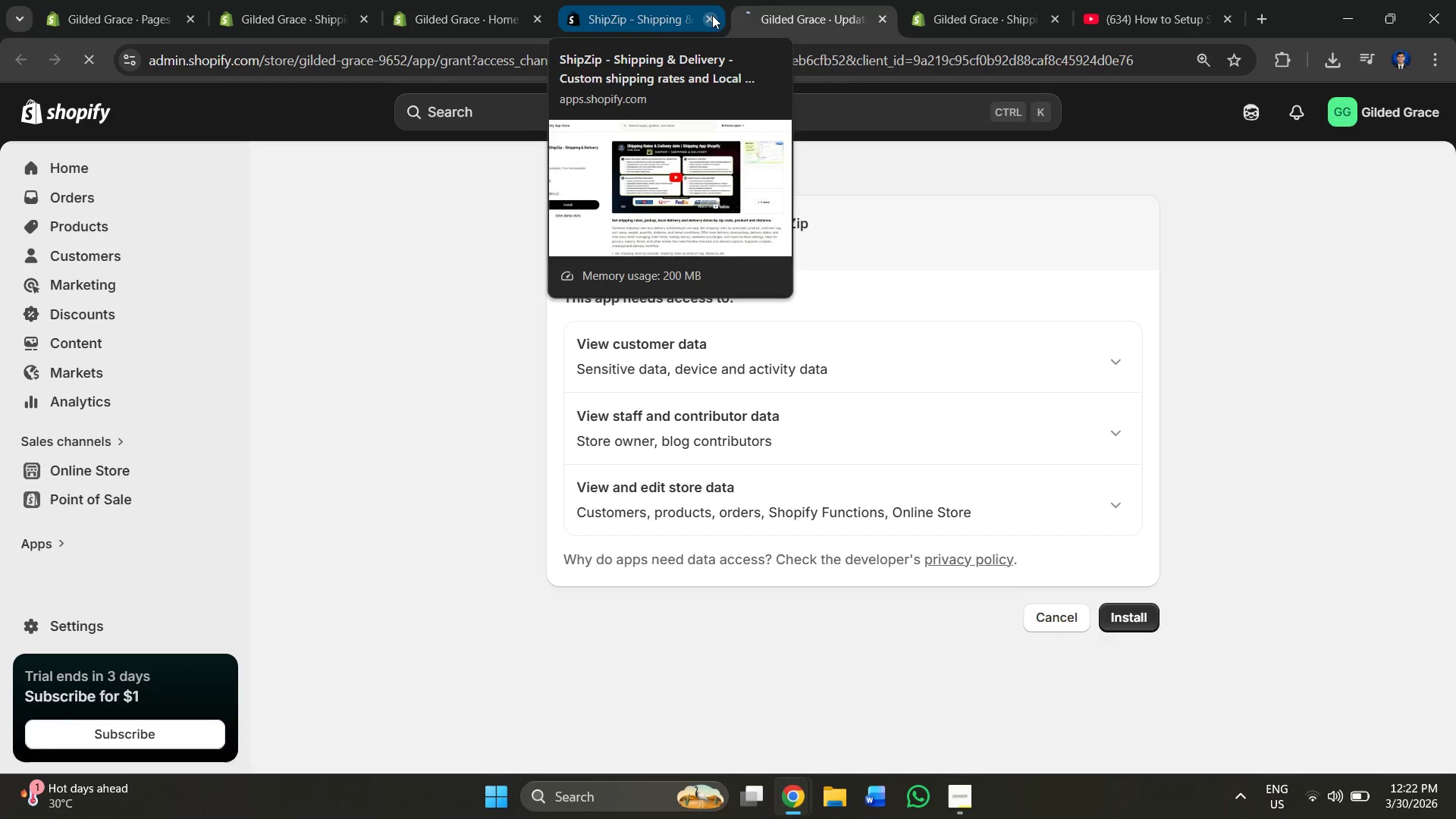 
left_click([712, 15])
 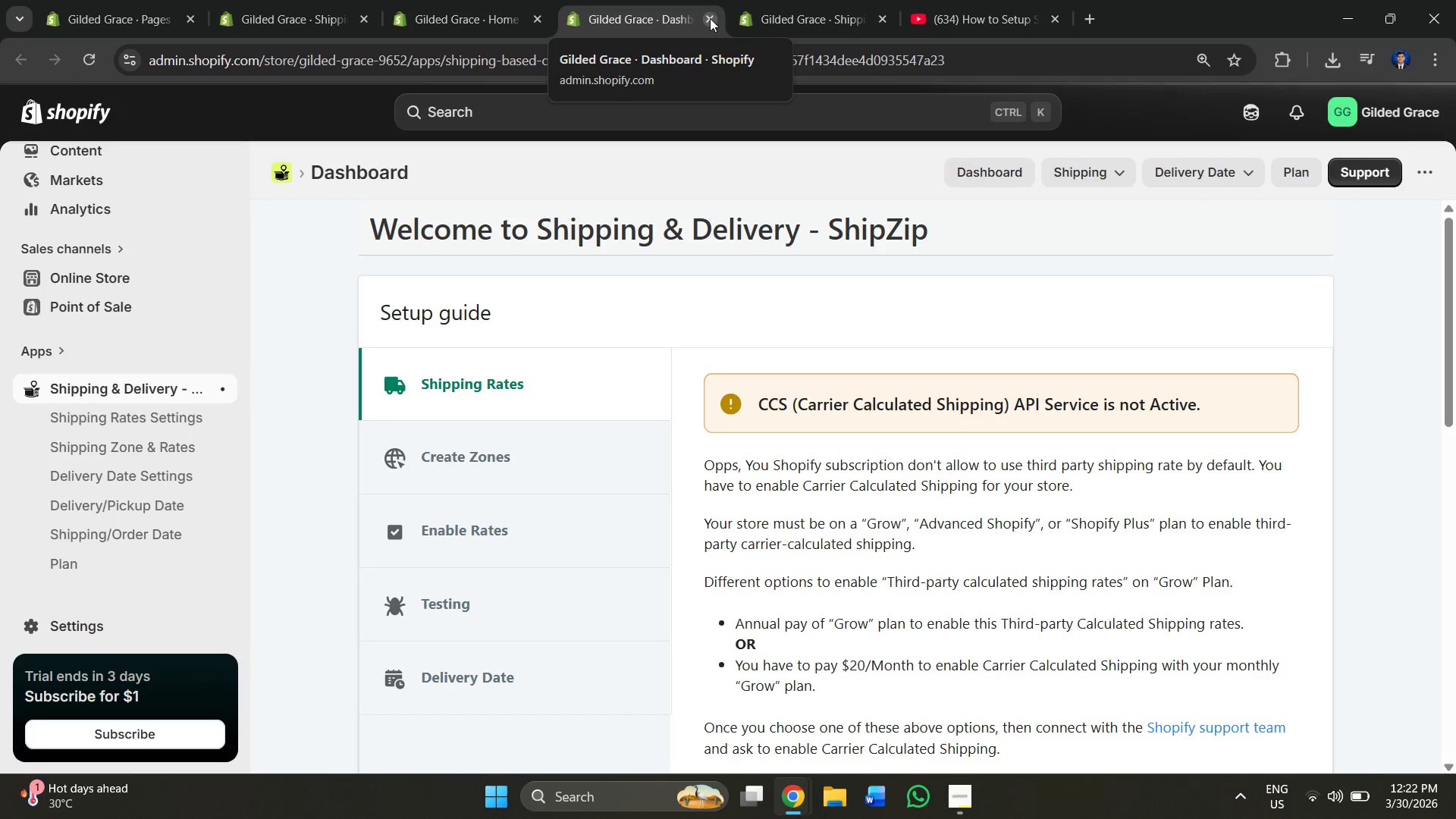 
left_click([708, 20])
 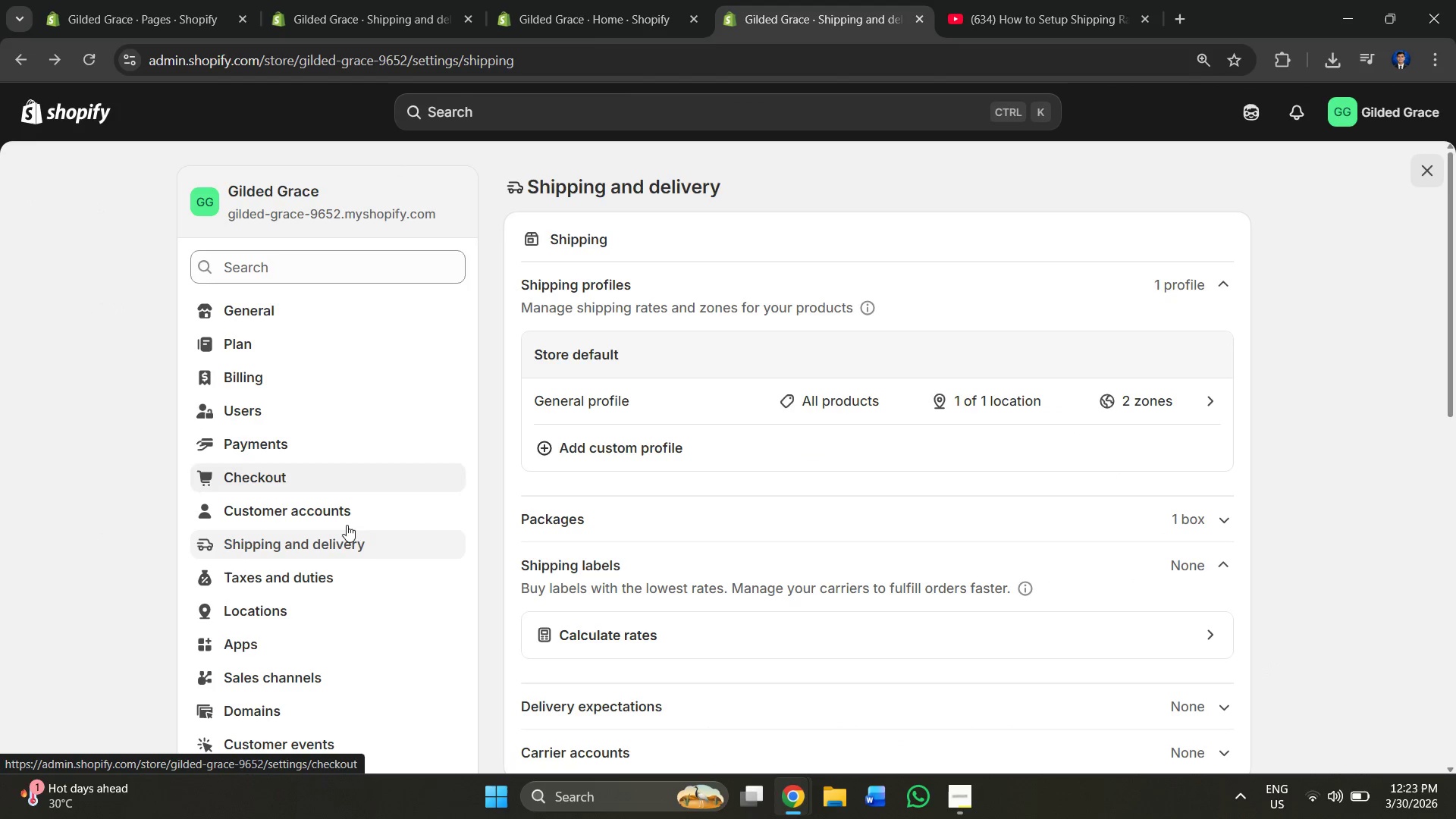 
left_click([335, 556])
 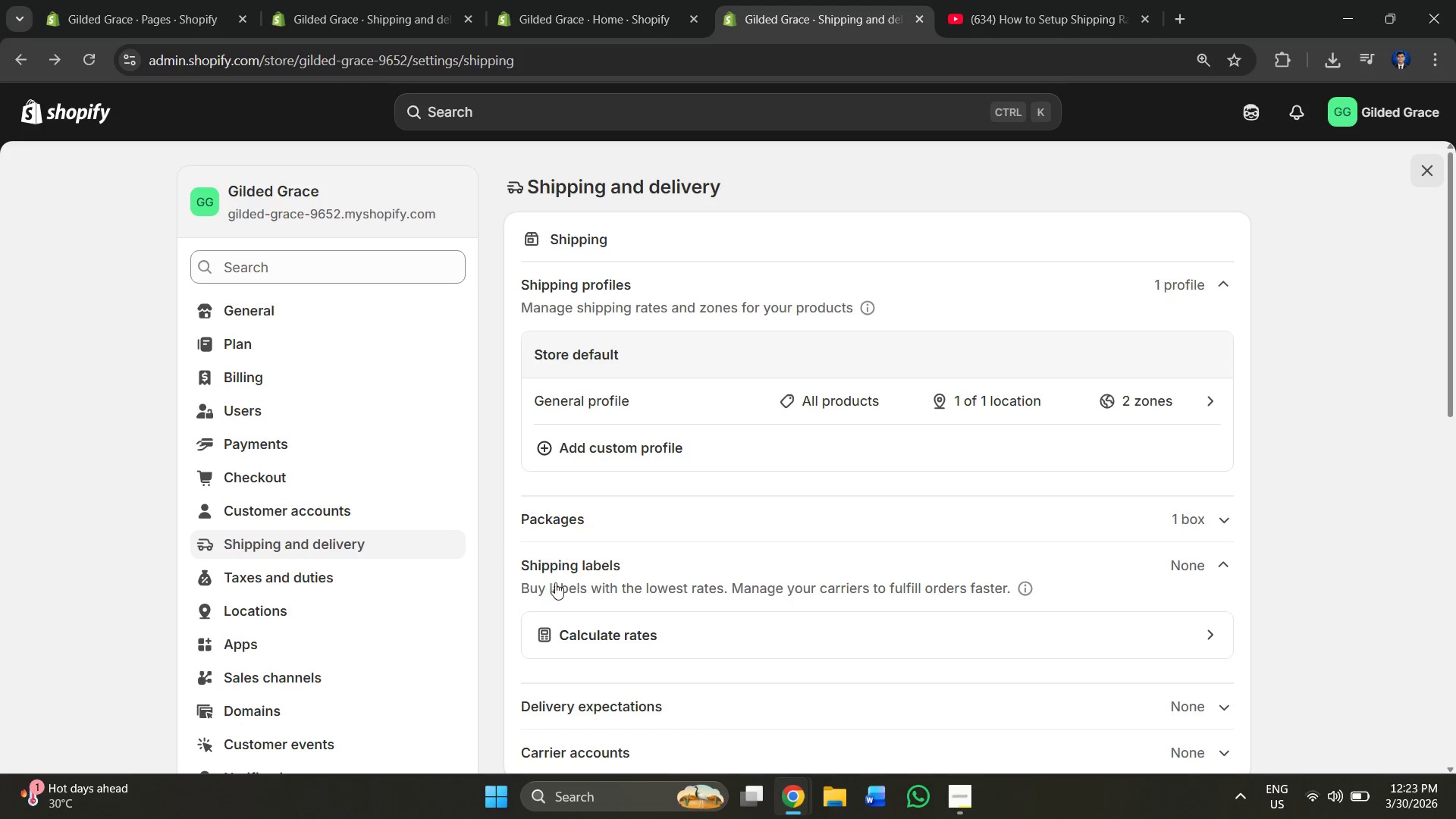 
scroll: coordinate [691, 679], scroll_direction: down, amount: 7.0
 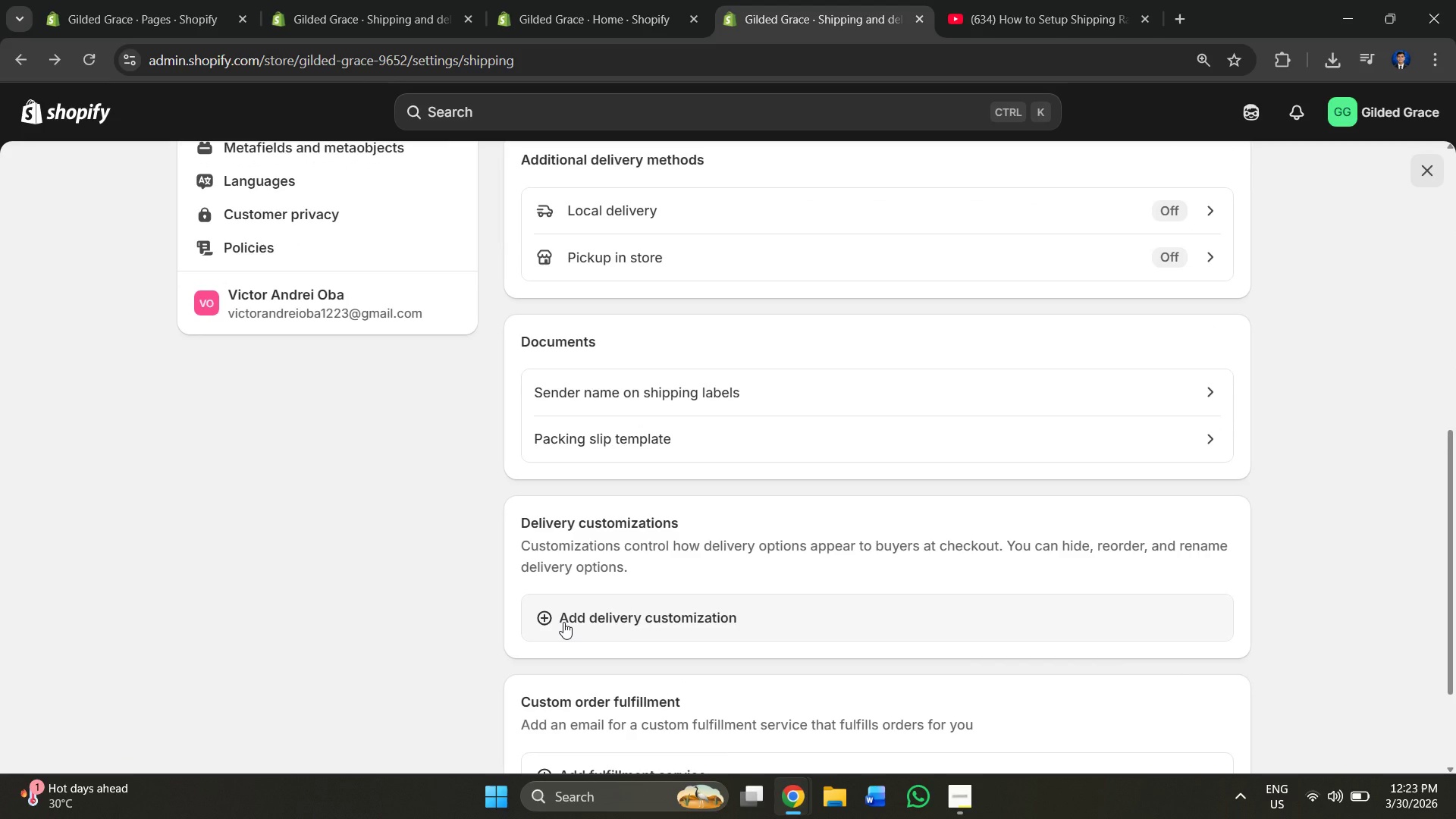 
left_click([563, 622])
 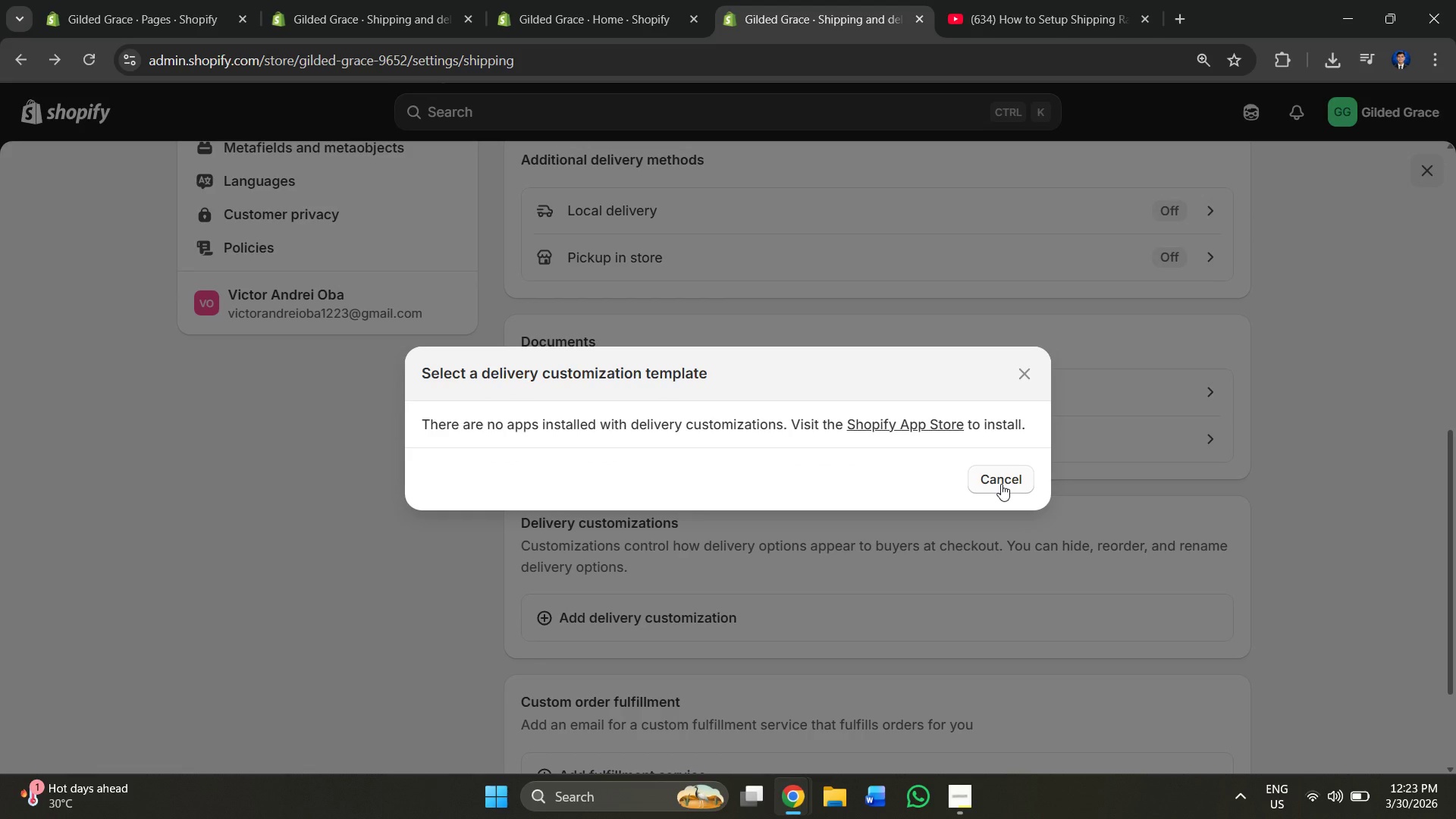 
left_click([1001, 484])
 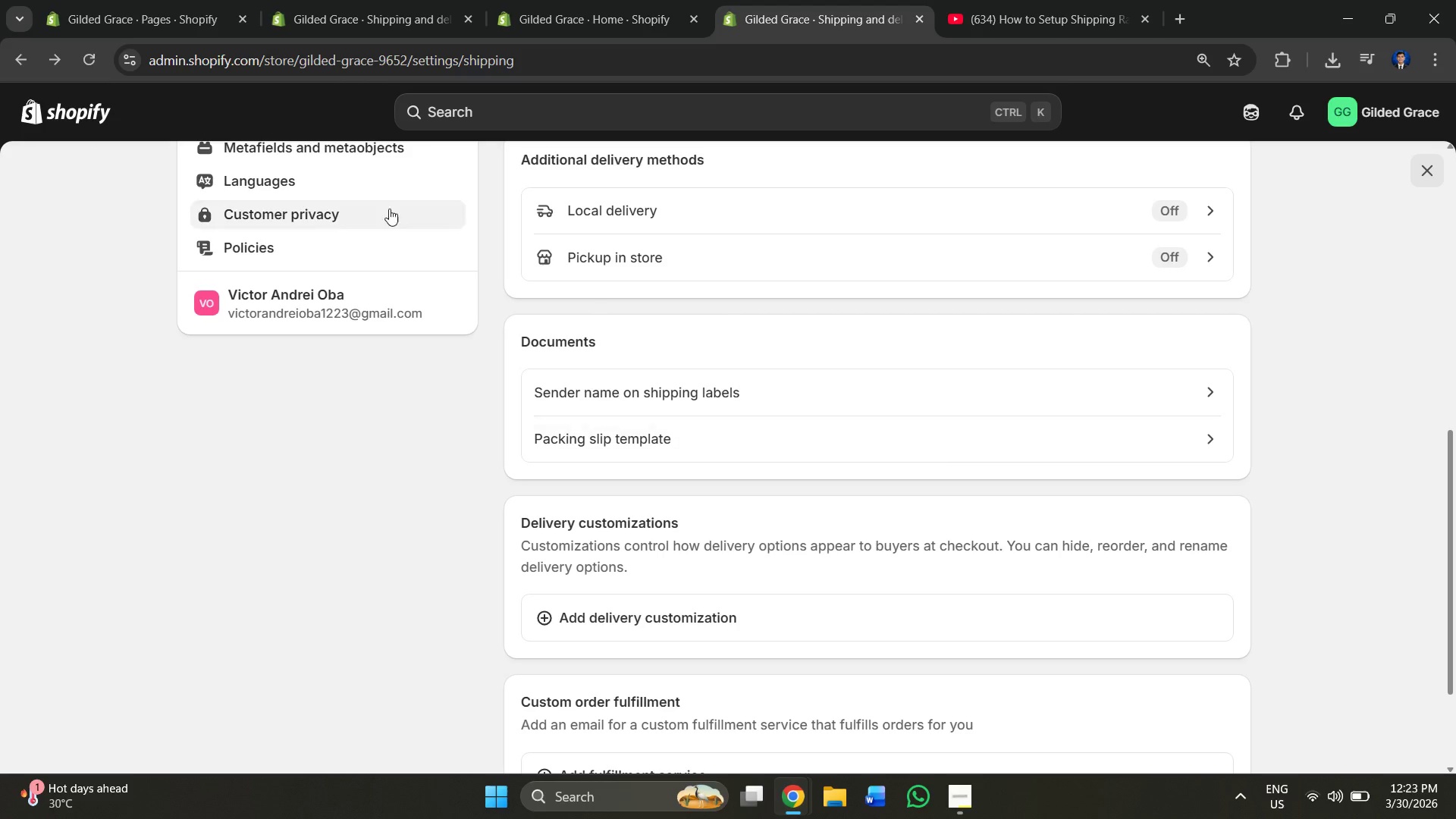 
scroll: coordinate [205, 171], scroll_direction: up, amount: 2.0
 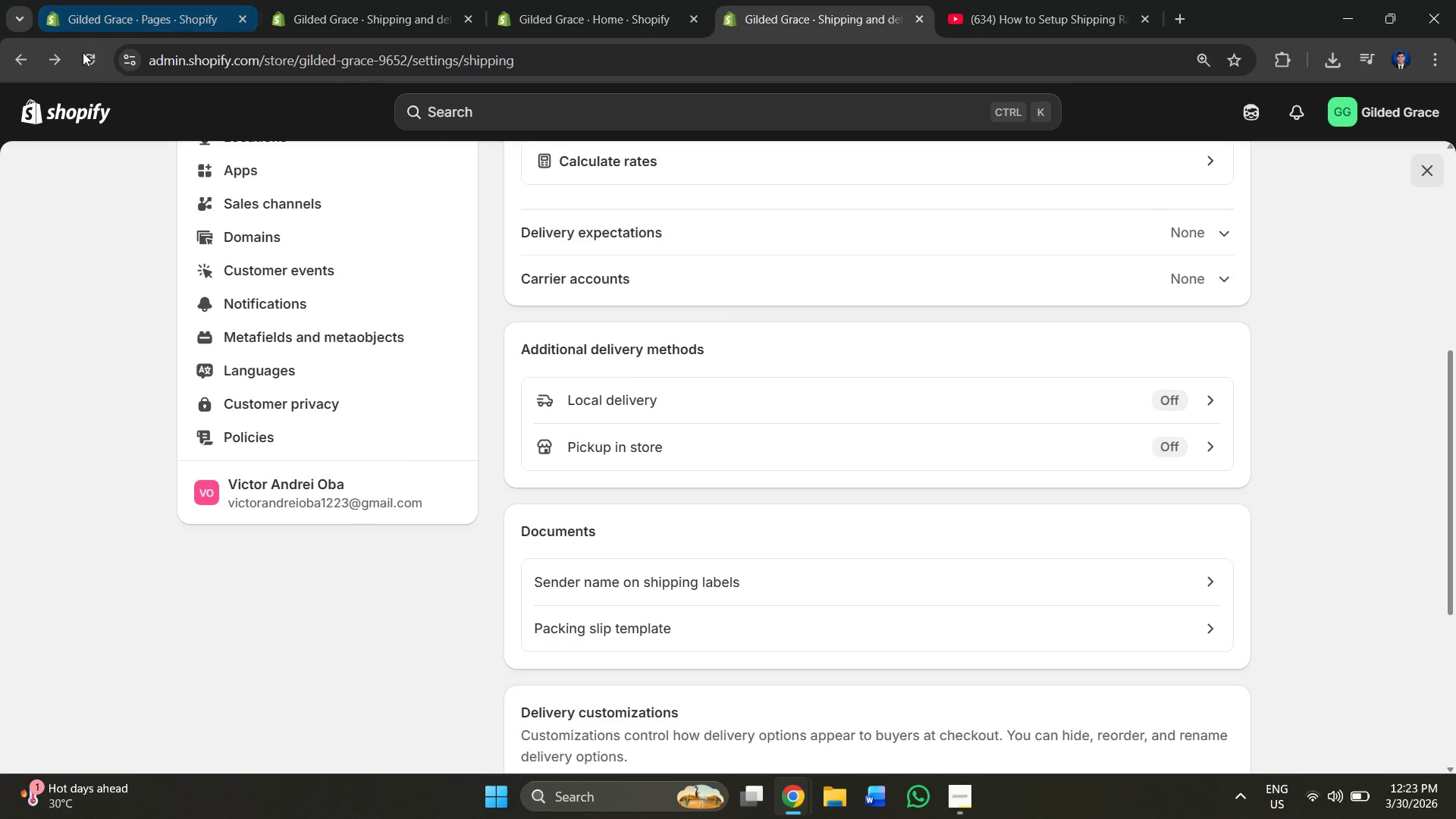 
left_click([83, 52])
 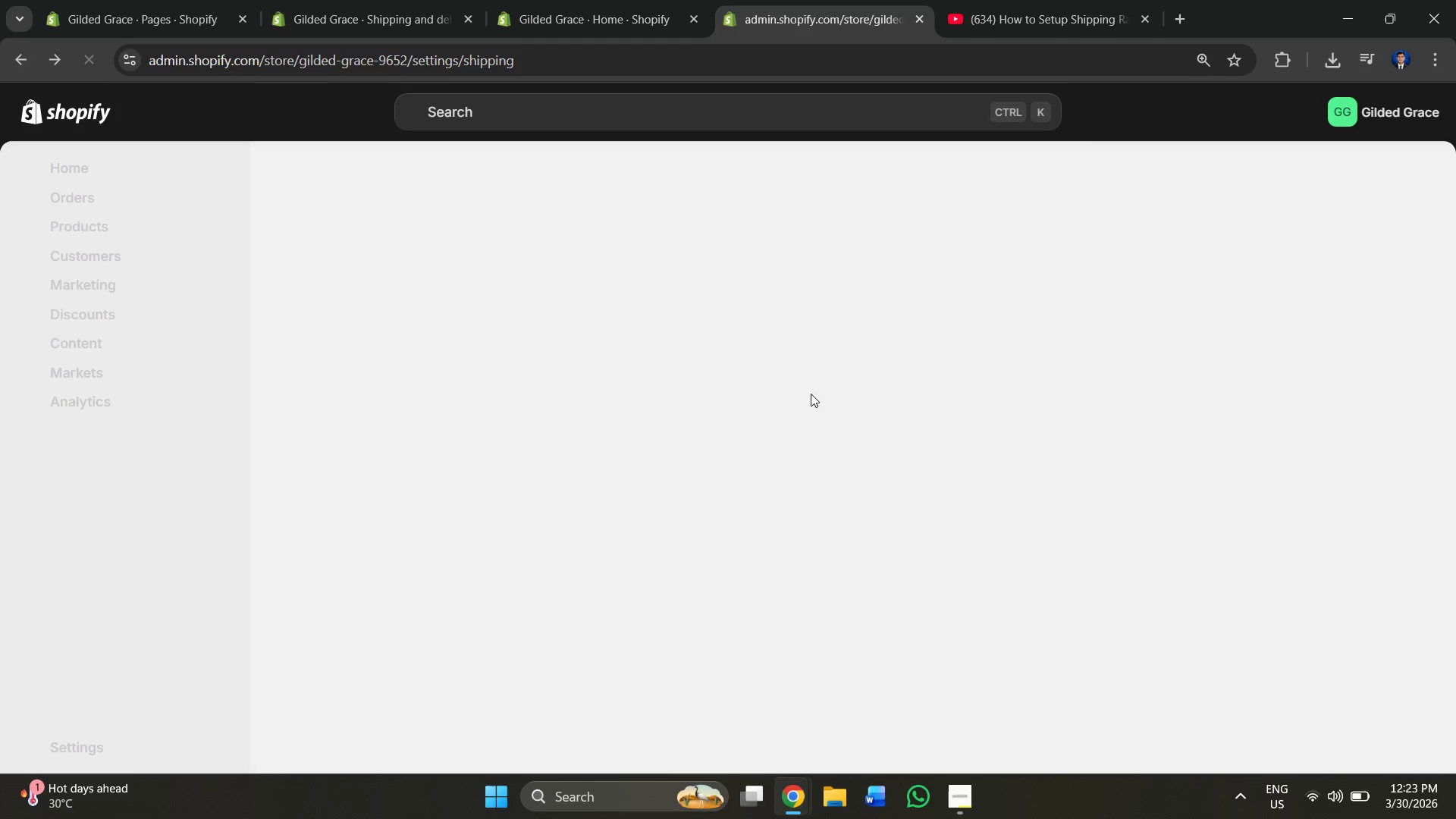 
scroll: coordinate [722, 410], scroll_direction: down, amount: 7.0
 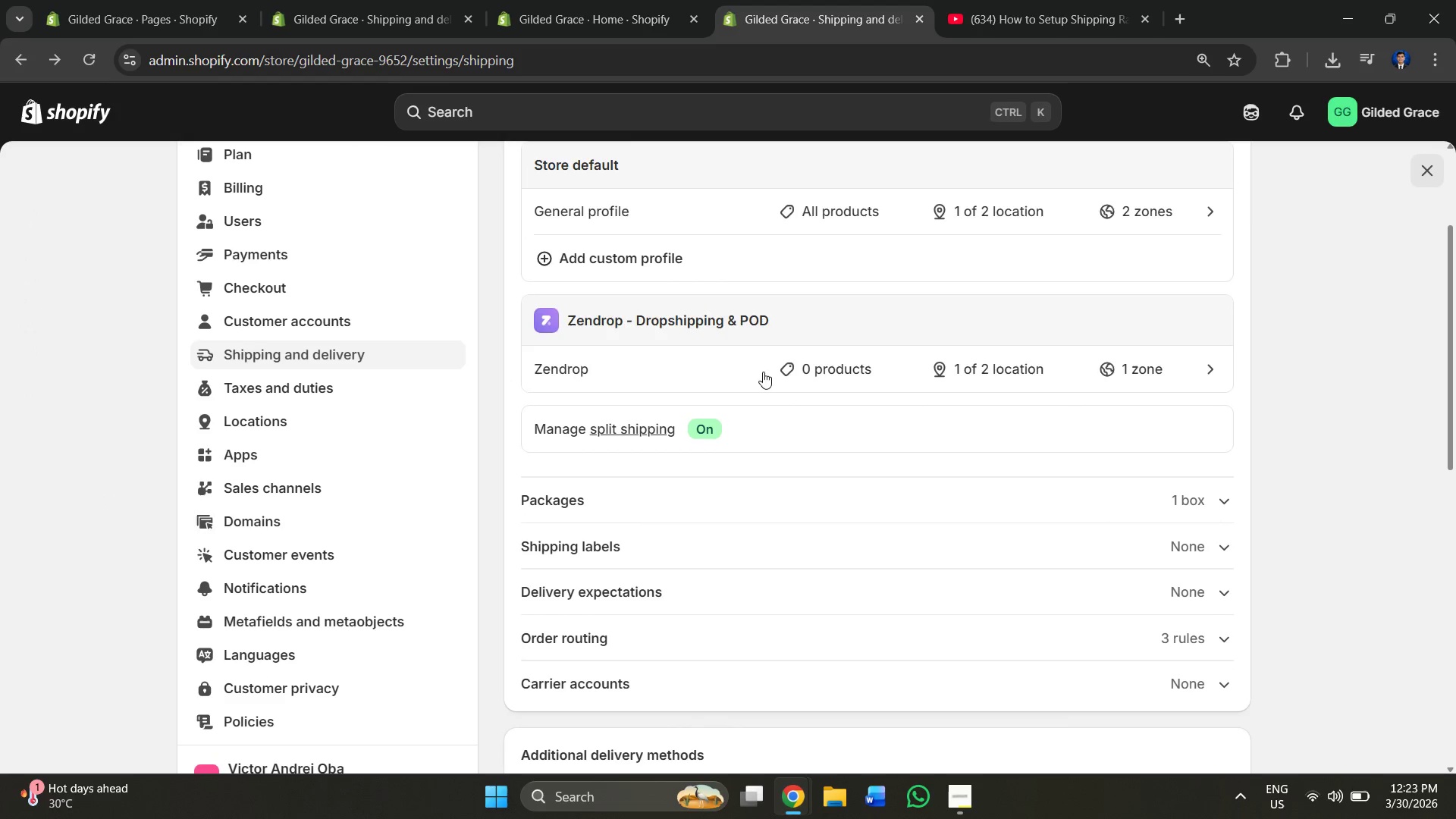 
scroll: coordinate [657, 450], scroll_direction: none, amount: 0.0
 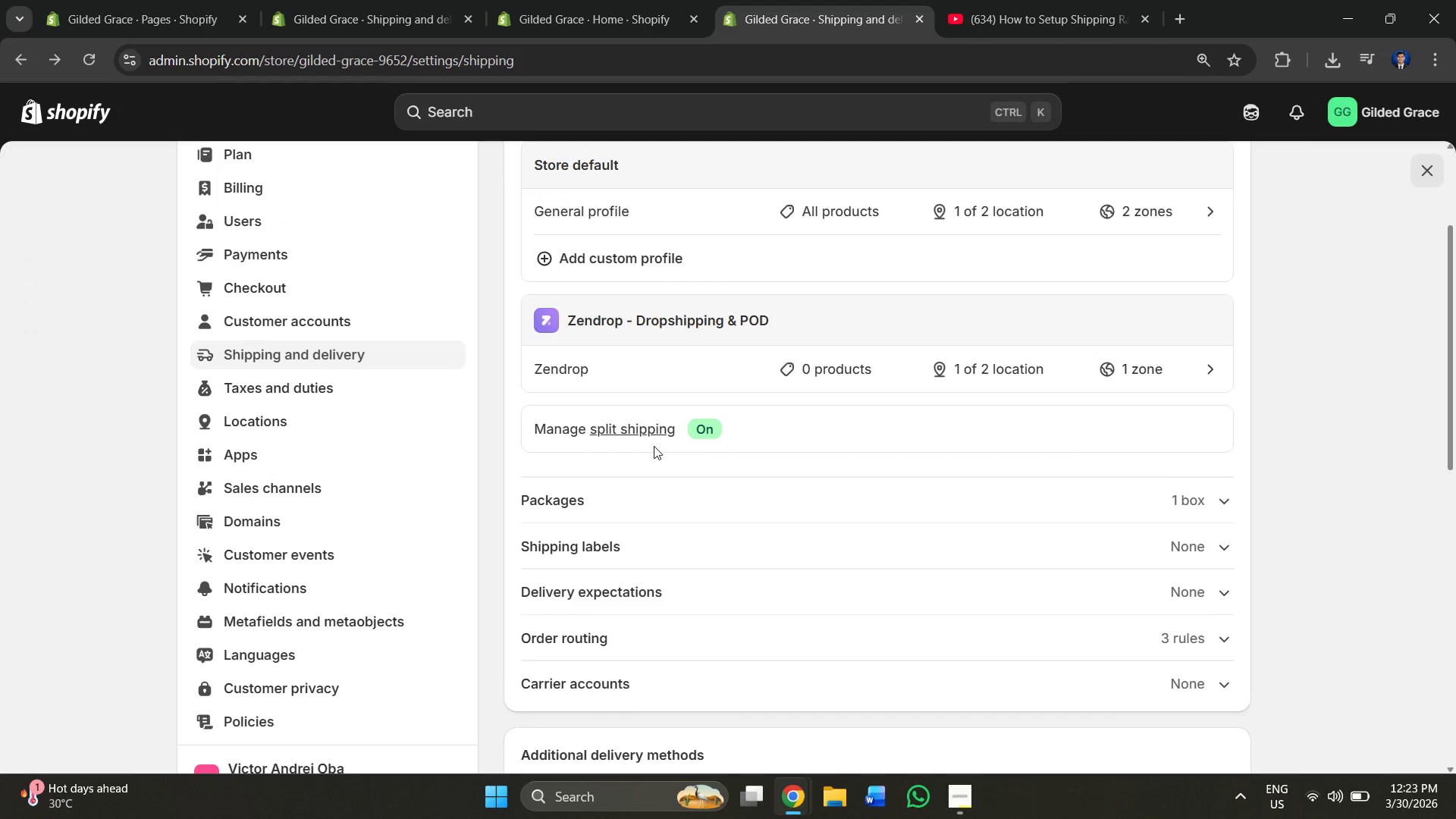 
scroll: coordinate [653, 445], scroll_direction: up, amount: 2.0
 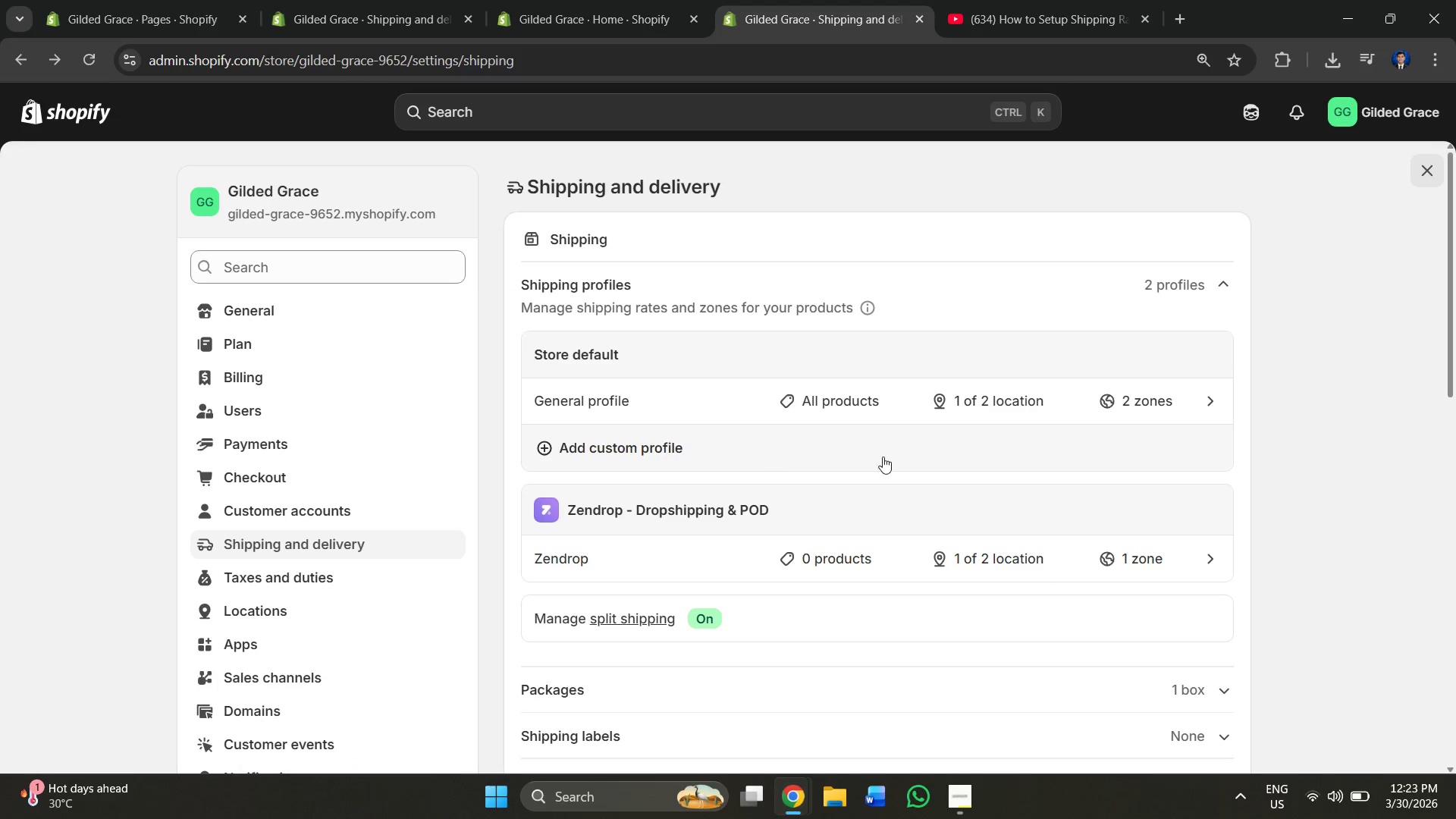 
scroll: coordinate [824, 444], scroll_direction: none, amount: 0.0
 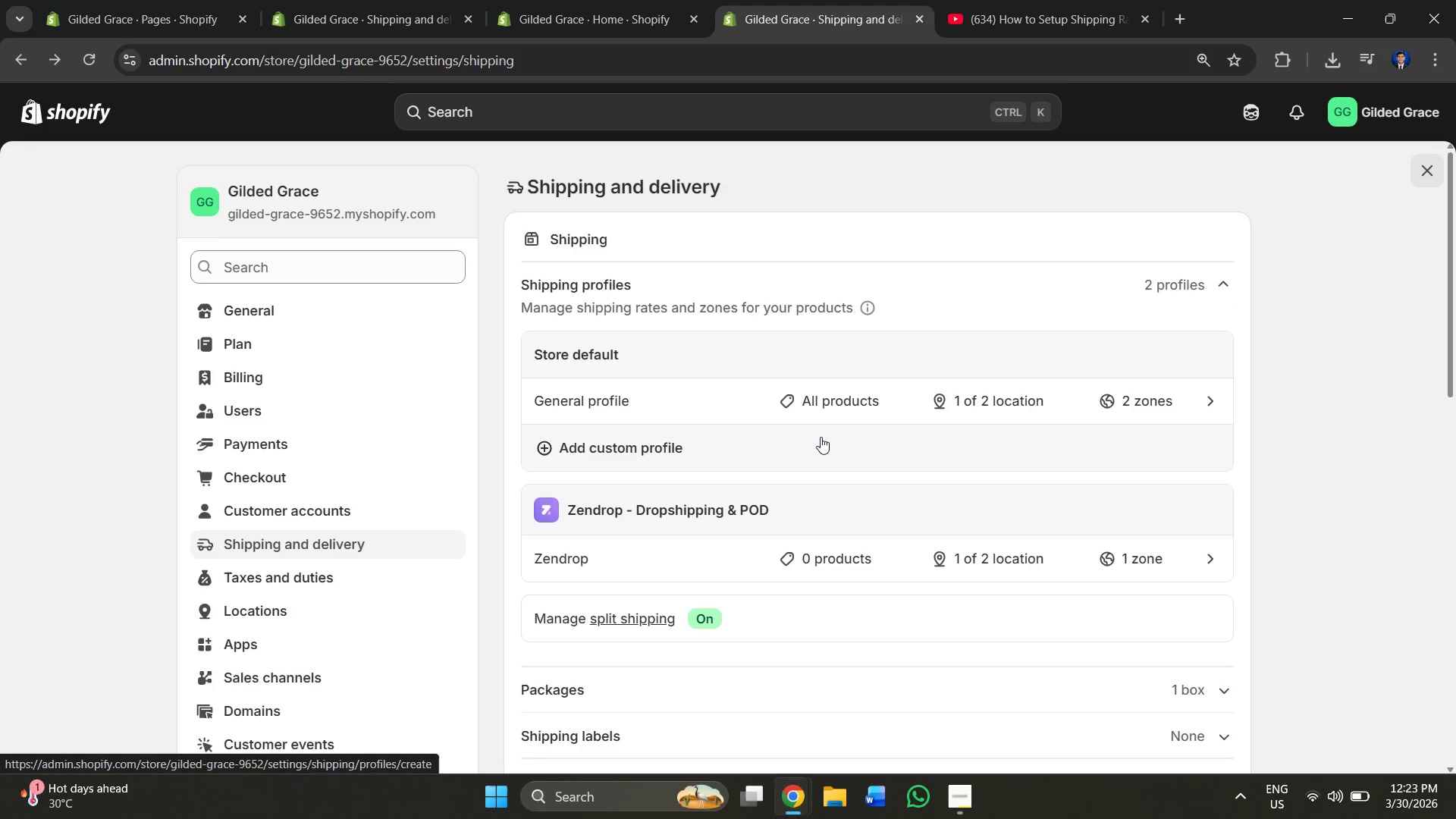 
scroll: coordinate [821, 437], scroll_direction: down, amount: 1.0
 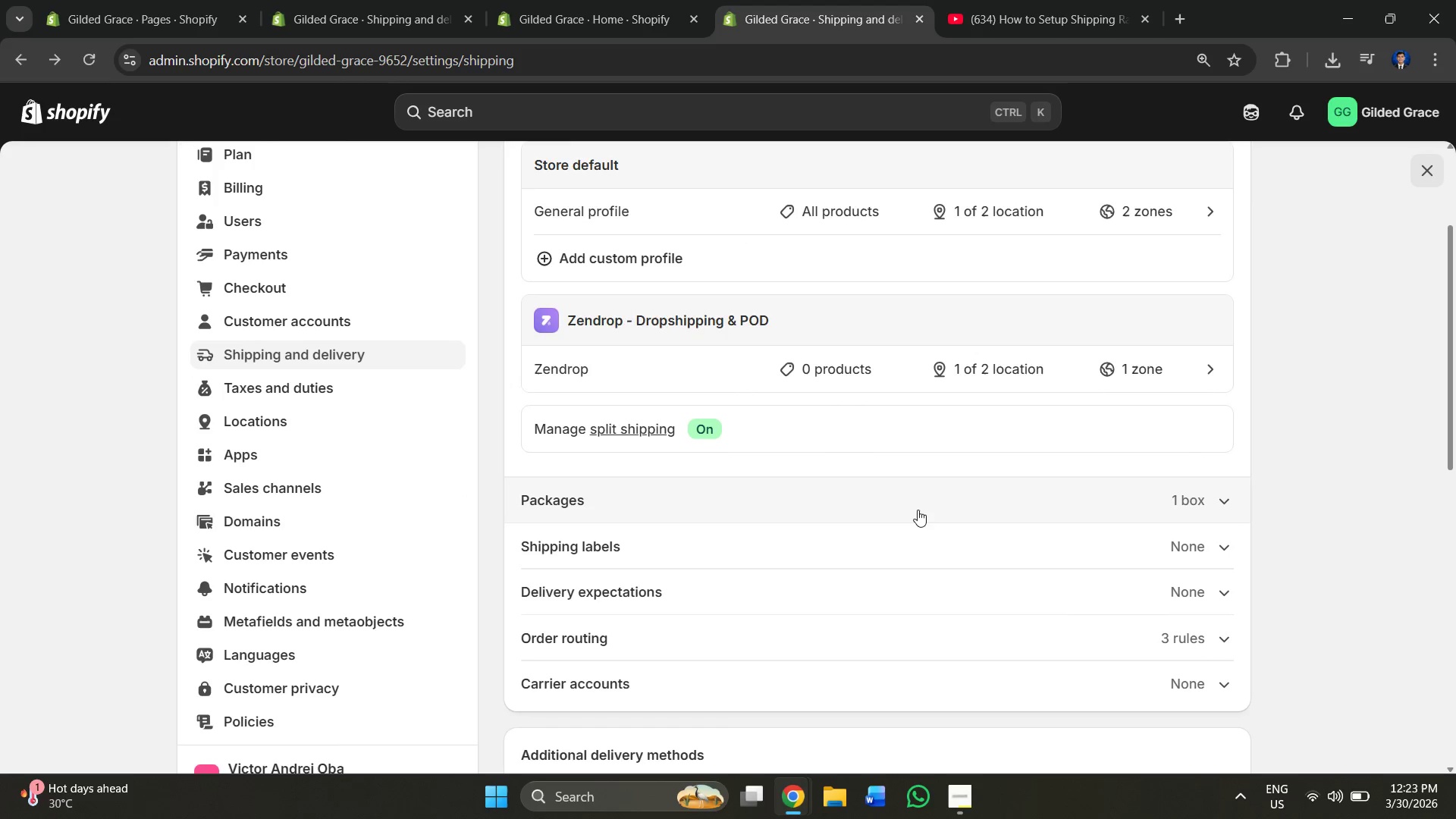 
left_click([898, 545])
 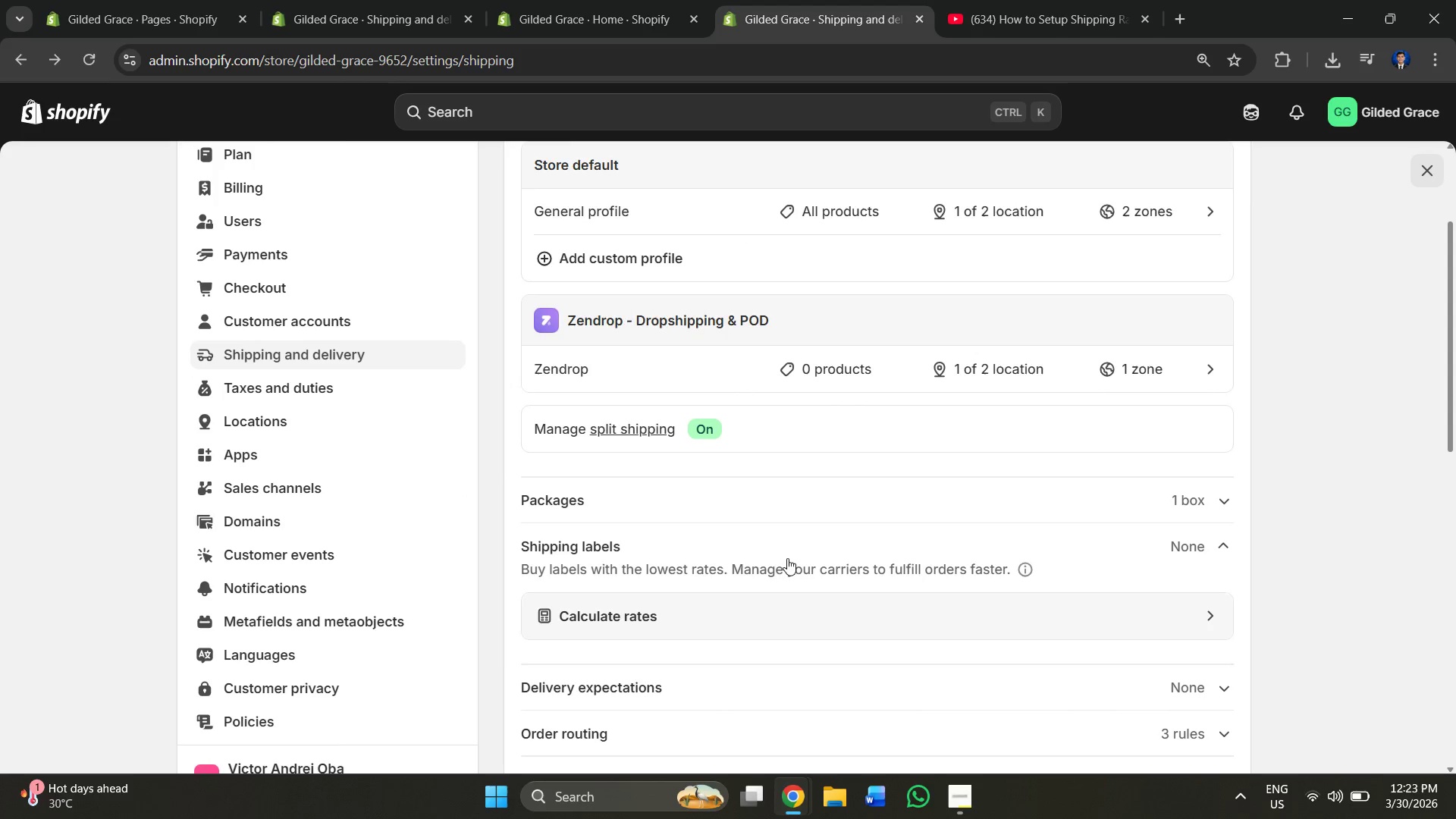 
left_click([826, 541])
 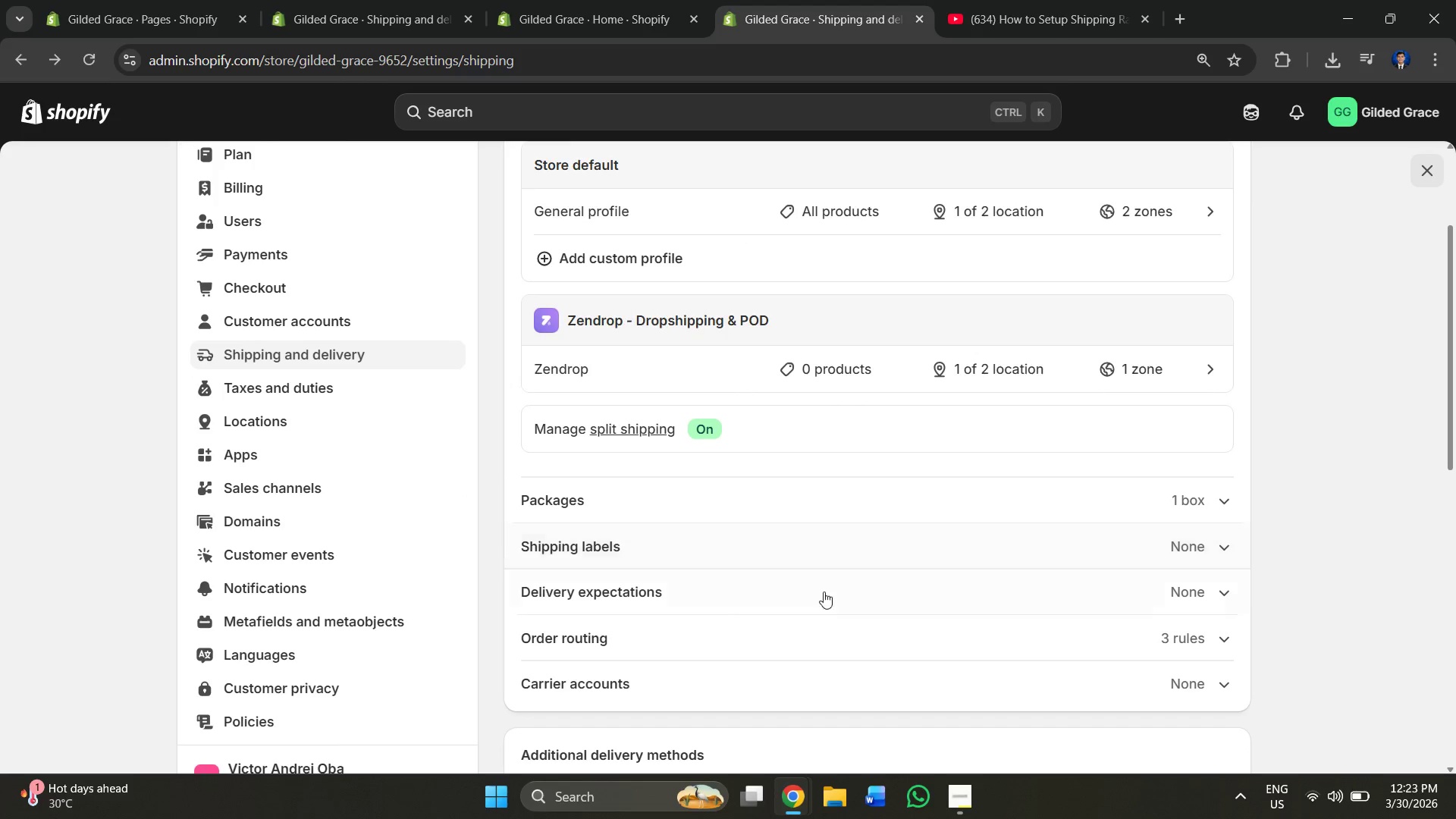 
scroll: coordinate [845, 554], scroll_direction: down, amount: 8.0
 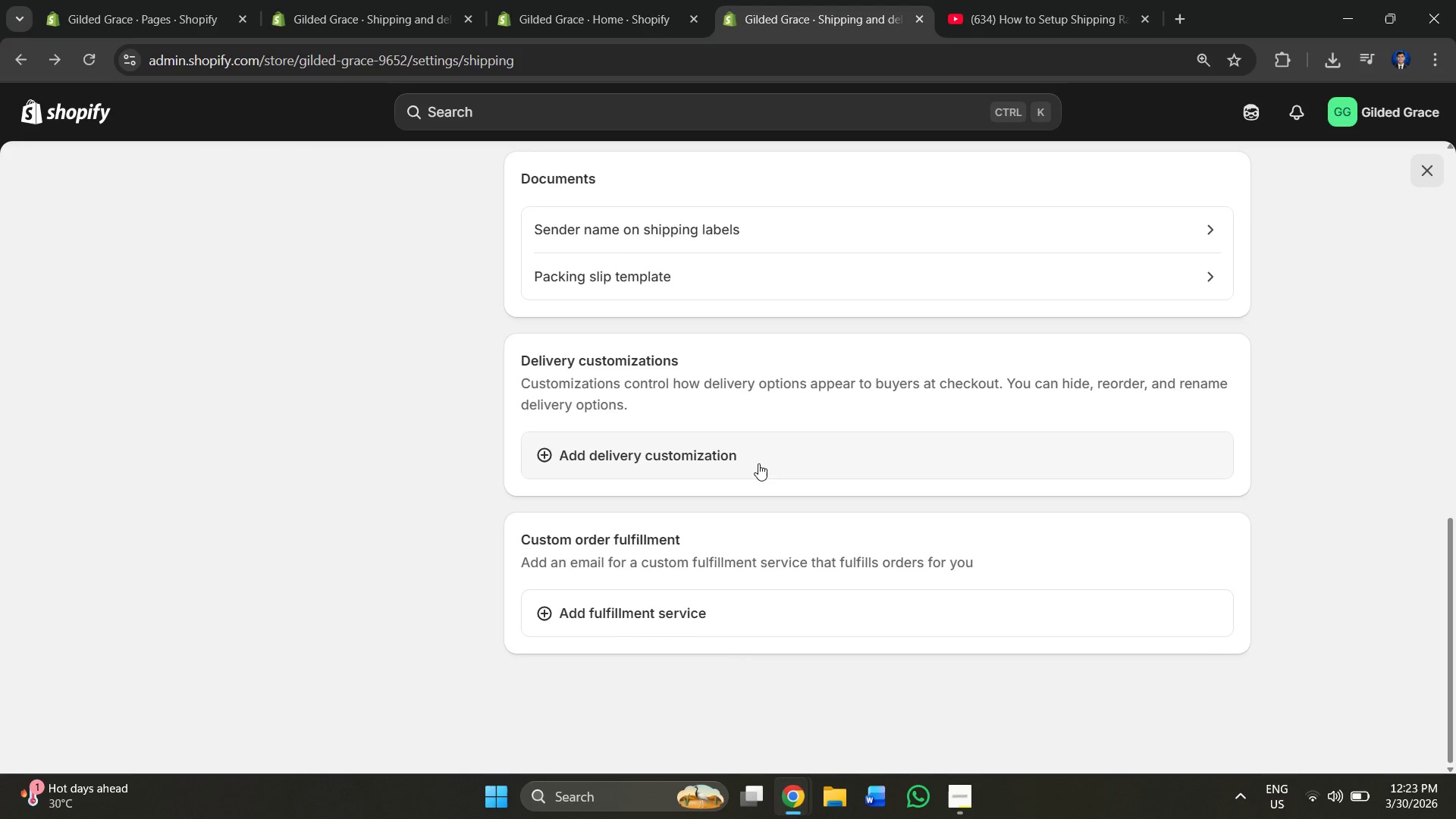 
scroll: coordinate [754, 463], scroll_direction: up, amount: 9.0
 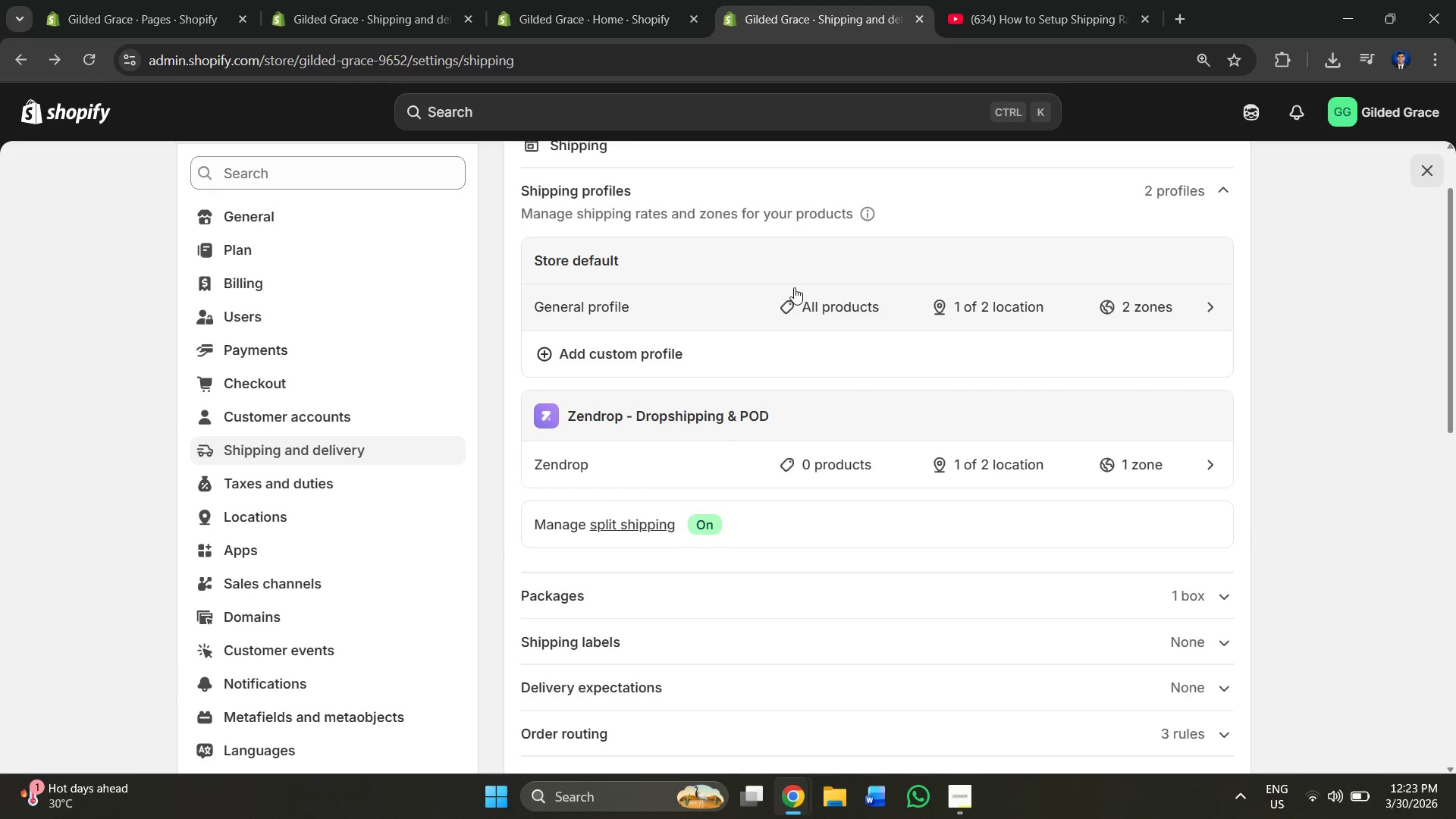 
scroll: coordinate [786, 552], scroll_direction: down, amount: 9.0
 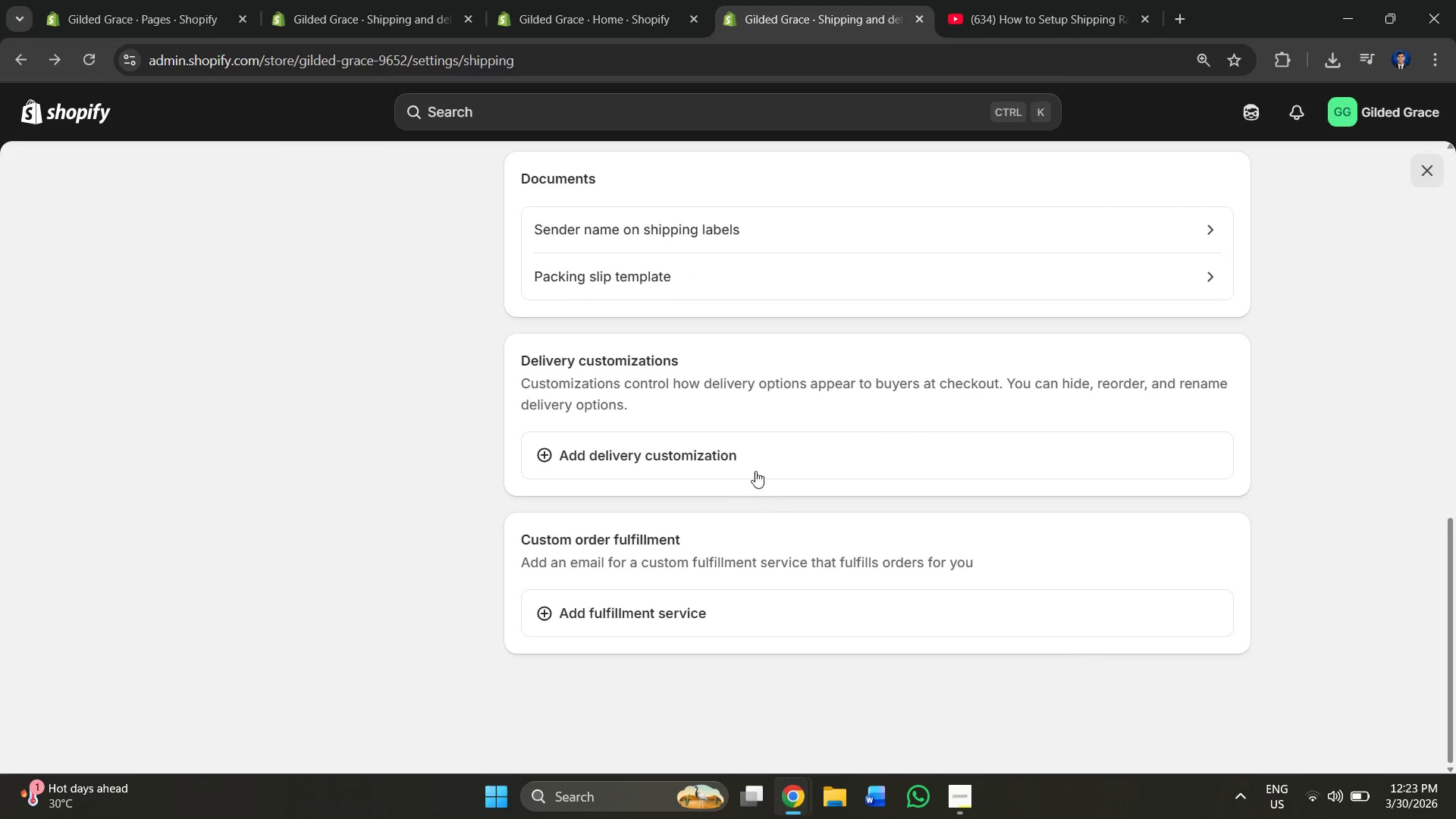 
left_click([735, 462])
 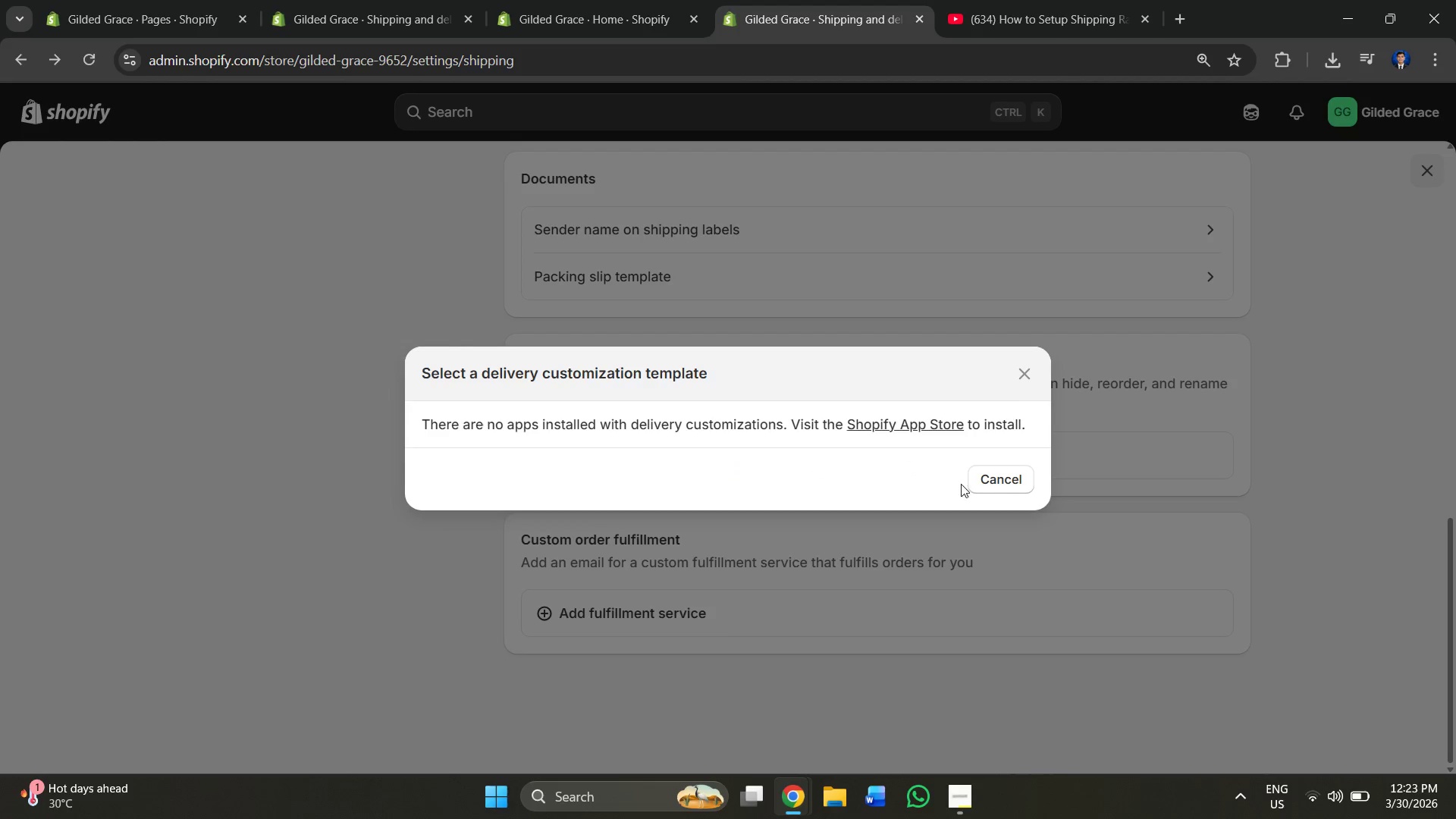 
left_click([1003, 472])
 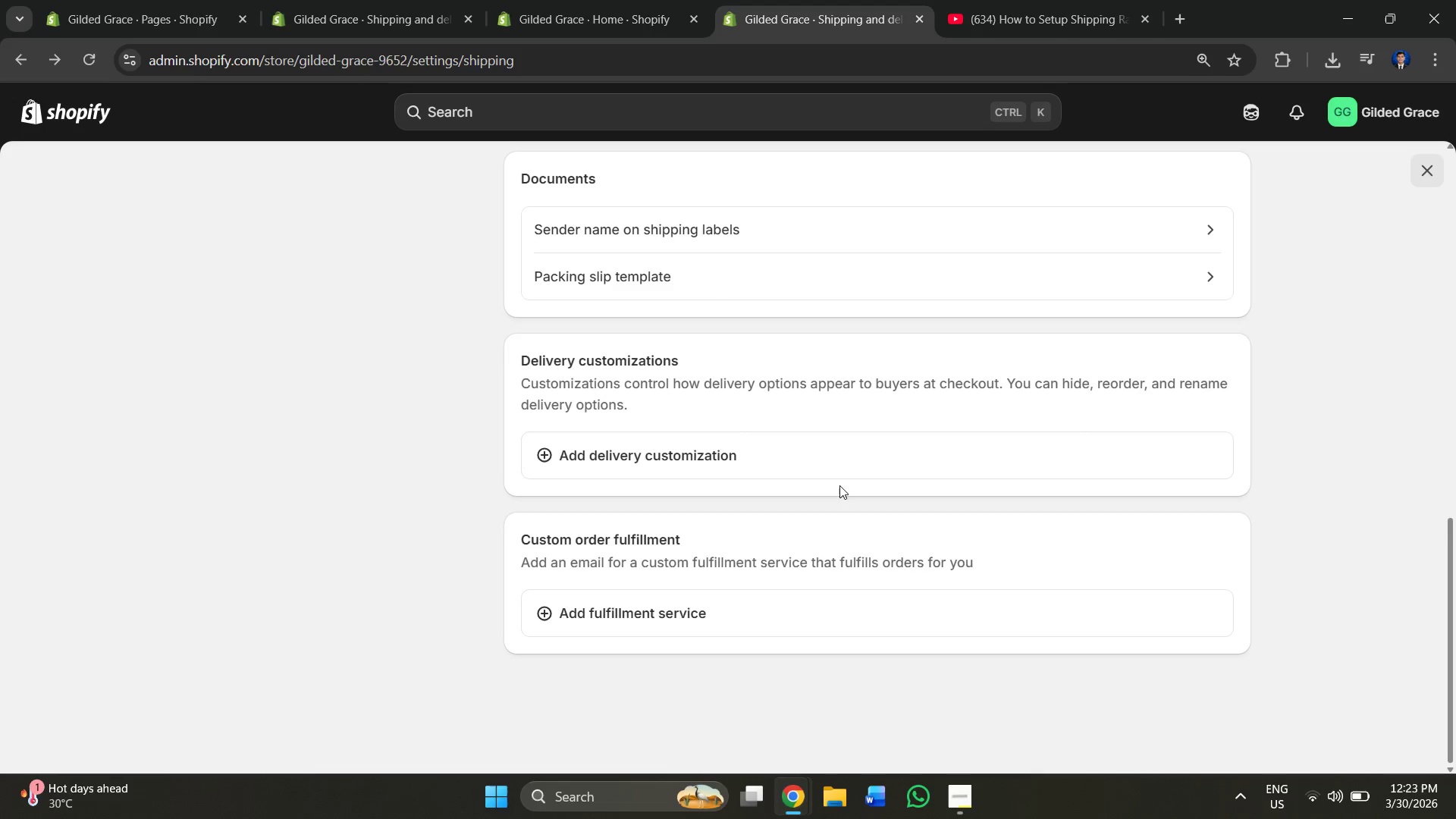 
scroll: coordinate [824, 485], scroll_direction: up, amount: 8.0
 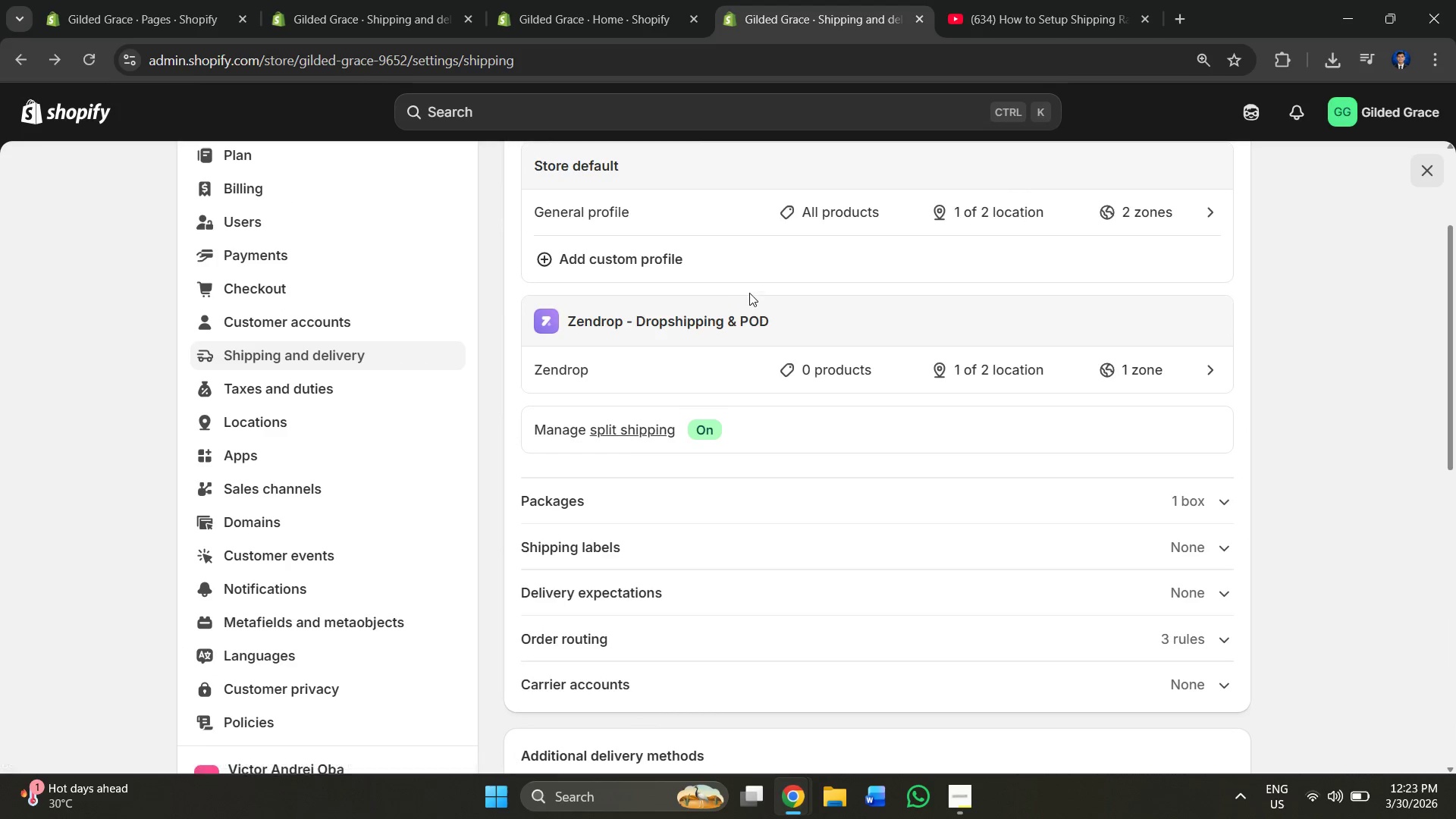 
left_click([748, 253])
 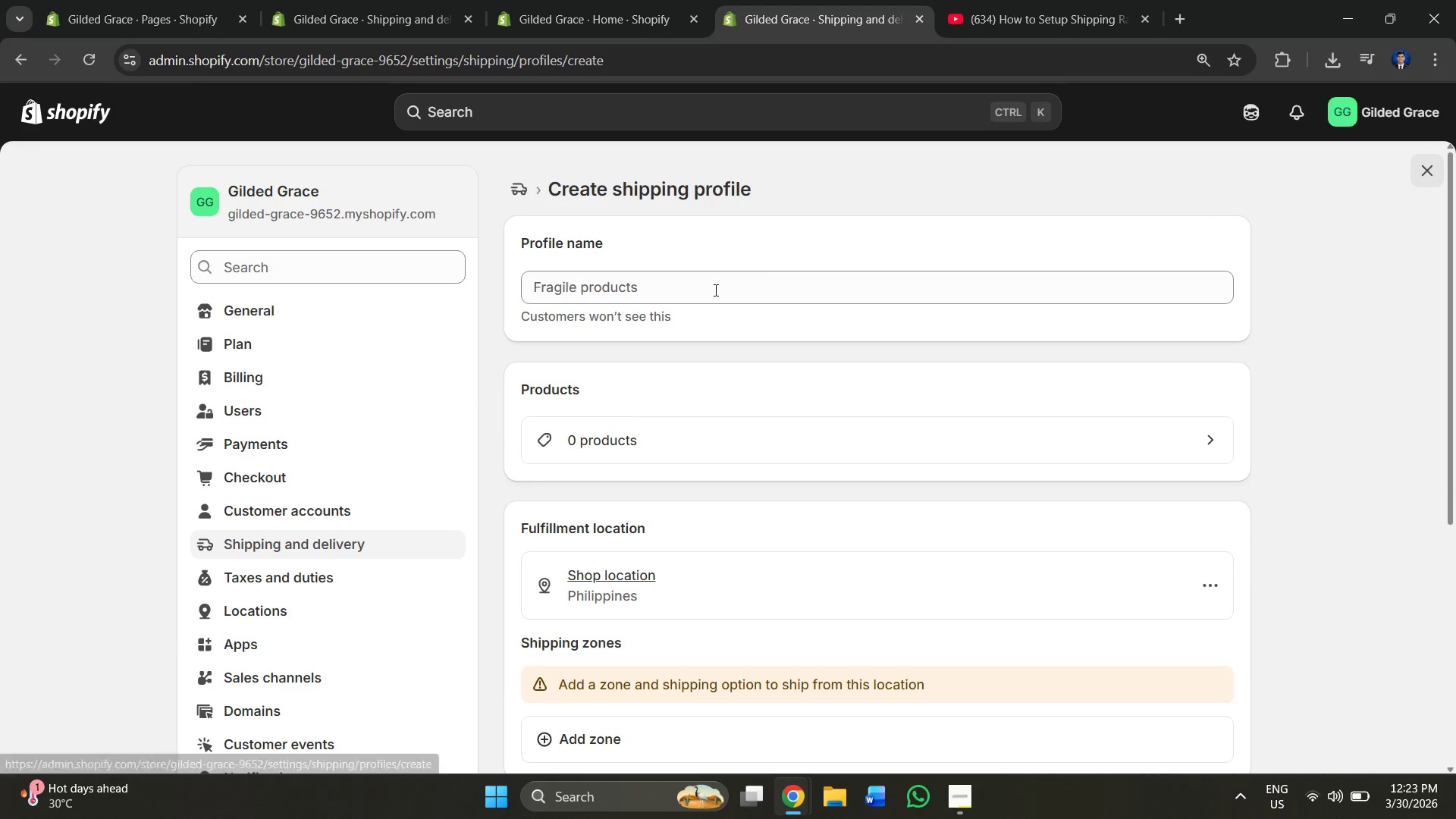 
scroll: coordinate [706, 547], scroll_direction: down, amount: 4.0
 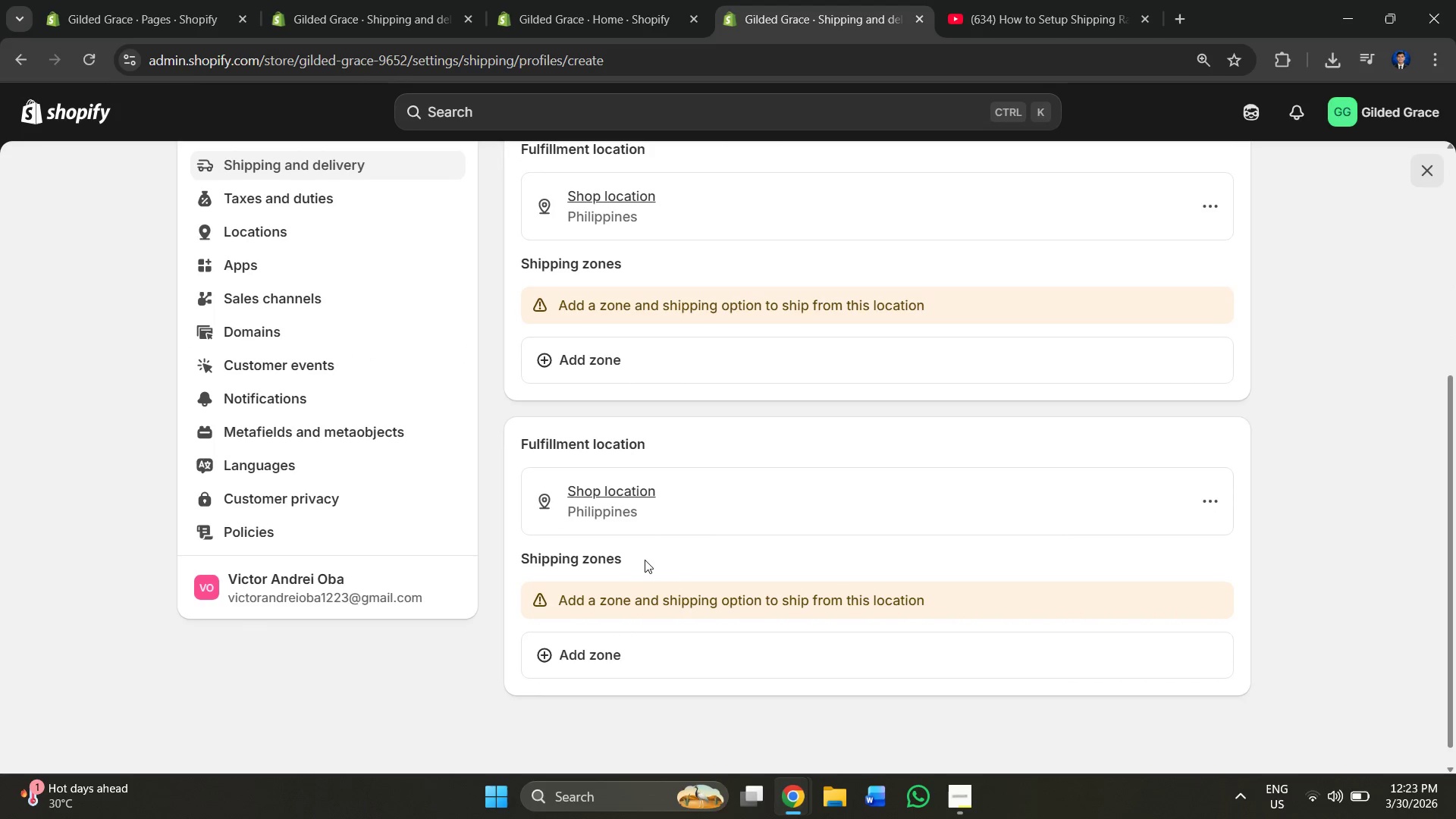 
left_click([601, 670])
 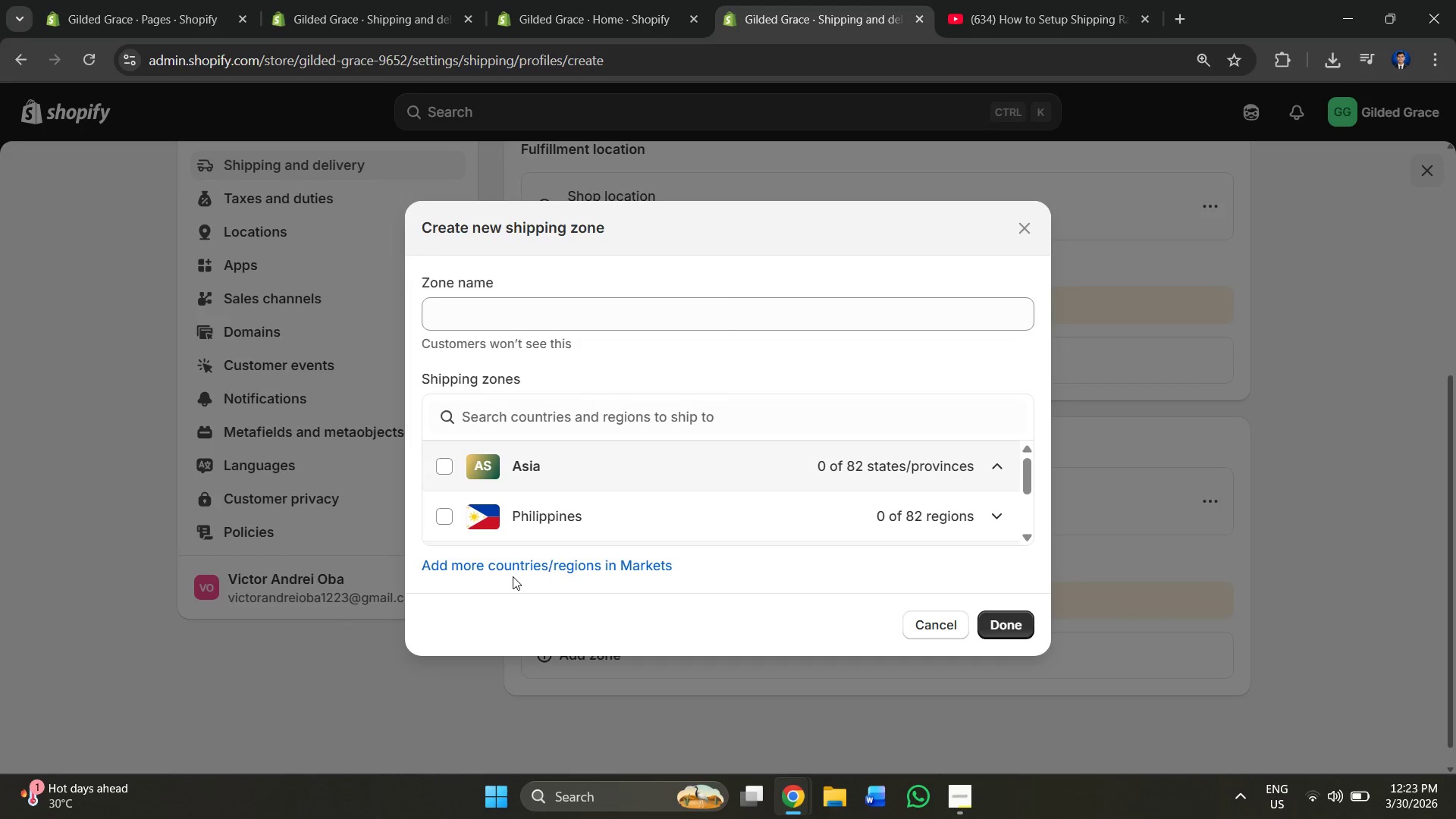 
double_click([510, 568])
 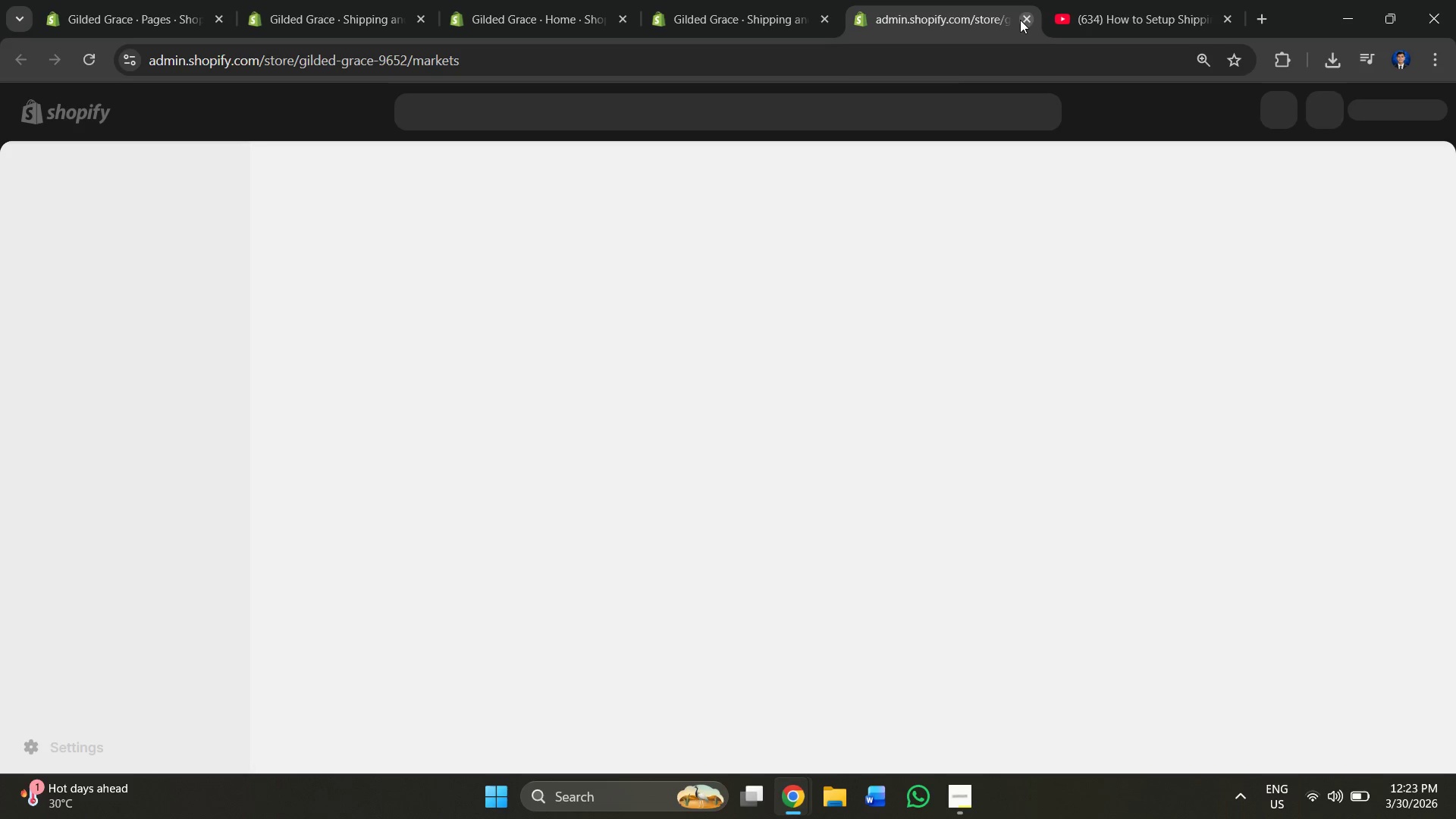 
left_click([1020, 20])
 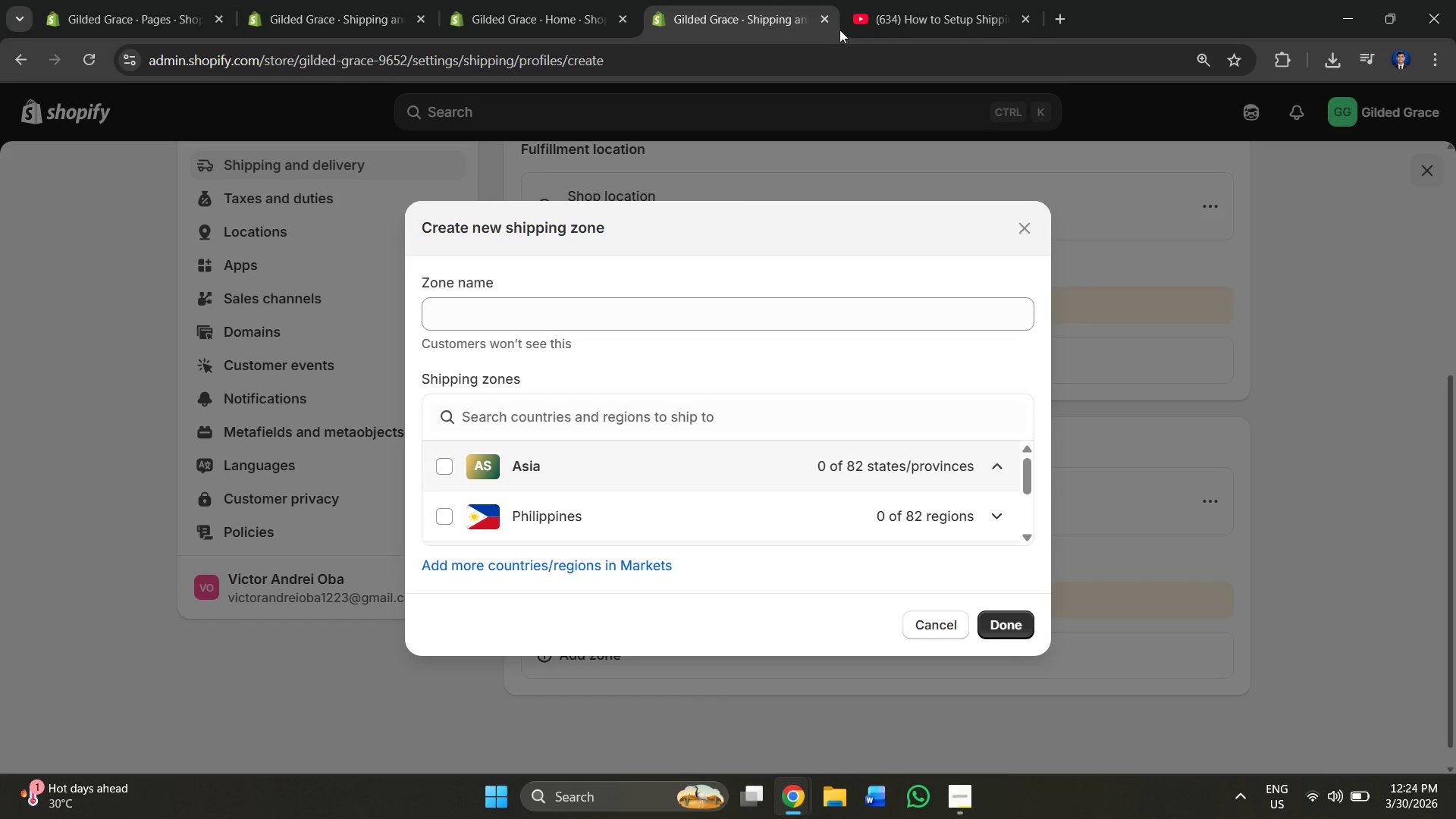 
left_click([830, 23])
 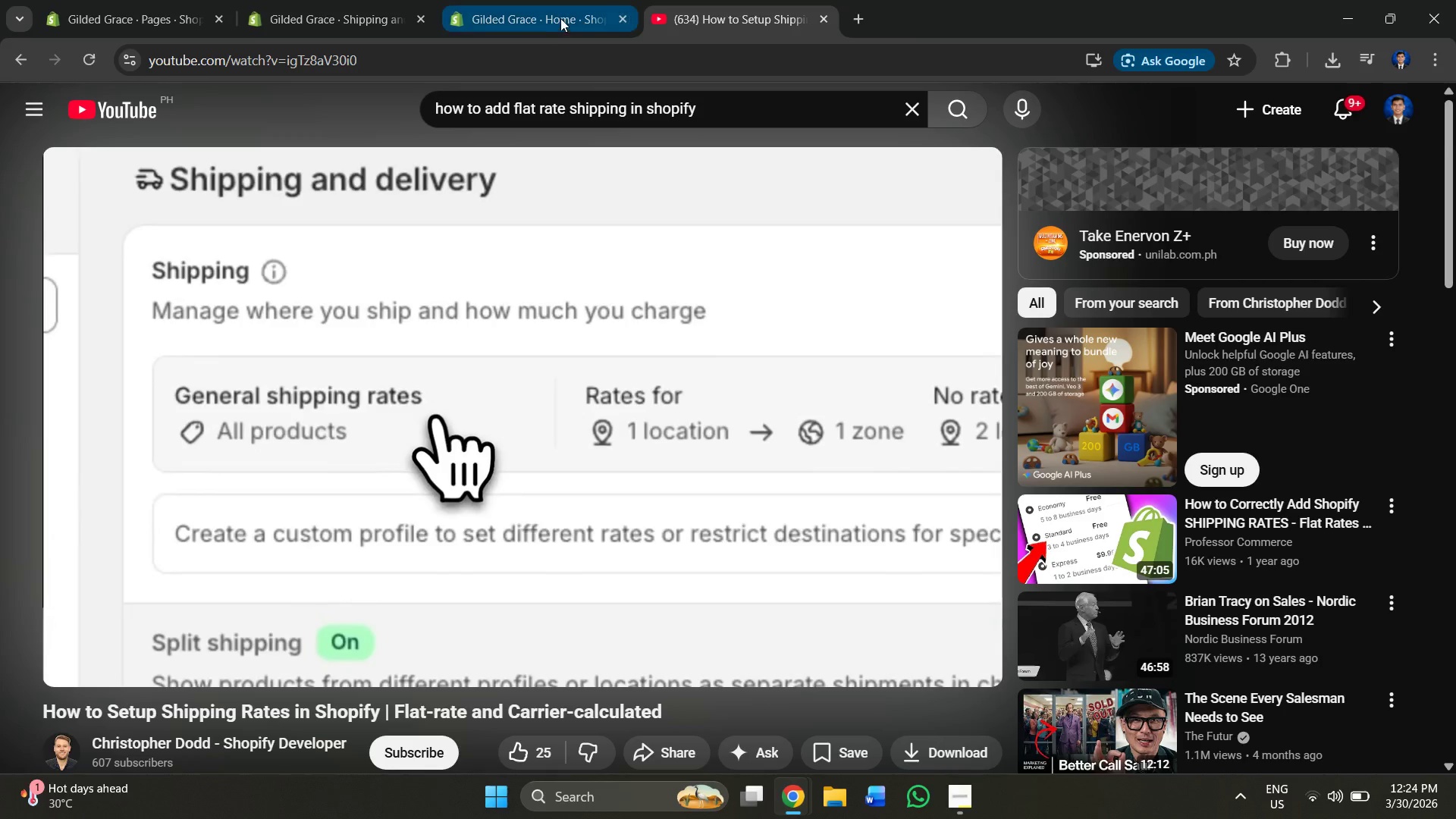 
left_click([557, 18])
 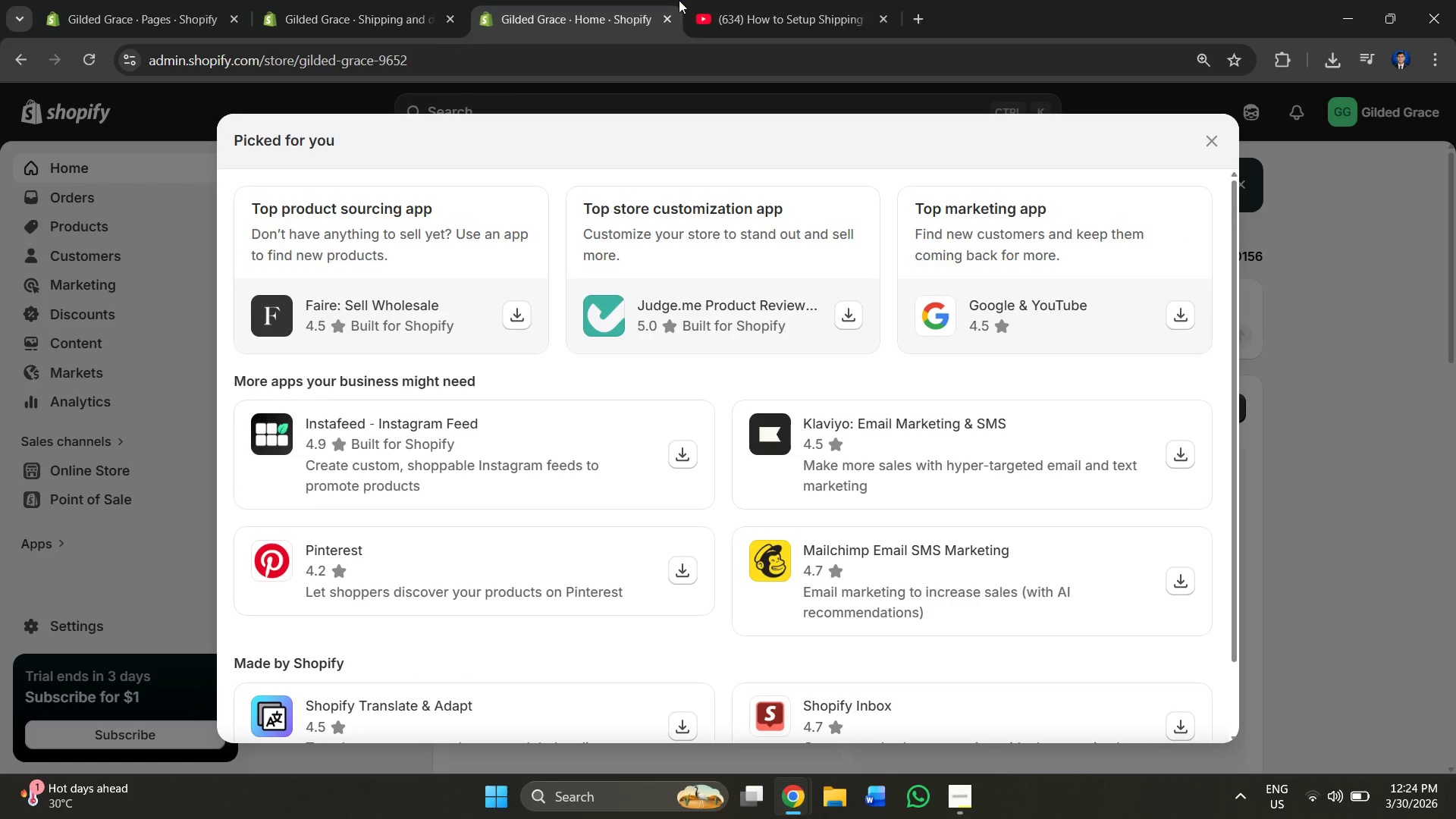 
left_click([820, 0])
 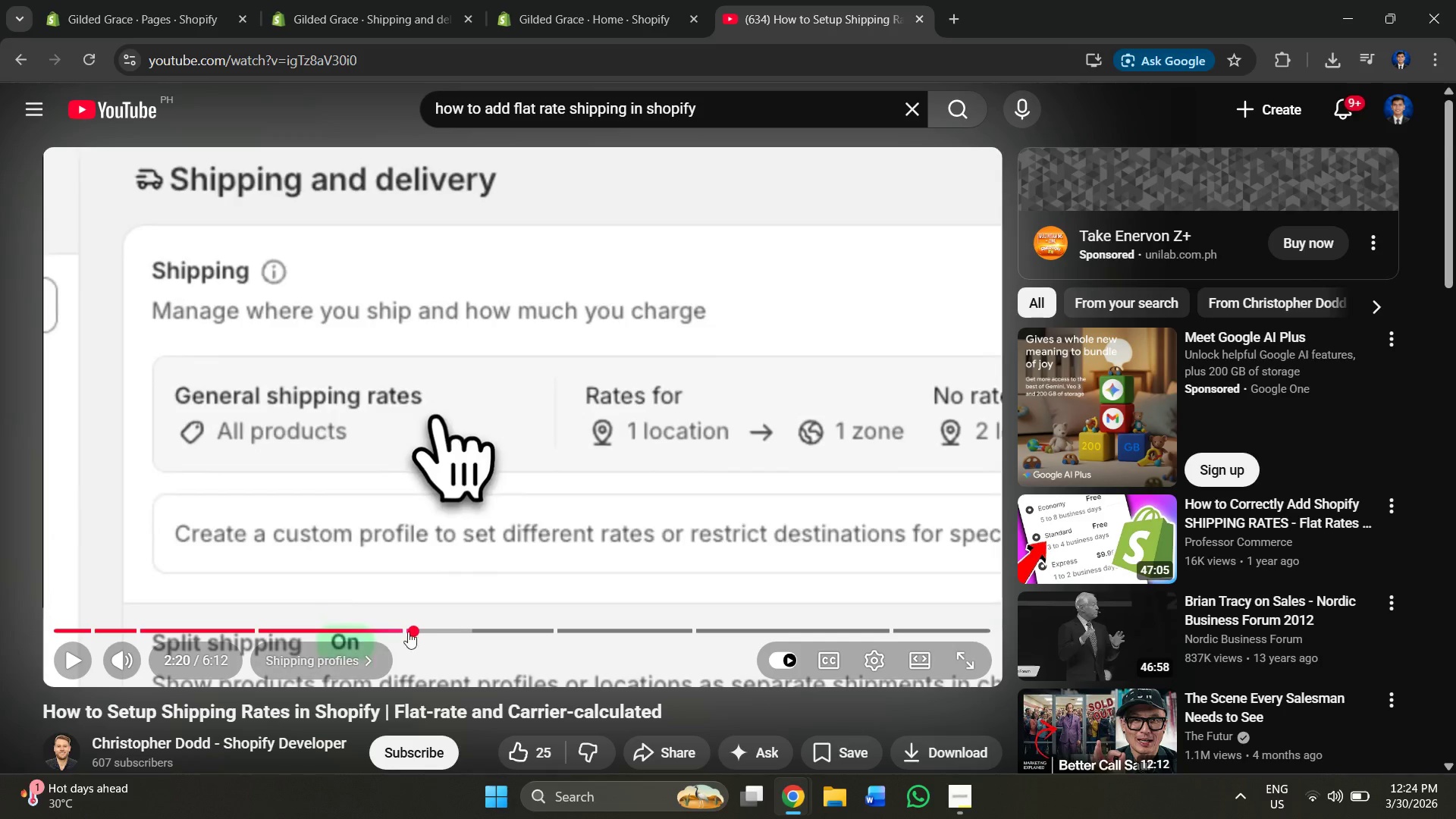 
left_click([425, 630])
 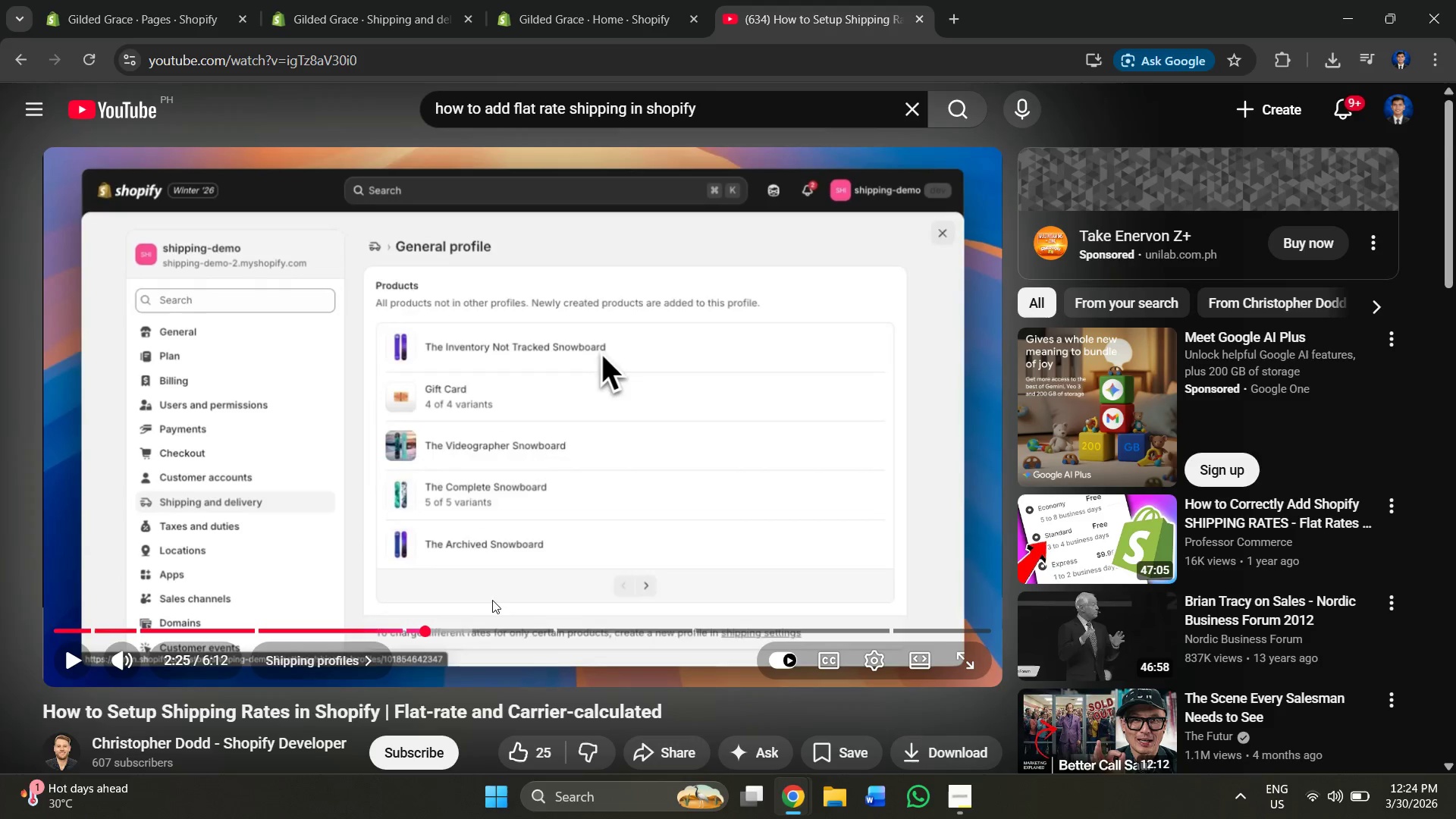 
left_click([548, 469])
 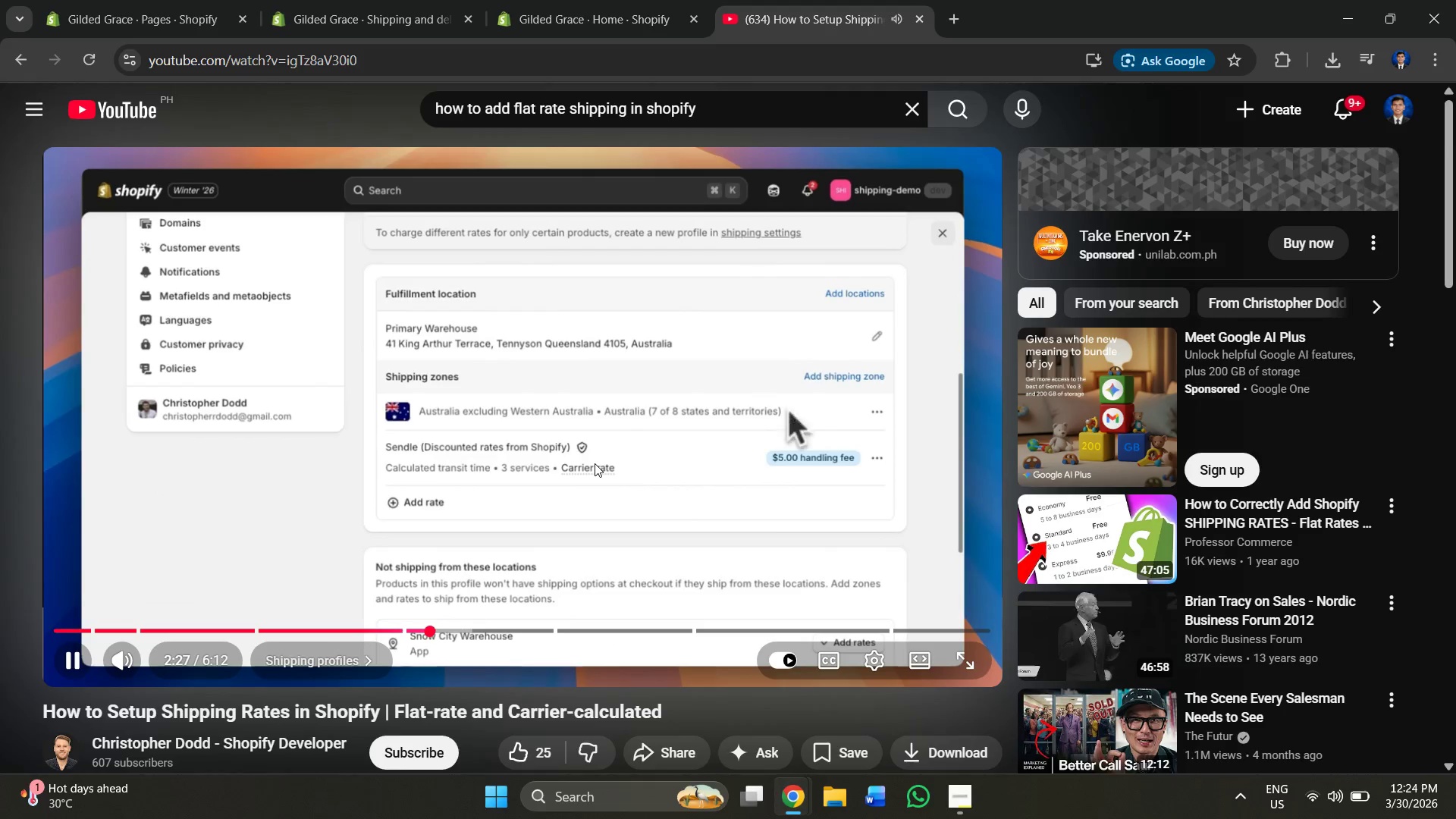 
left_click([595, 463])
 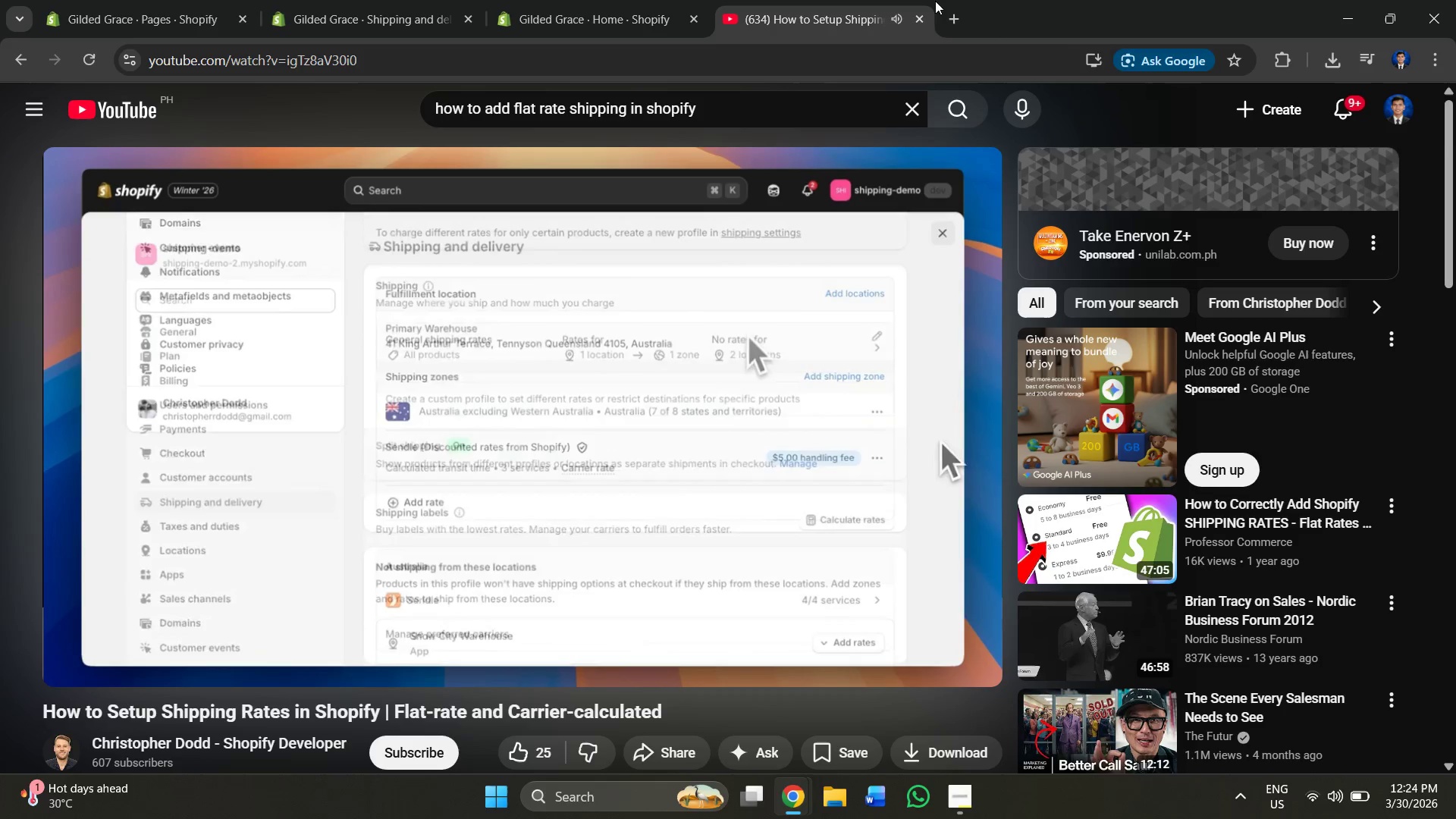 
left_click([923, 22])
 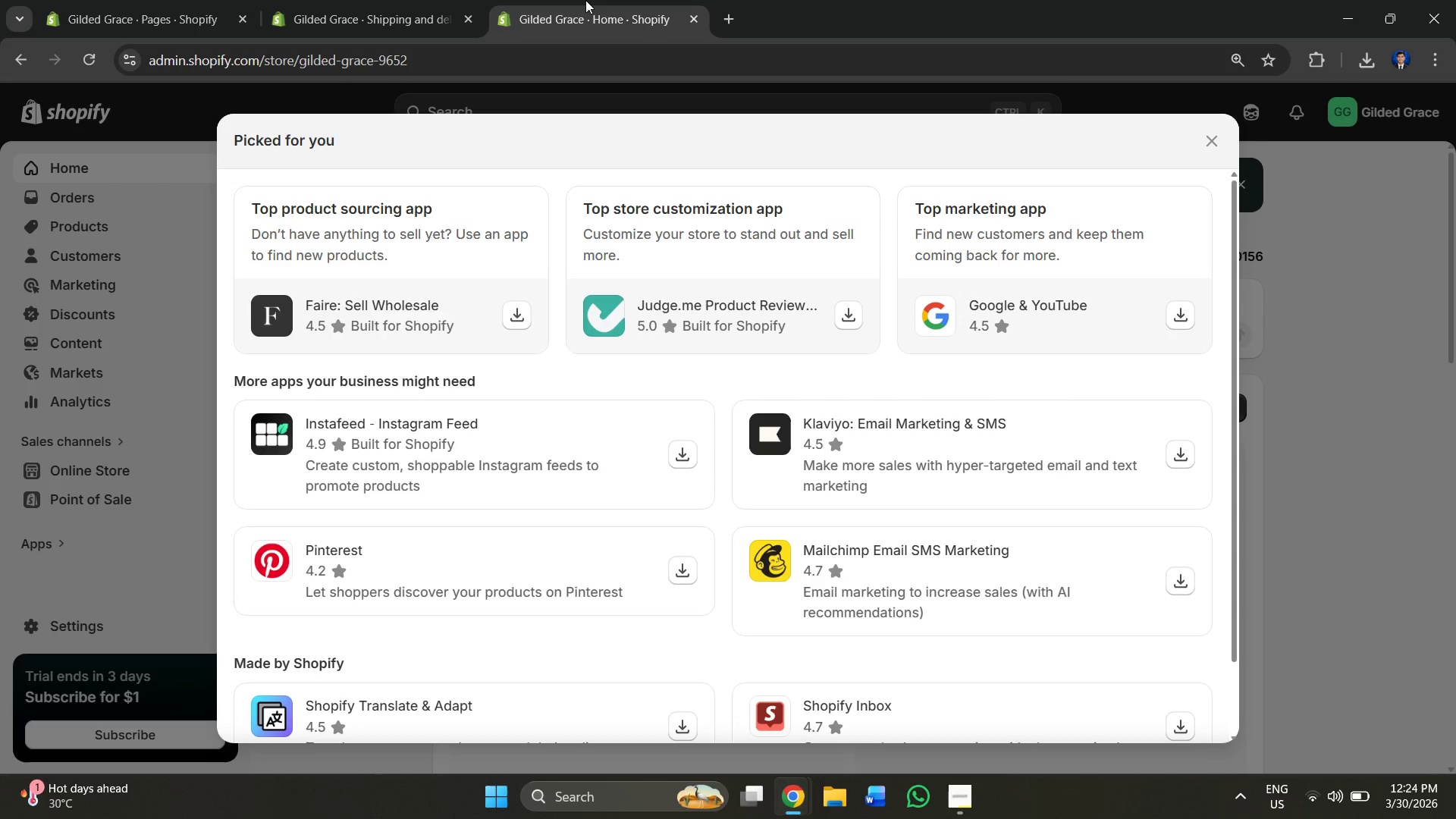 
left_click([689, 17])
 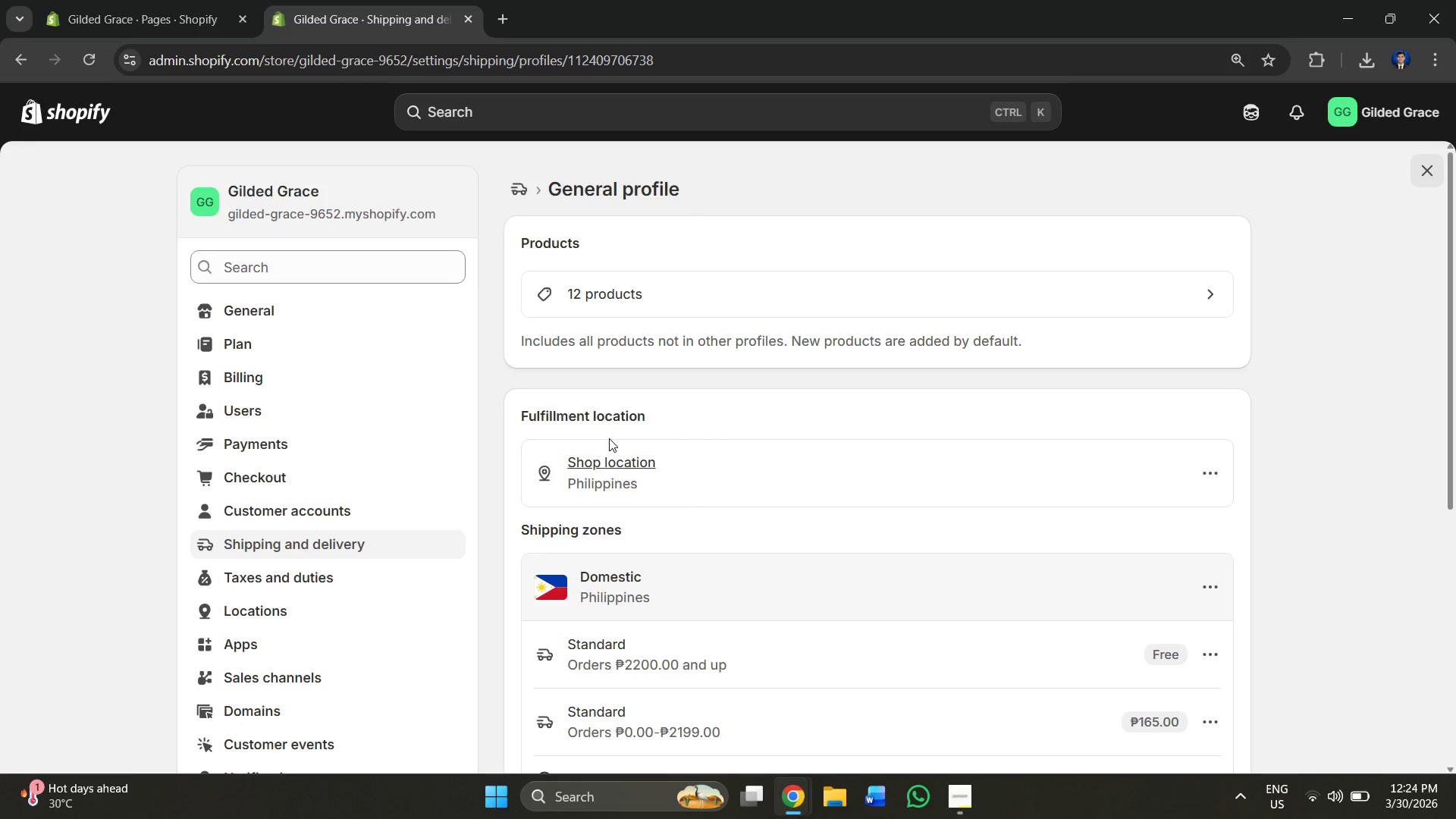 
scroll: coordinate [611, 356], scroll_direction: up, amount: 2.0
 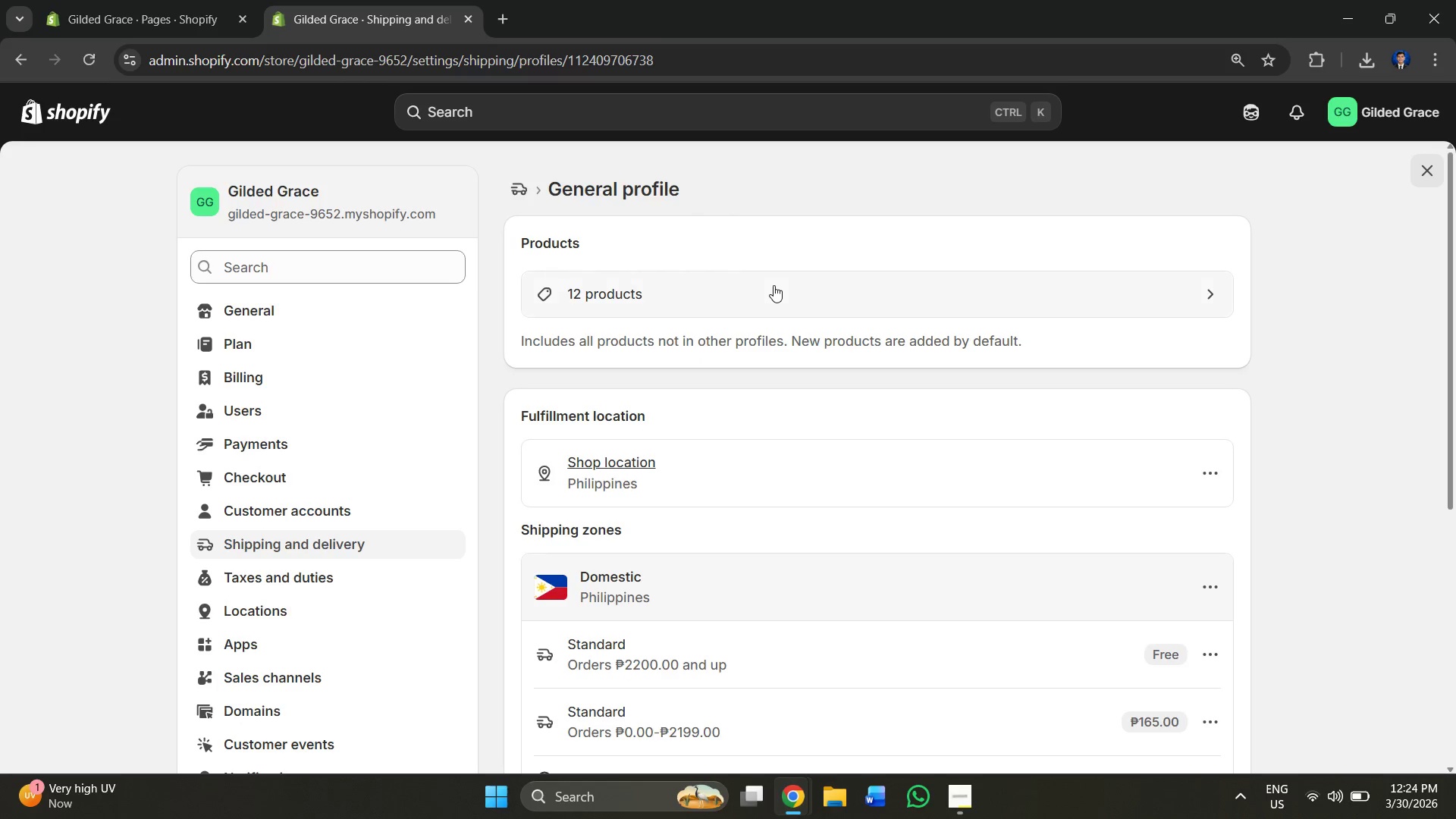 
left_click([774, 285])
 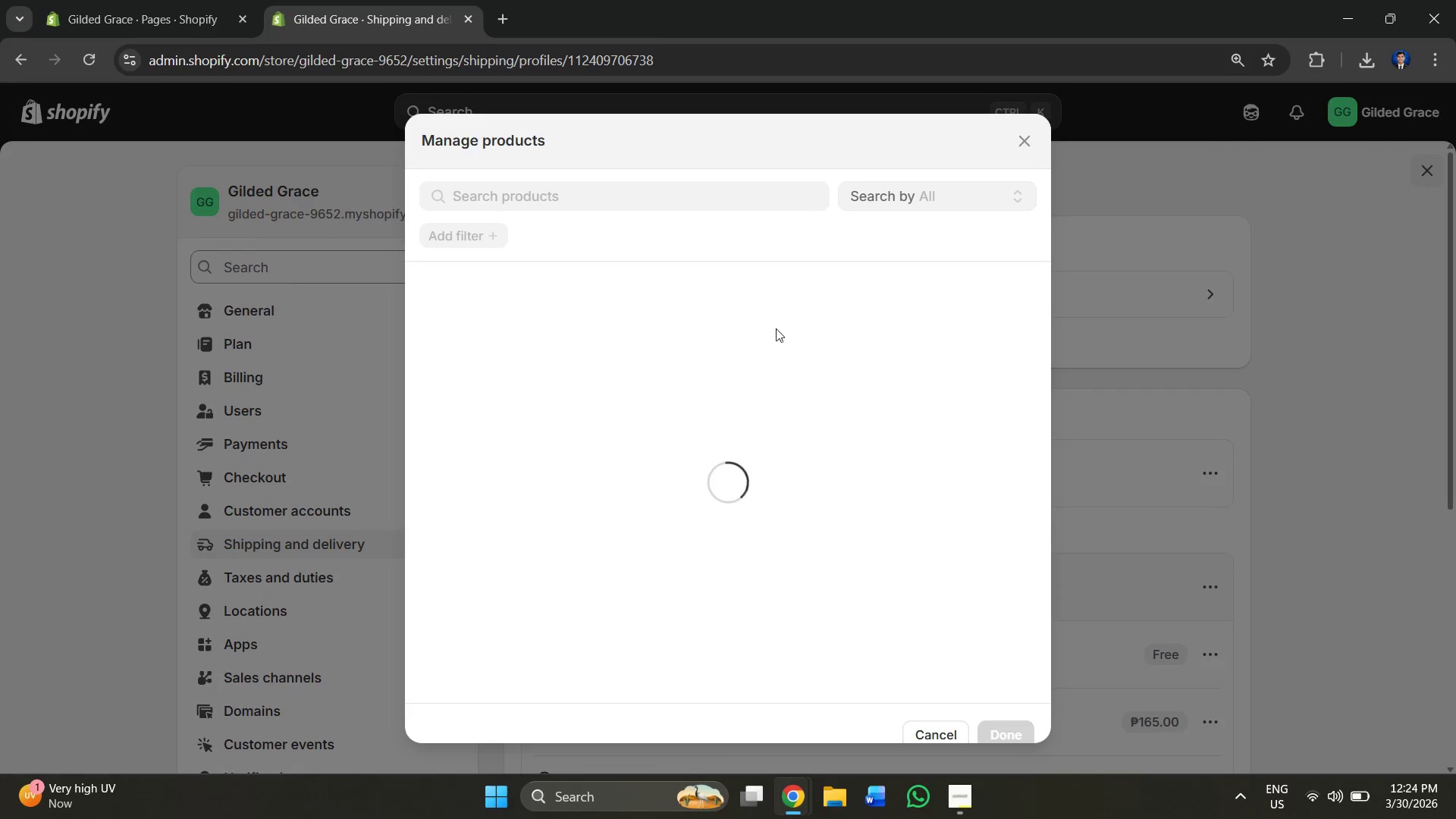 
mouse_move([771, 368])
 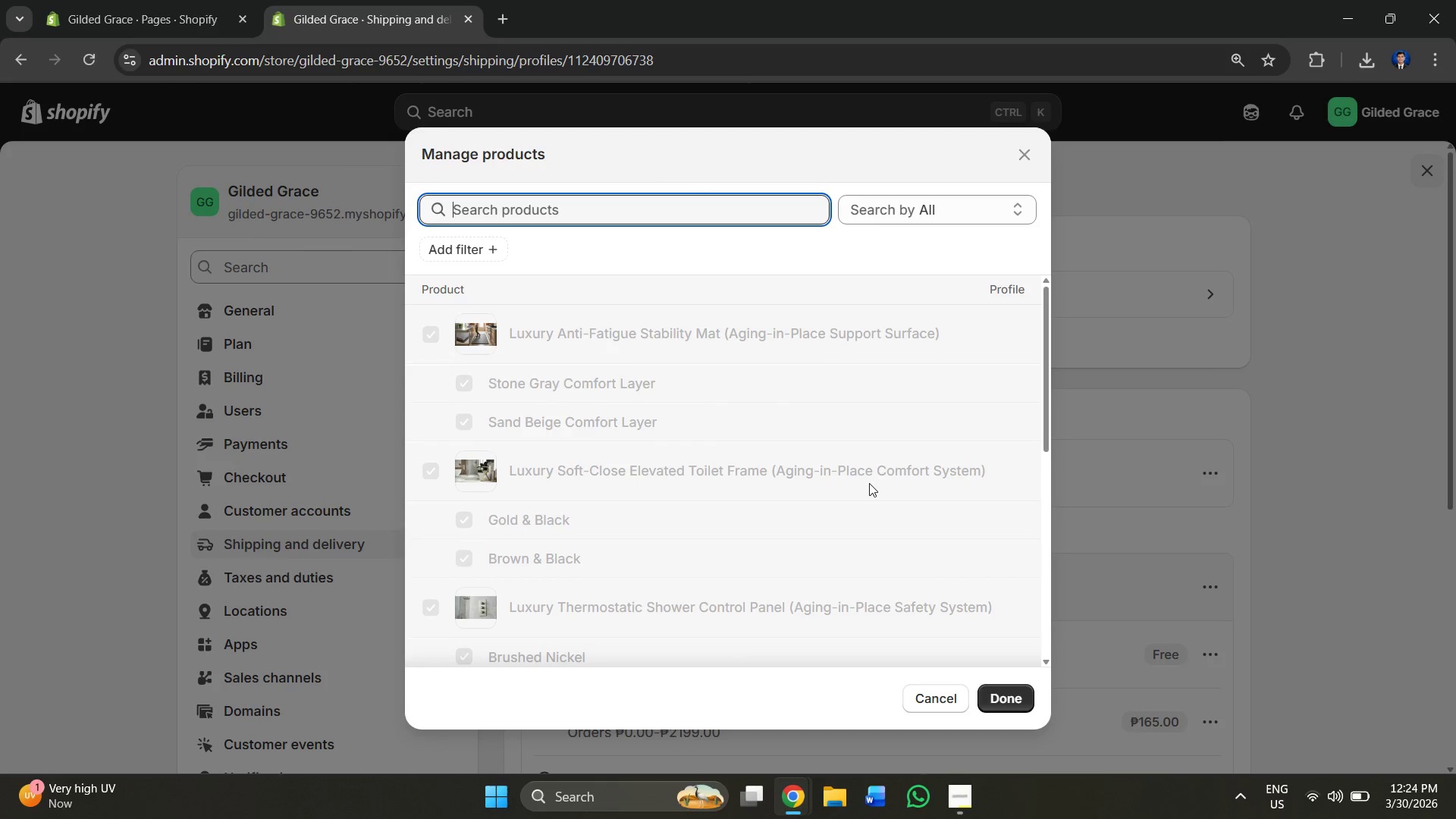 
scroll: coordinate [674, 356], scroll_direction: down, amount: 20.0
 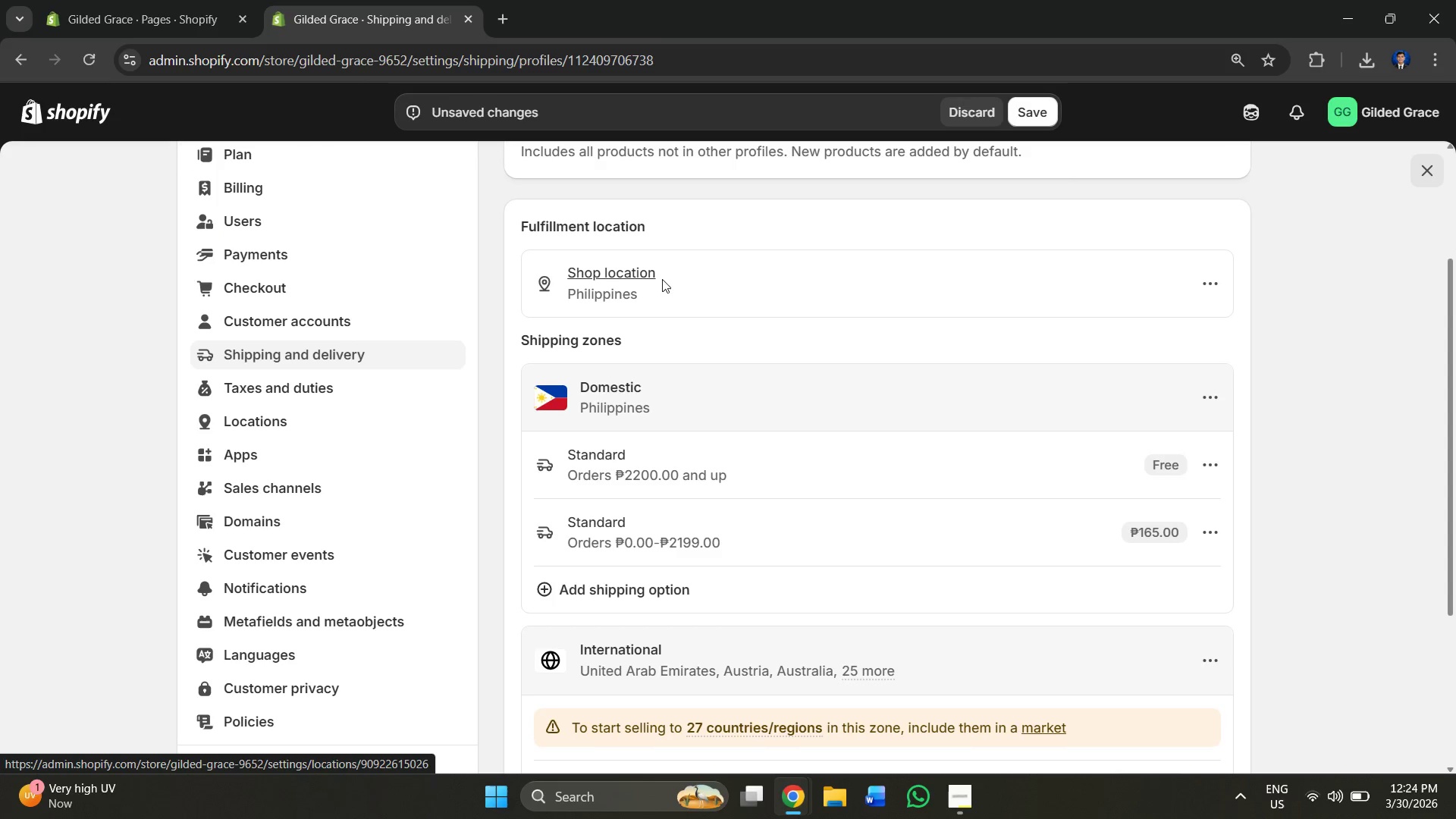 
left_click([642, 277])
 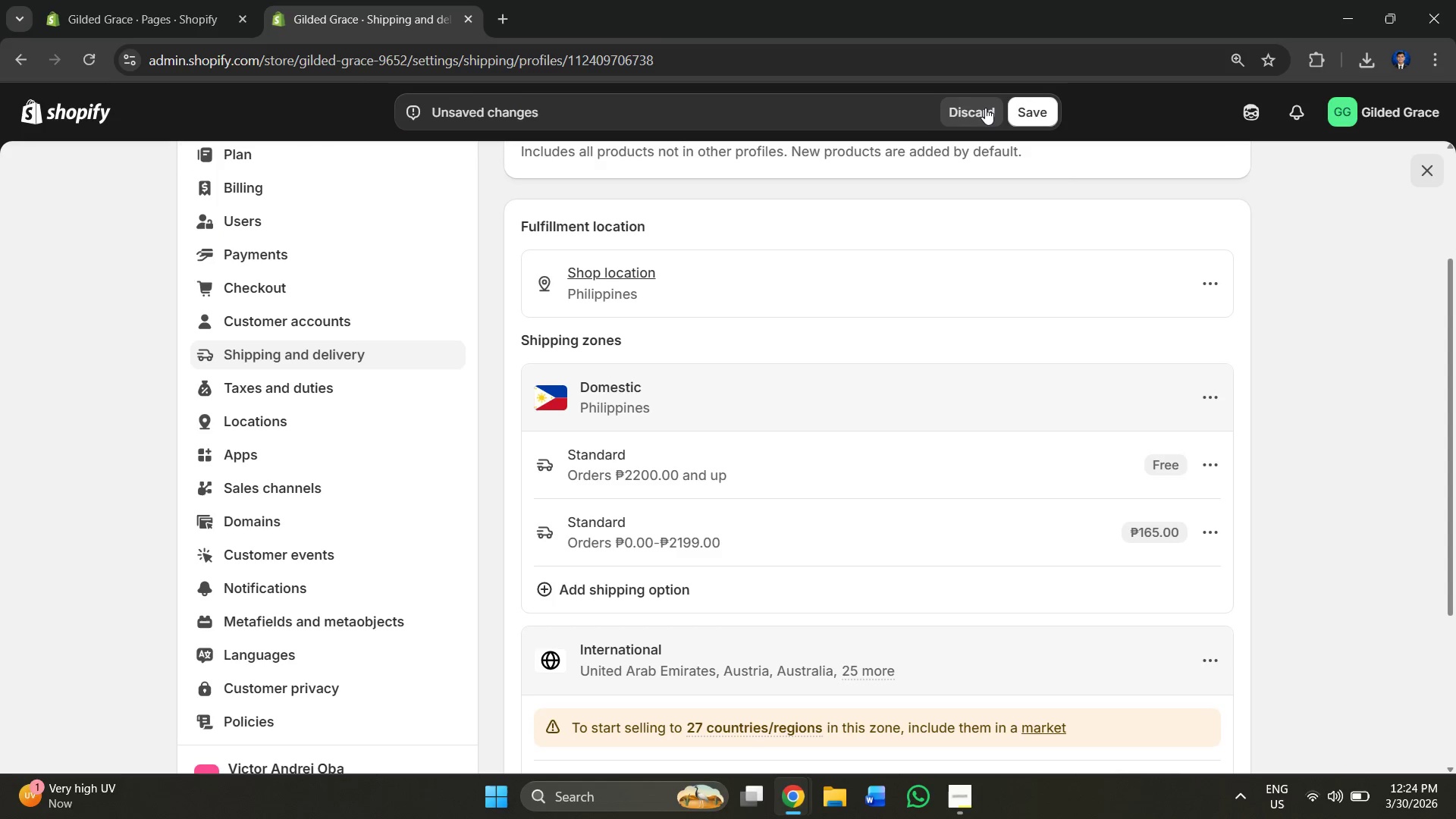 
left_click([977, 107])
 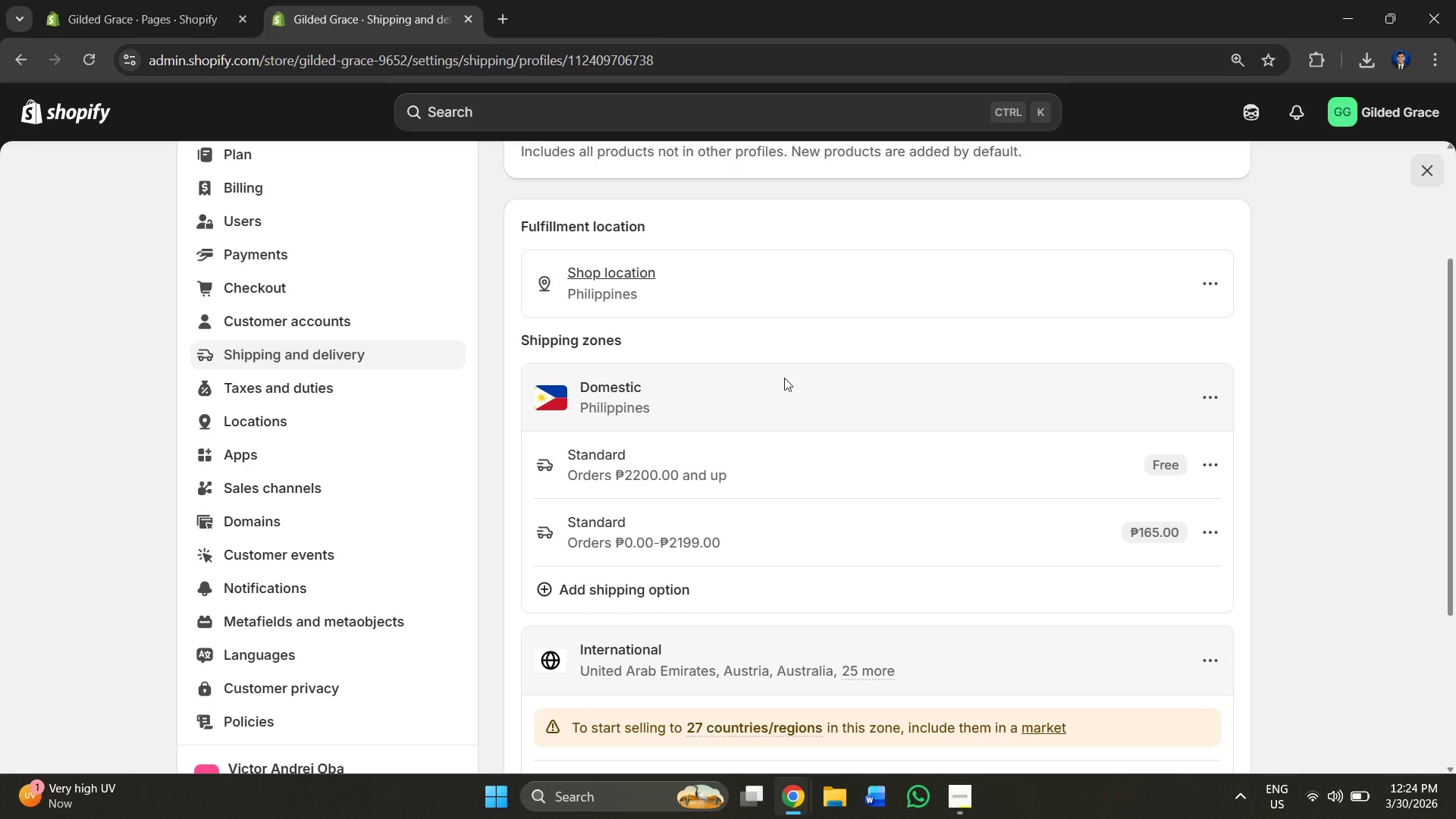 
scroll: coordinate [760, 426], scroll_direction: up, amount: 3.0
 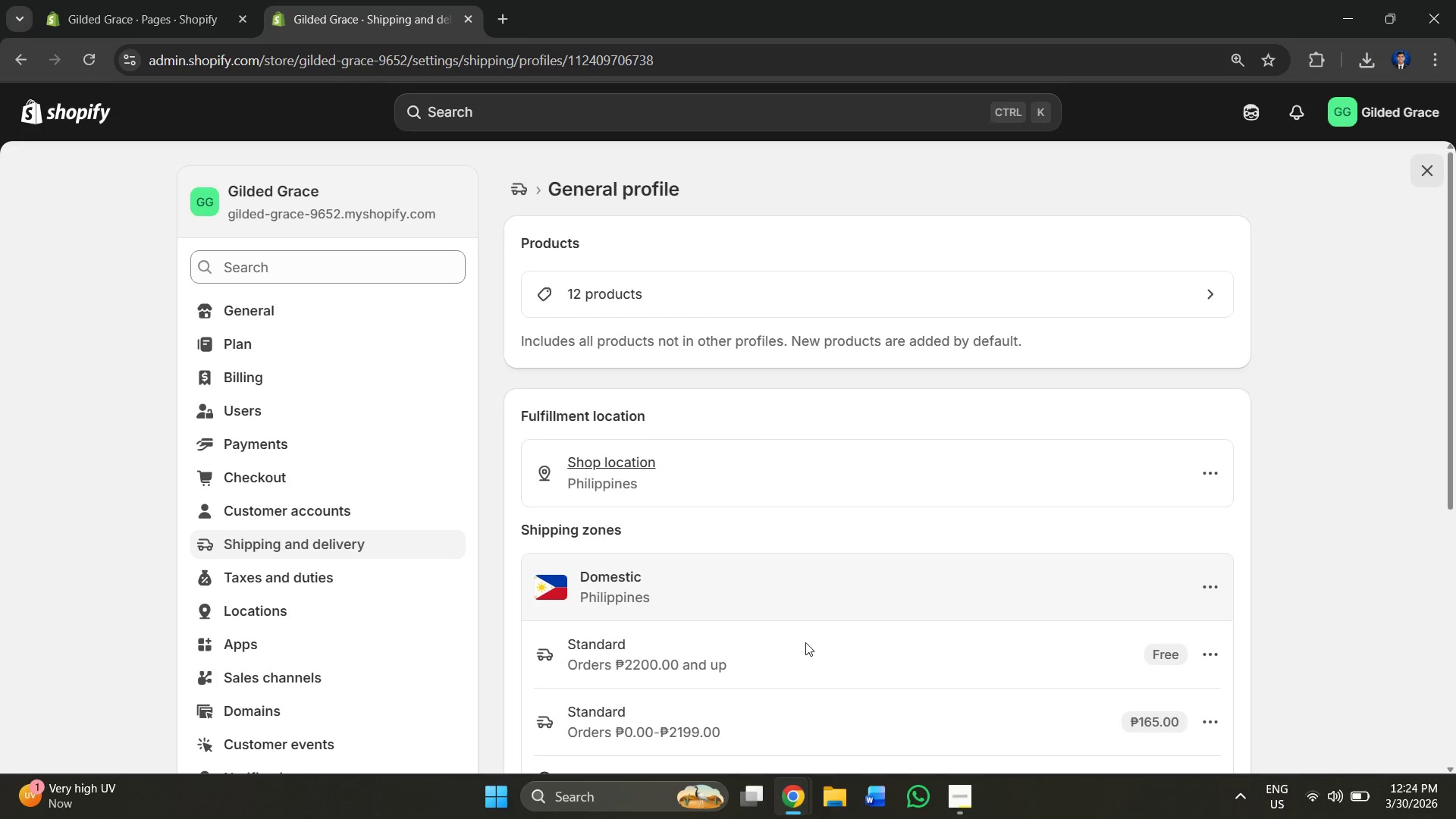 
scroll: coordinate [793, 617], scroll_direction: down, amount: 4.0
 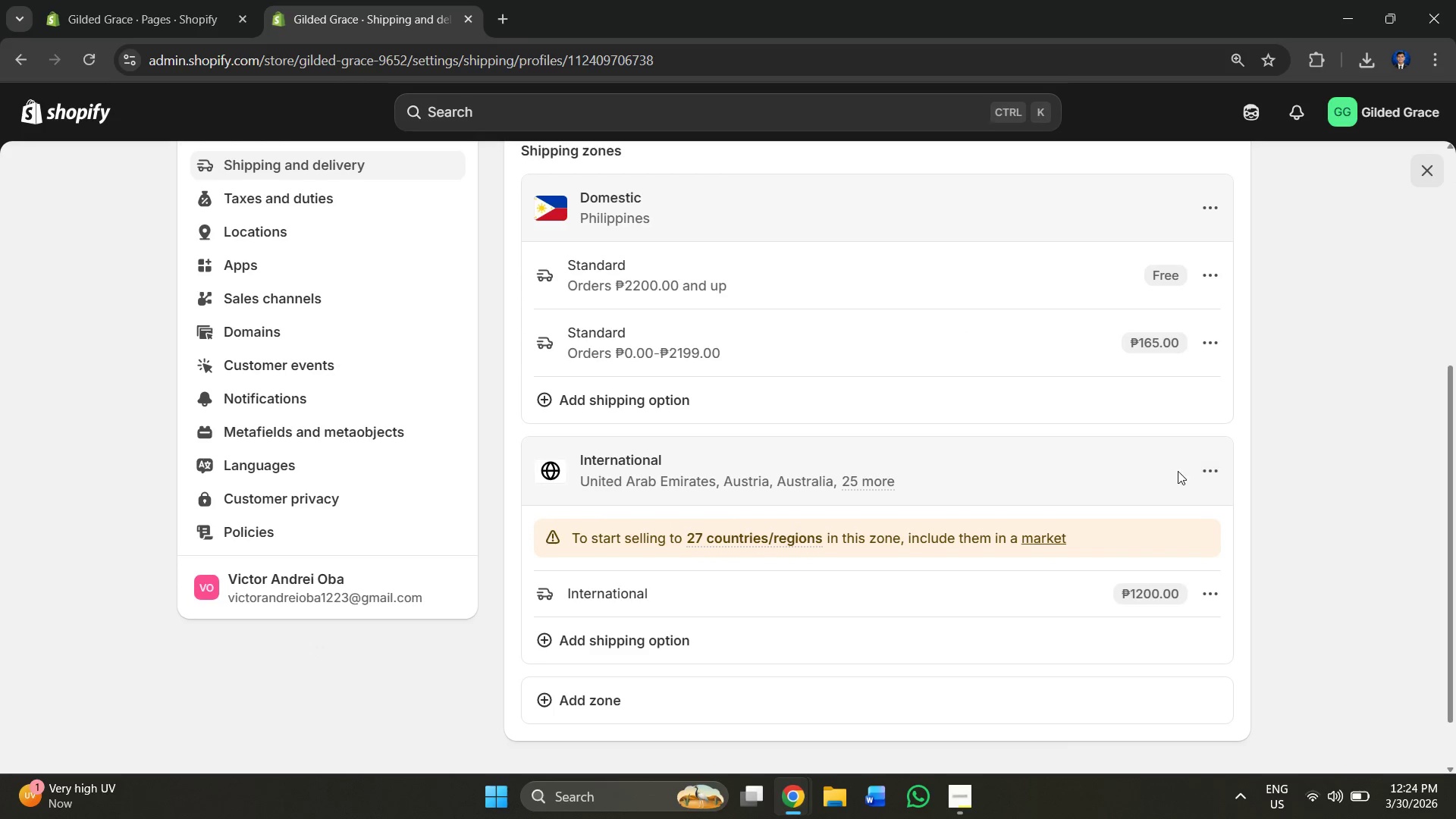 
mouse_move([1181, 470])
 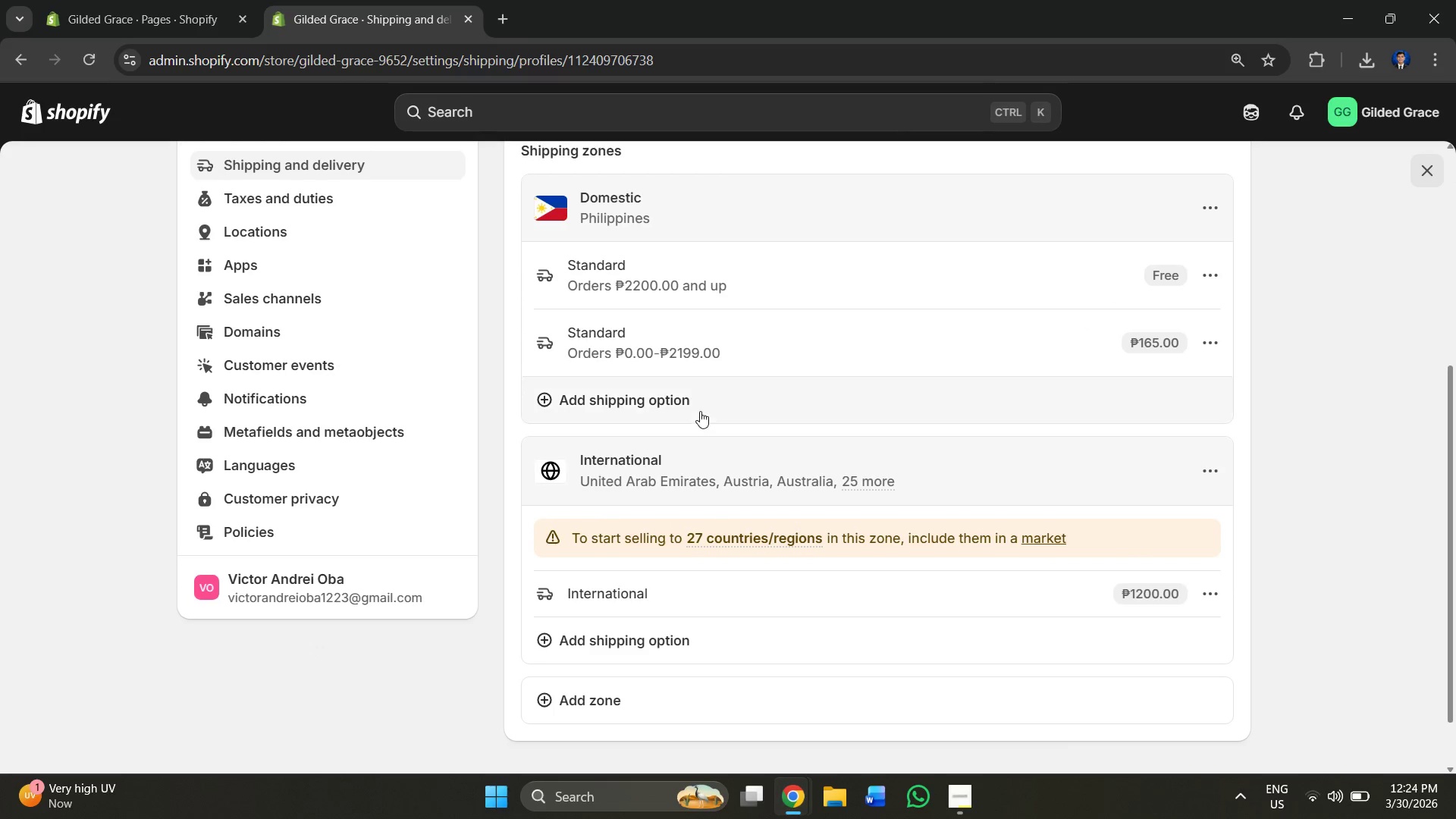 
scroll: coordinate [686, 409], scroll_direction: up, amount: 1.0
 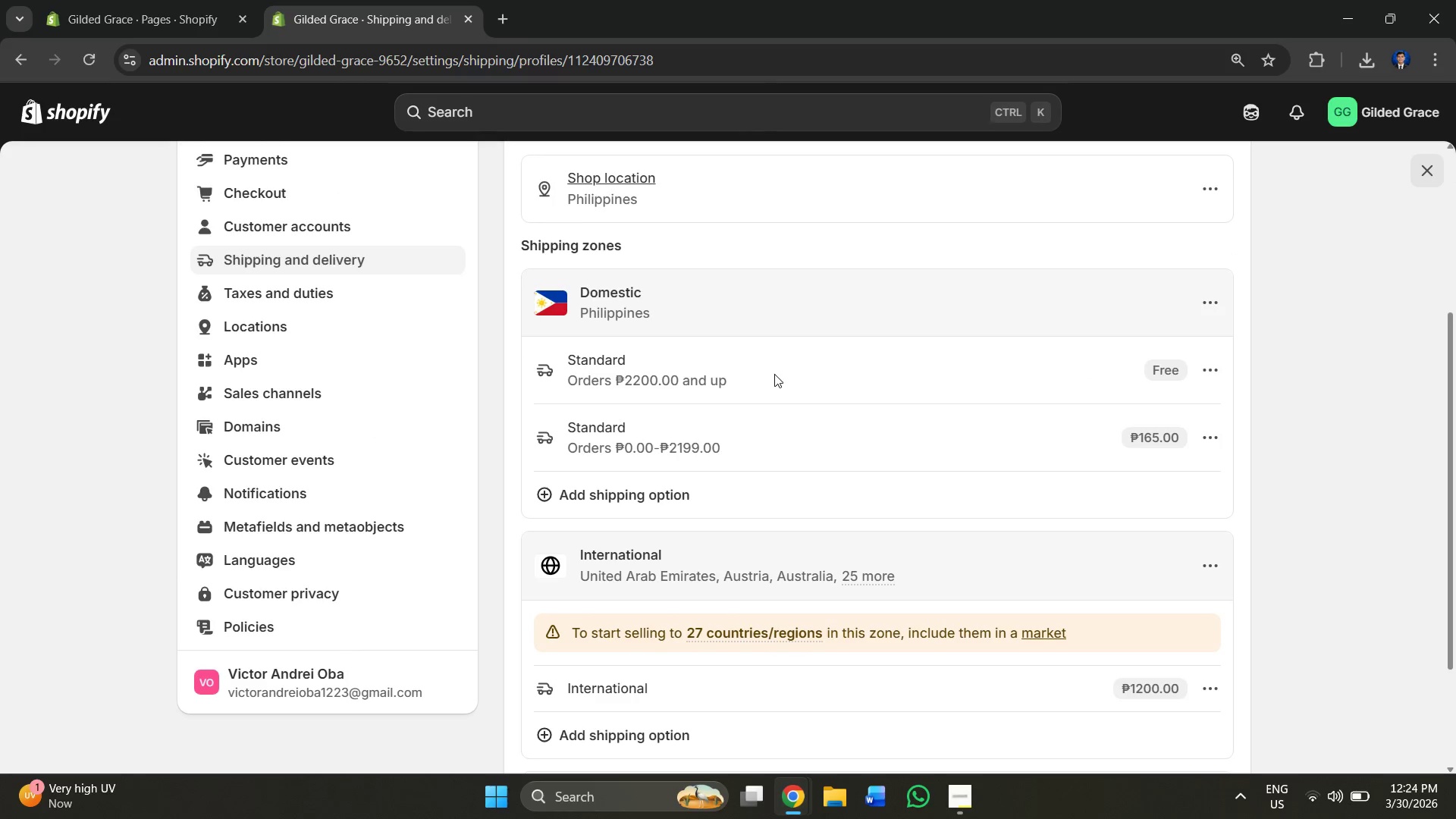 
left_click([774, 374])
 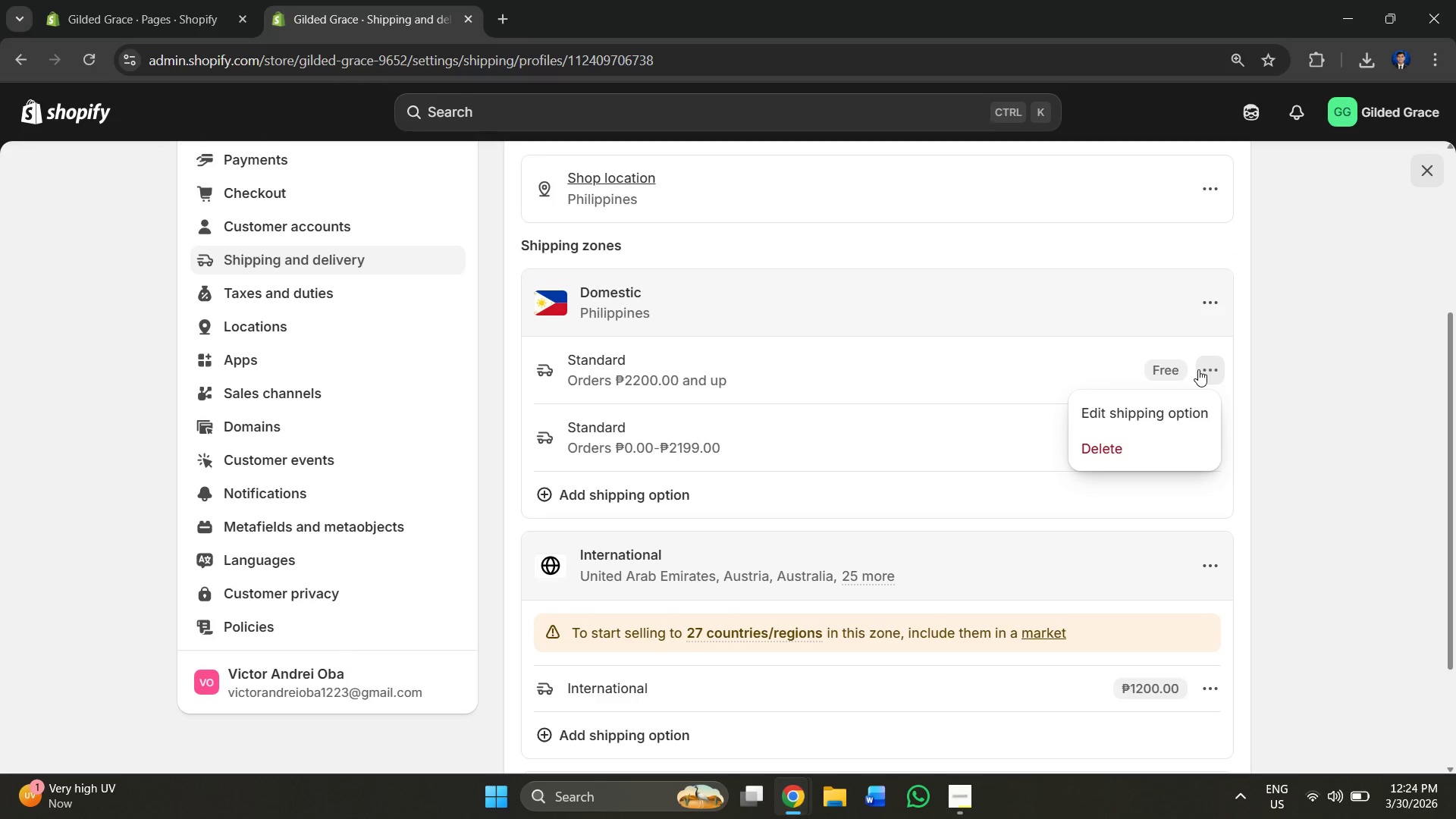 
left_click([1166, 416])
 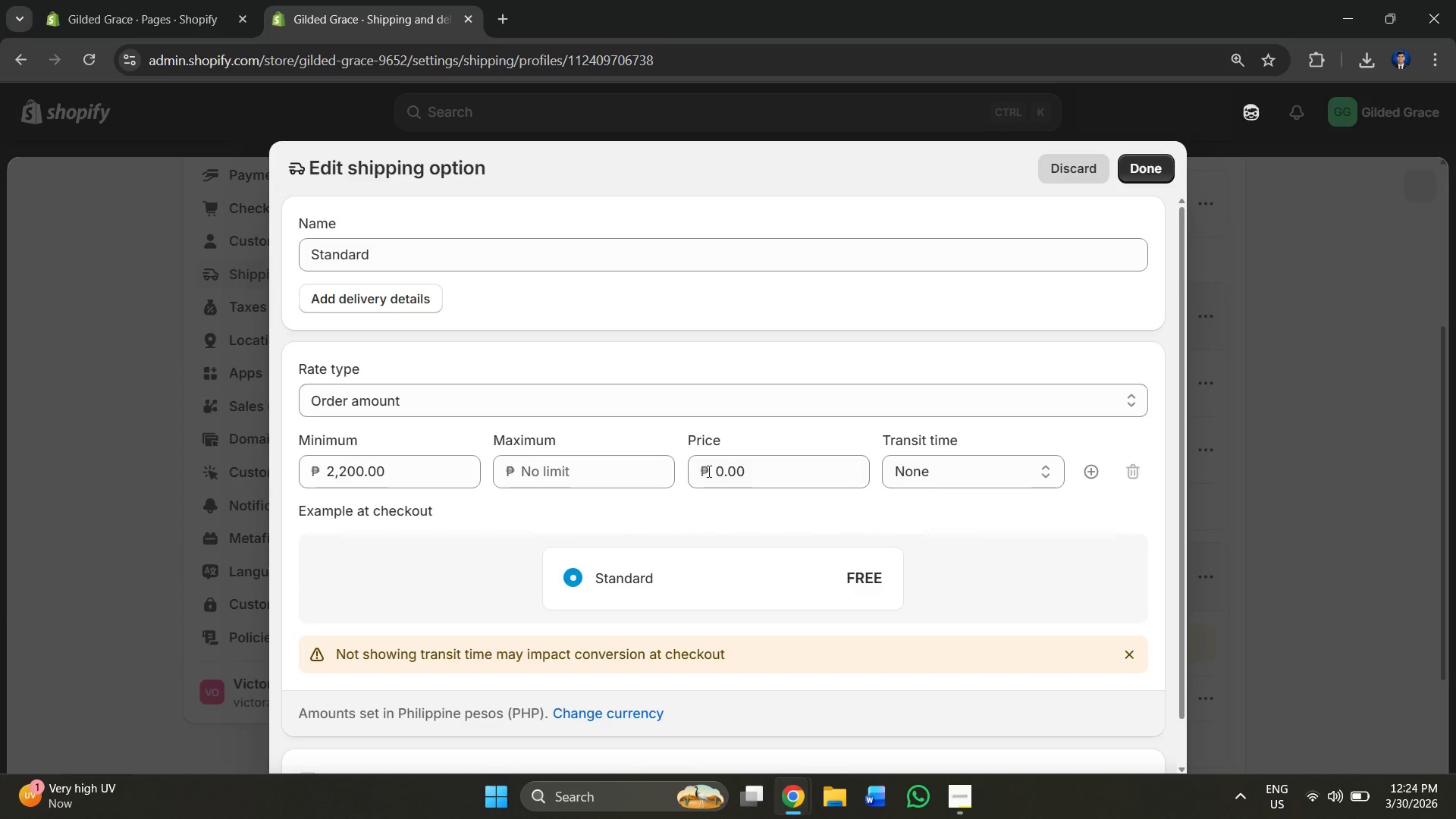 
wait(7.78)
 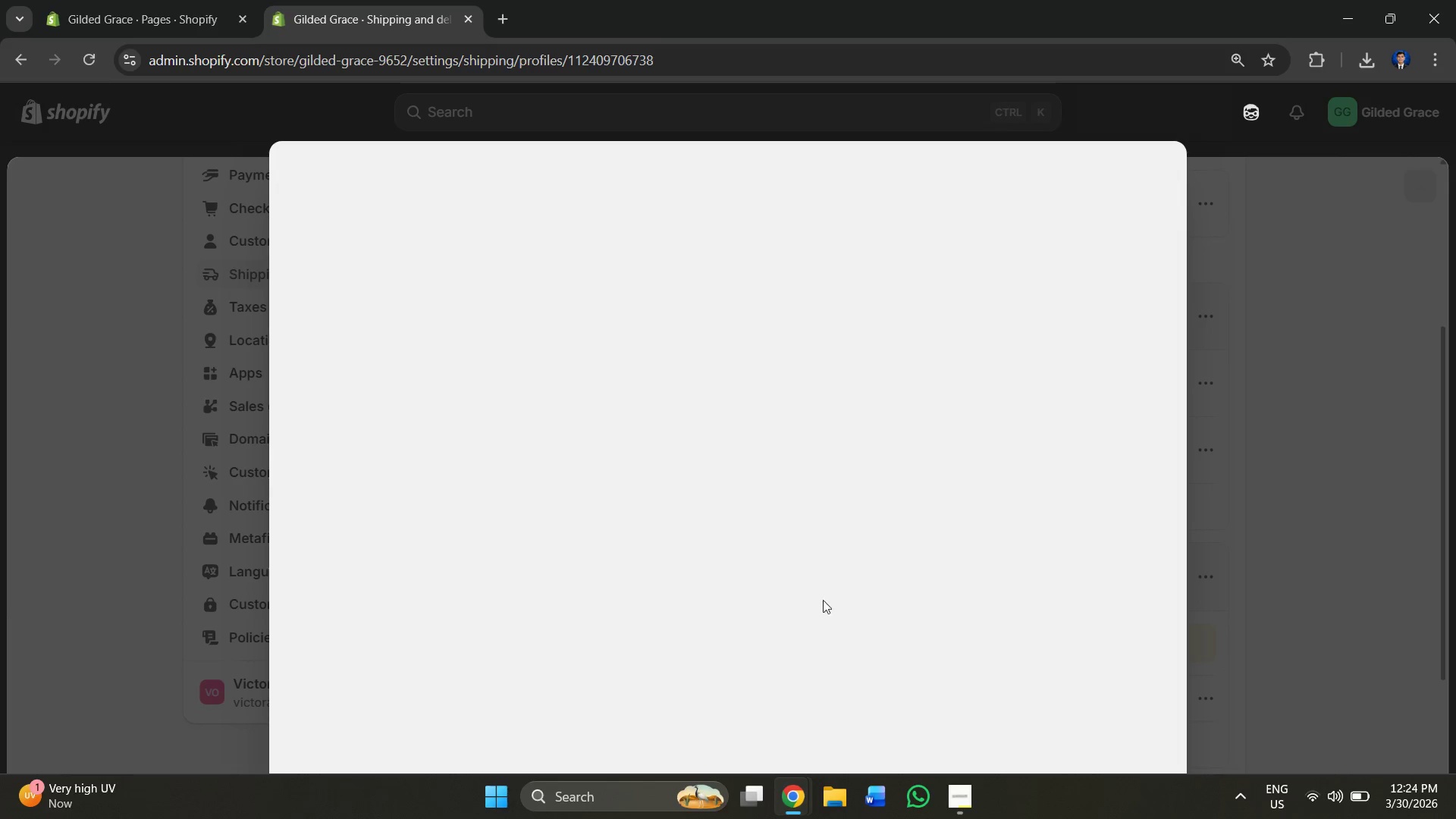 
scroll: coordinate [503, 444], scroll_direction: down, amount: 2.0
 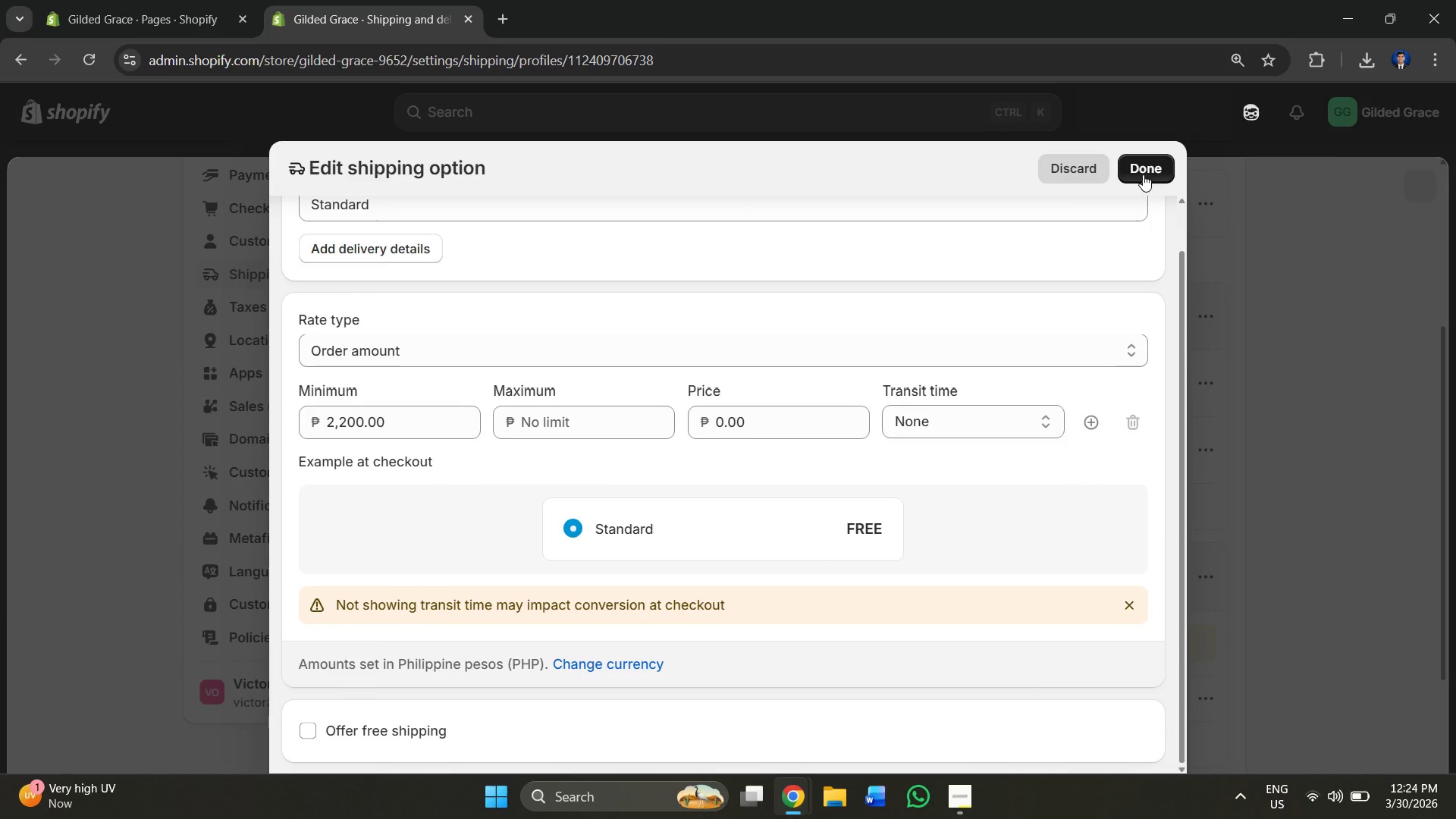 
left_click([958, 792])